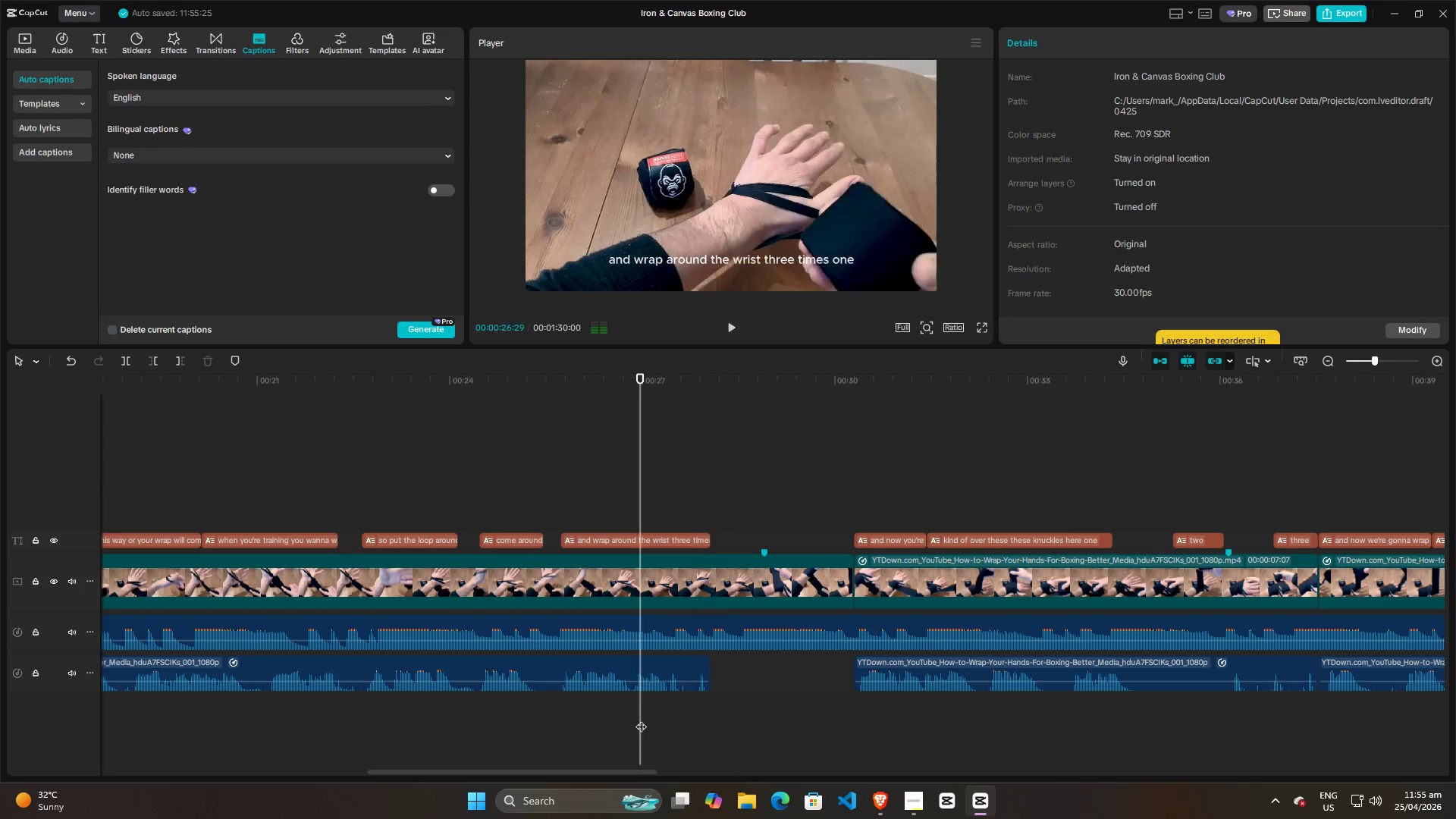 
key(Space)
 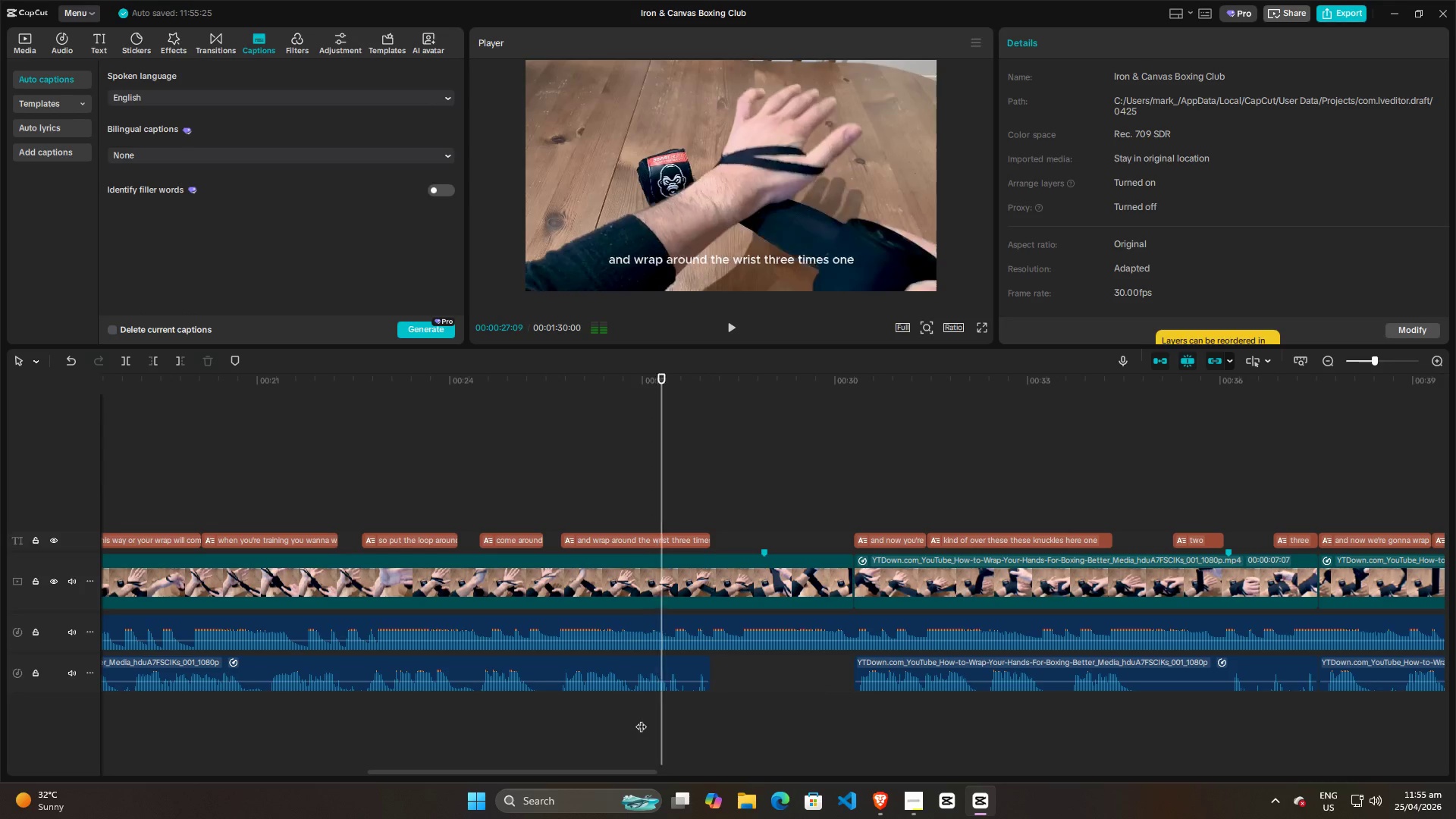 
key(Space)
 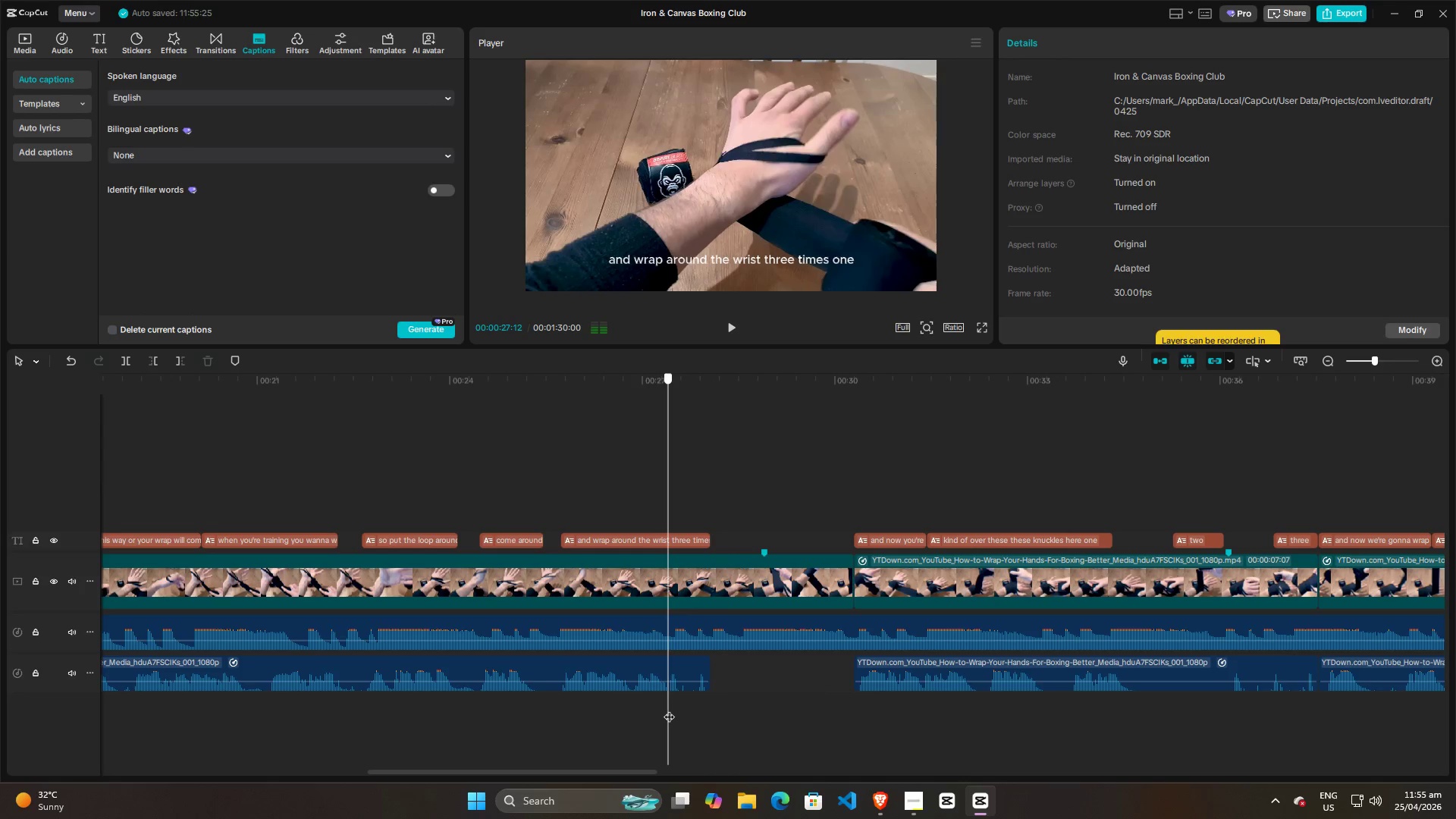 
left_click([657, 661])
 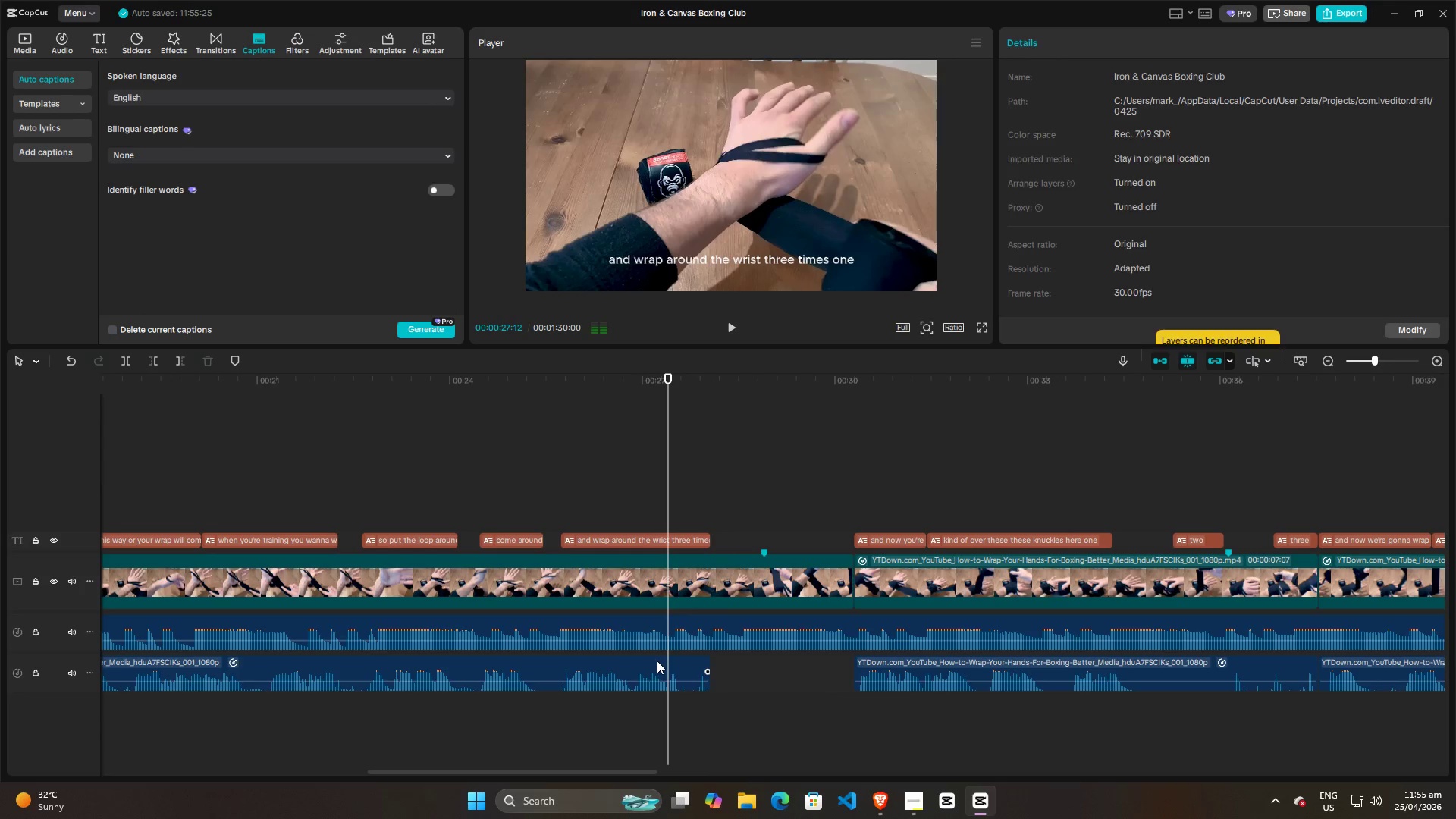 
key(W)
 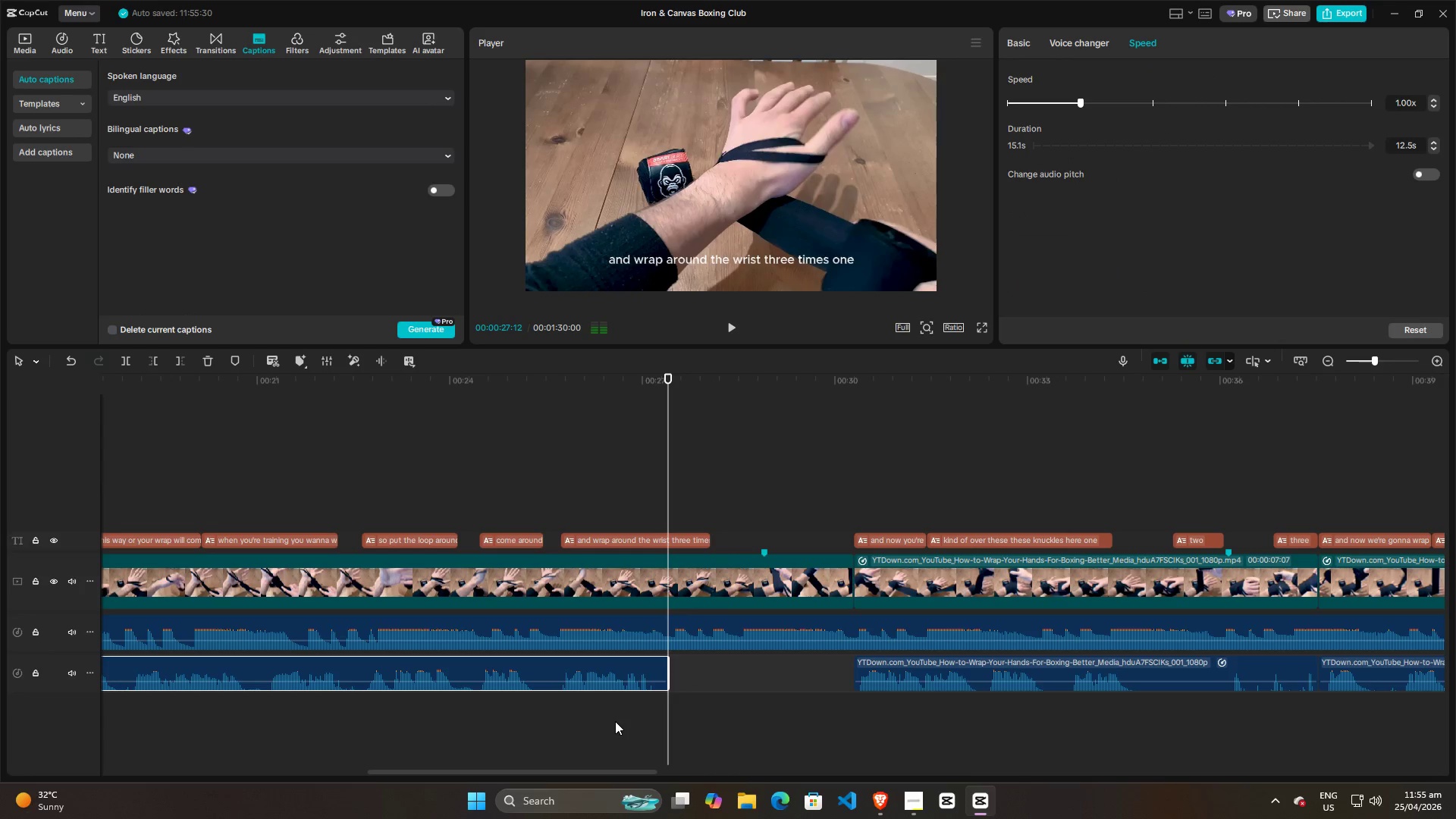 
key(Control+Z)
 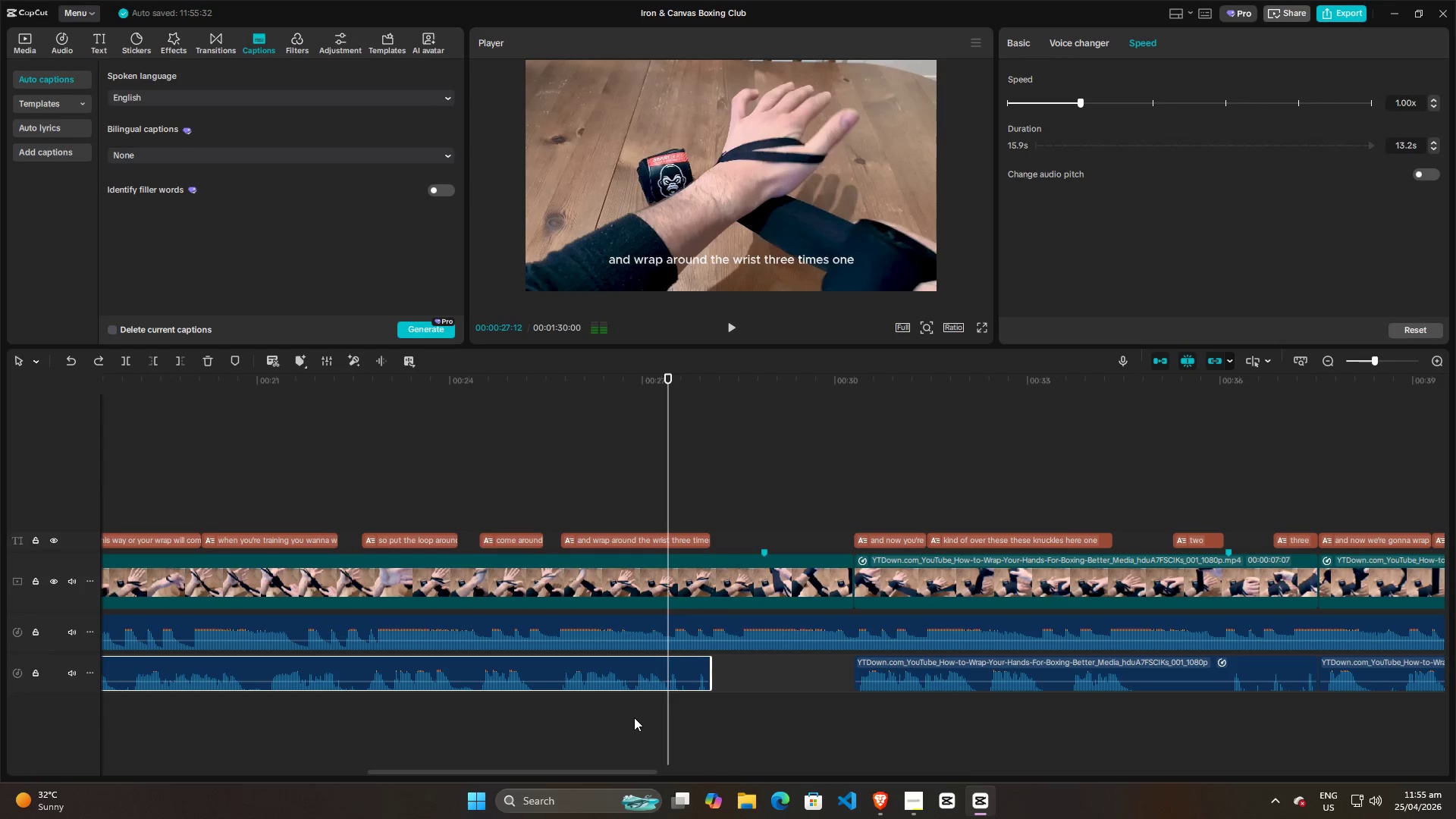 
key(Control+Z)
 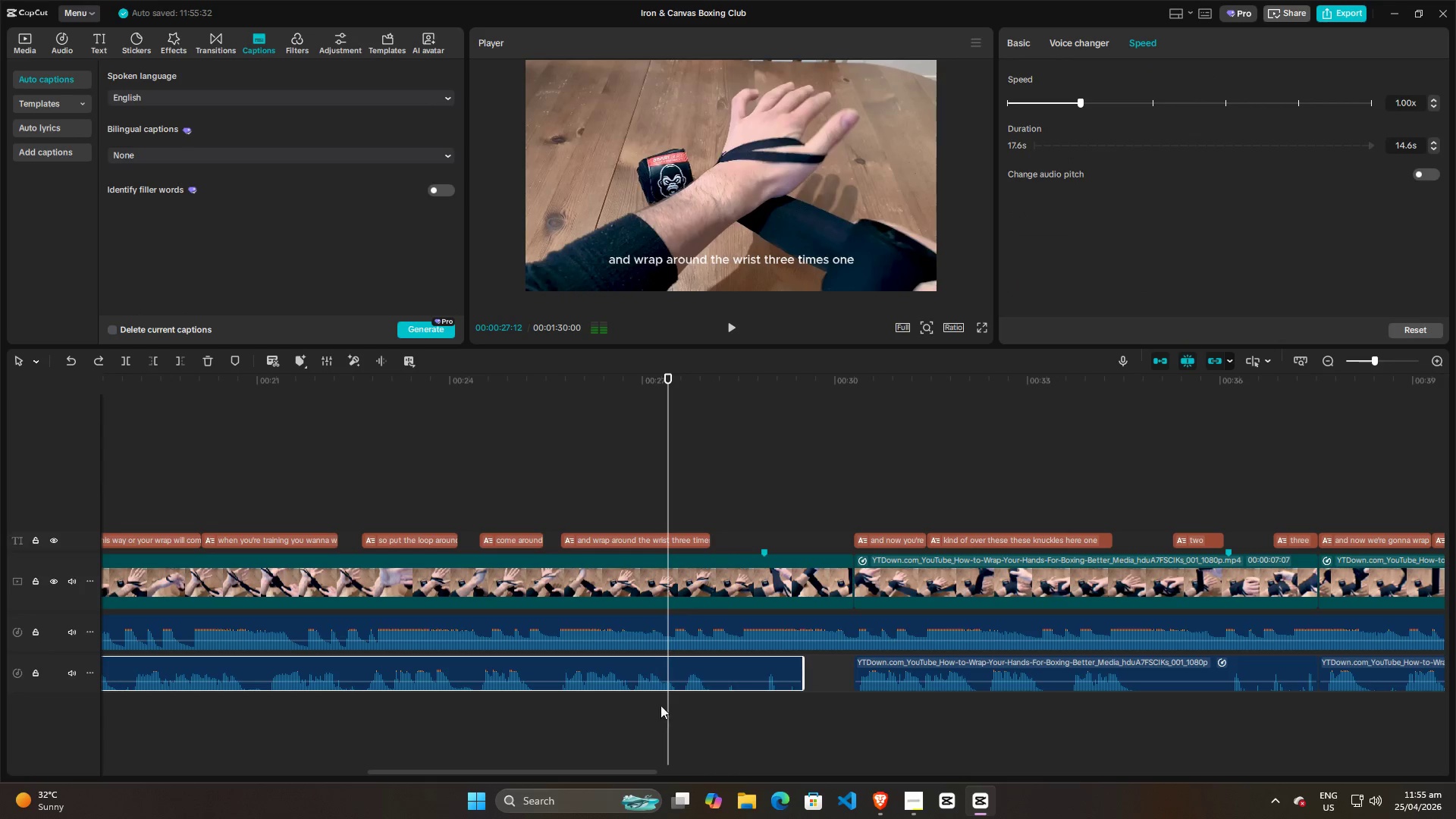 
hold_key(key=ControlLeft, duration=1.17)
 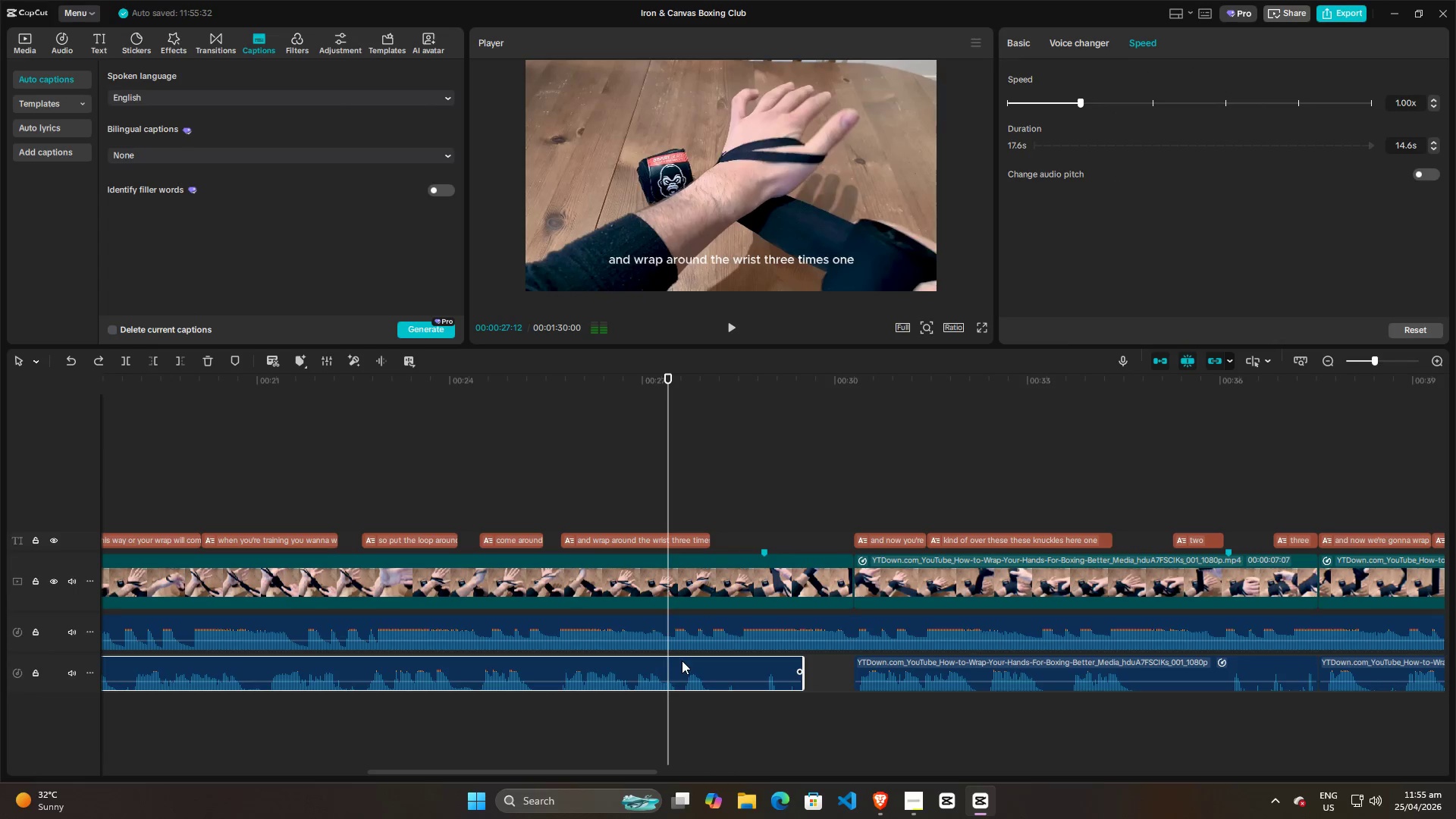 
key(Space)
 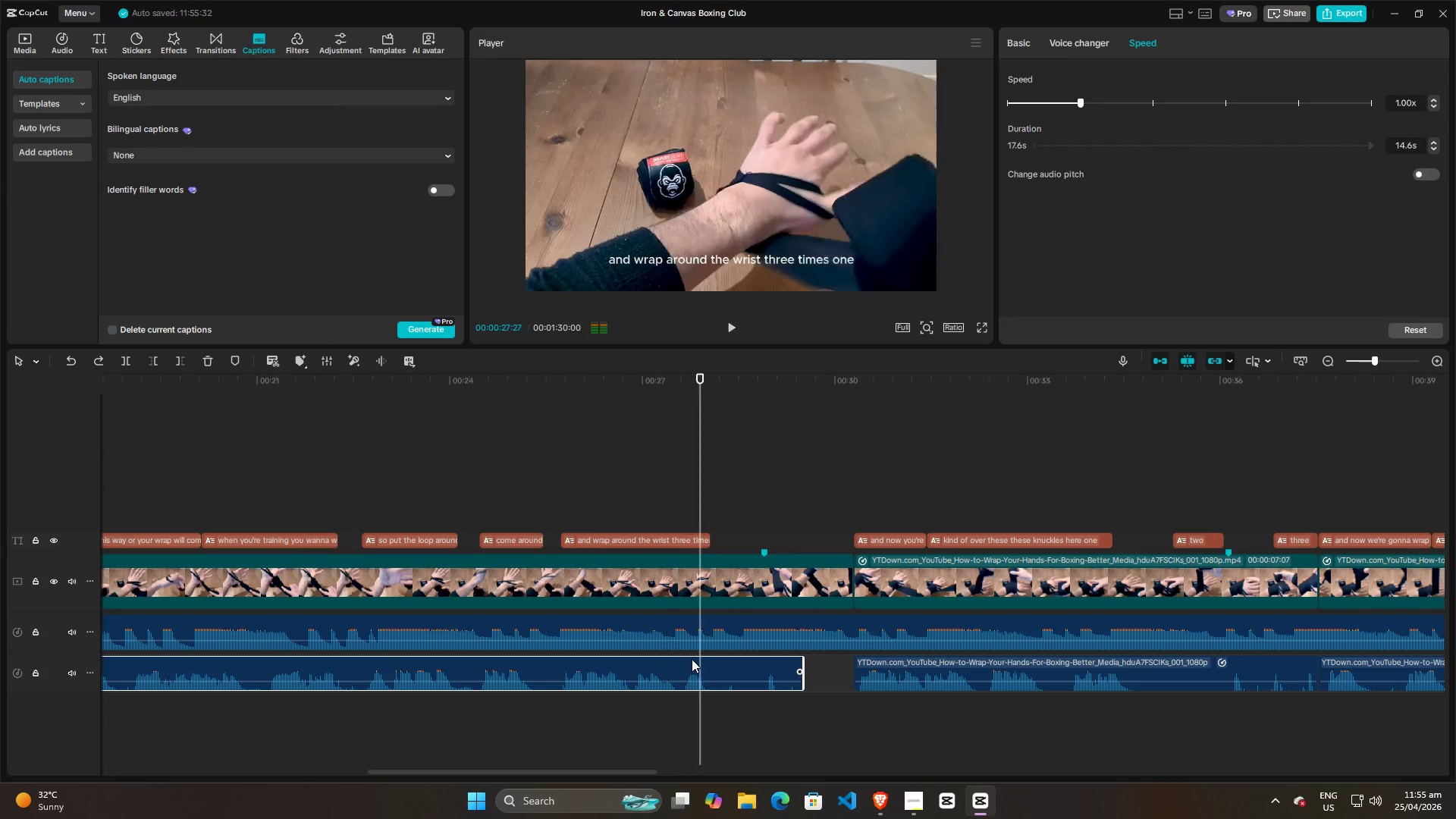 
key(Space)
 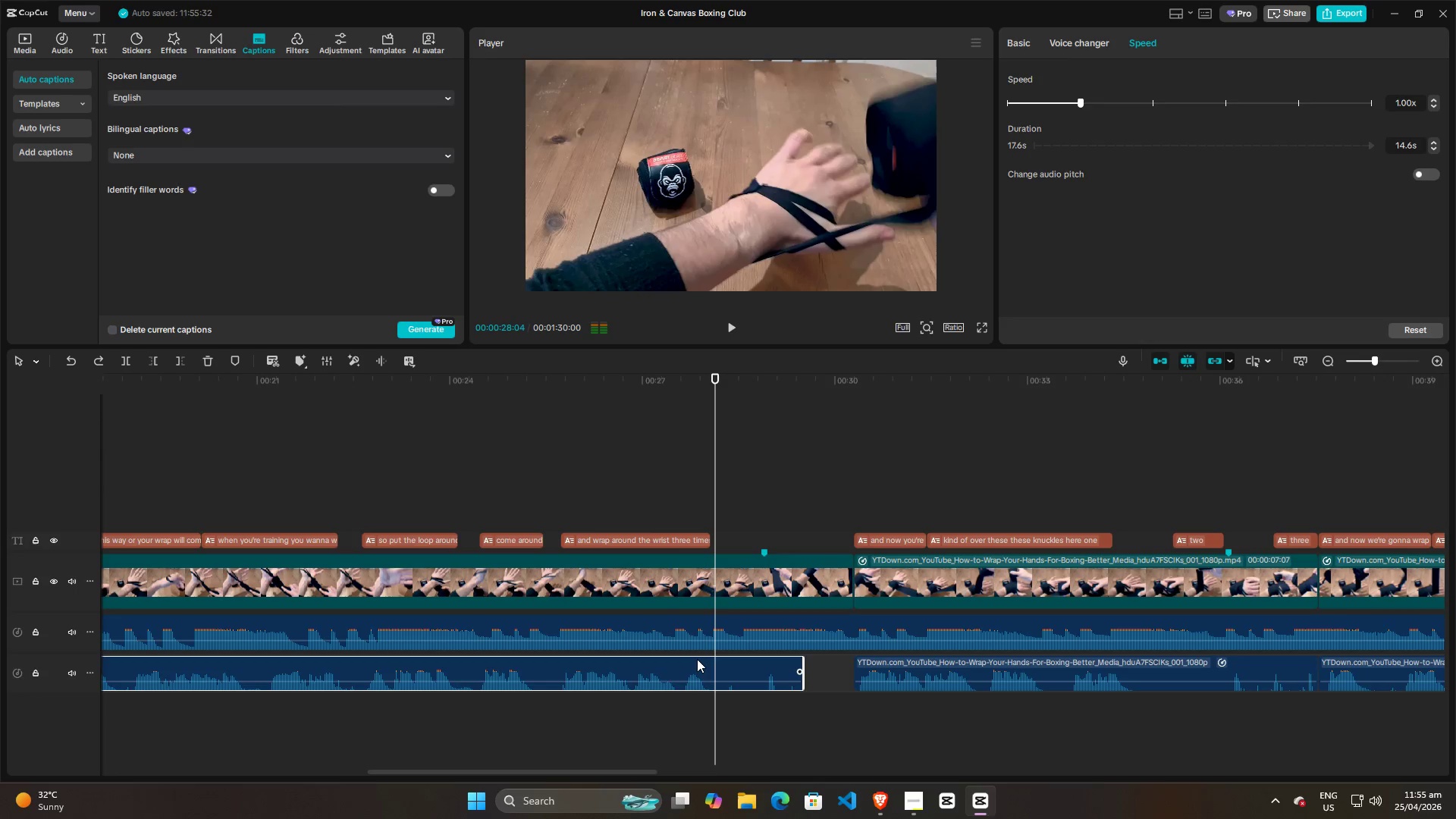 
left_click([697, 659])
 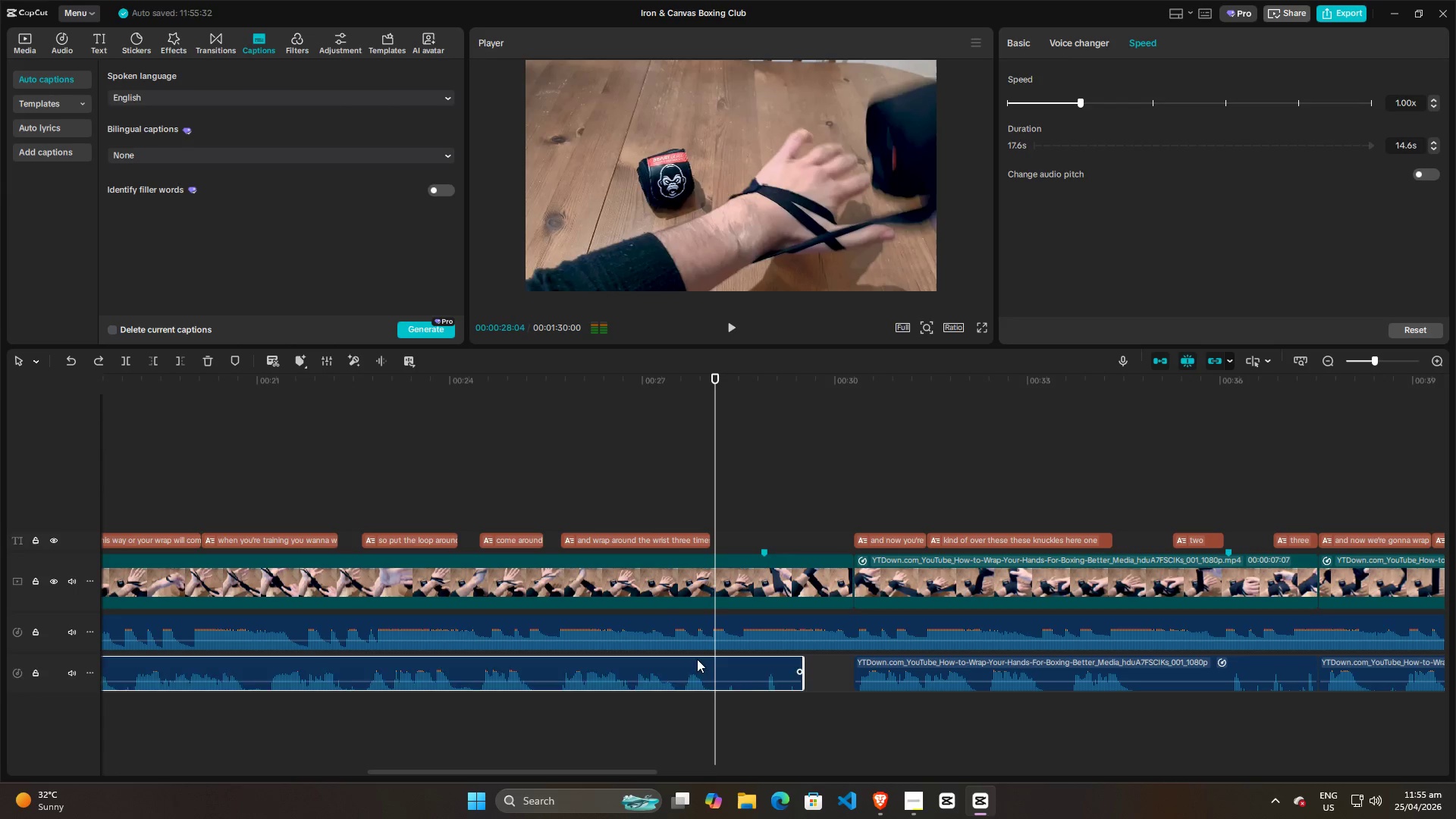 
key(Q)
 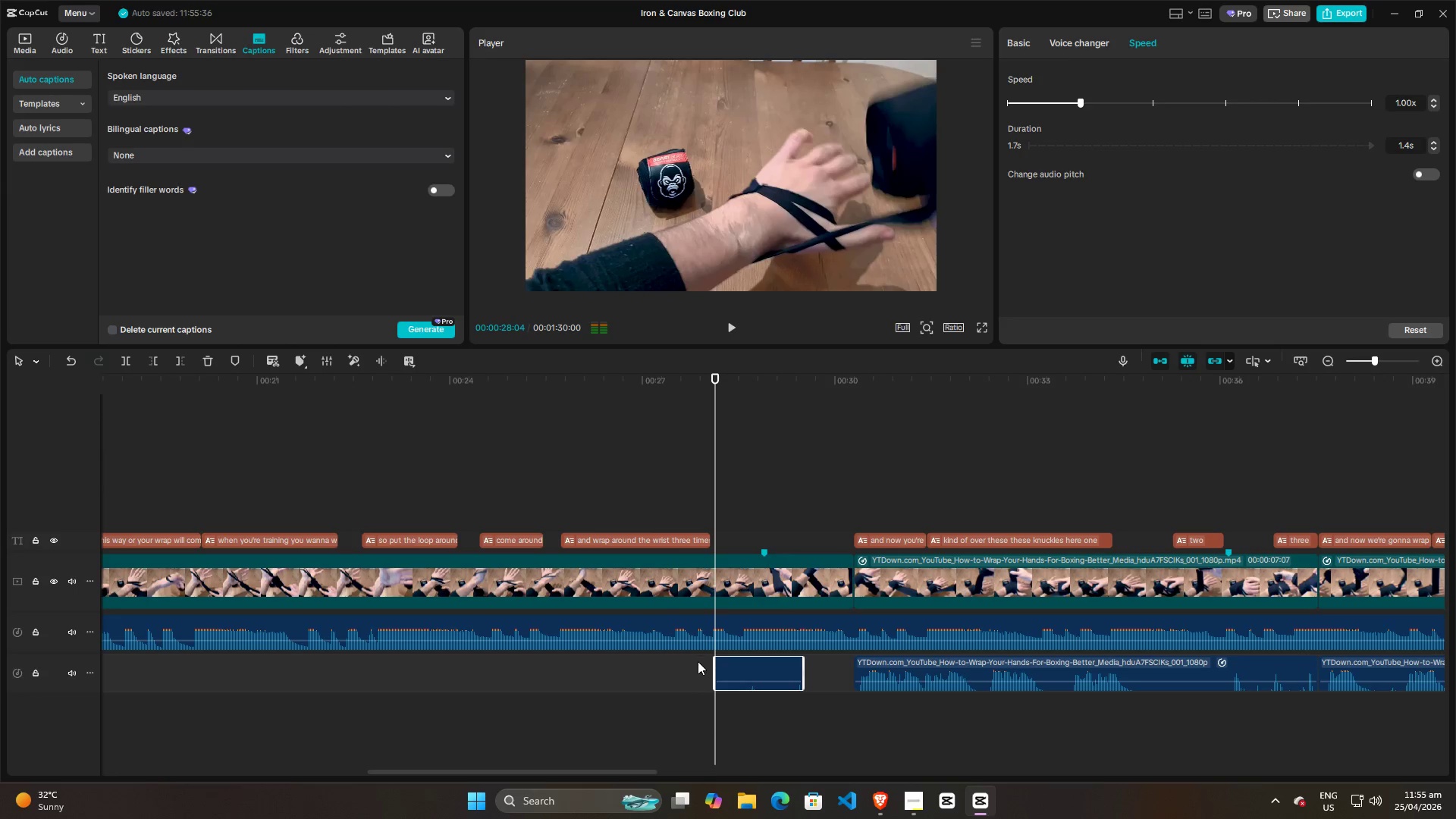 
key(Control+Z)
 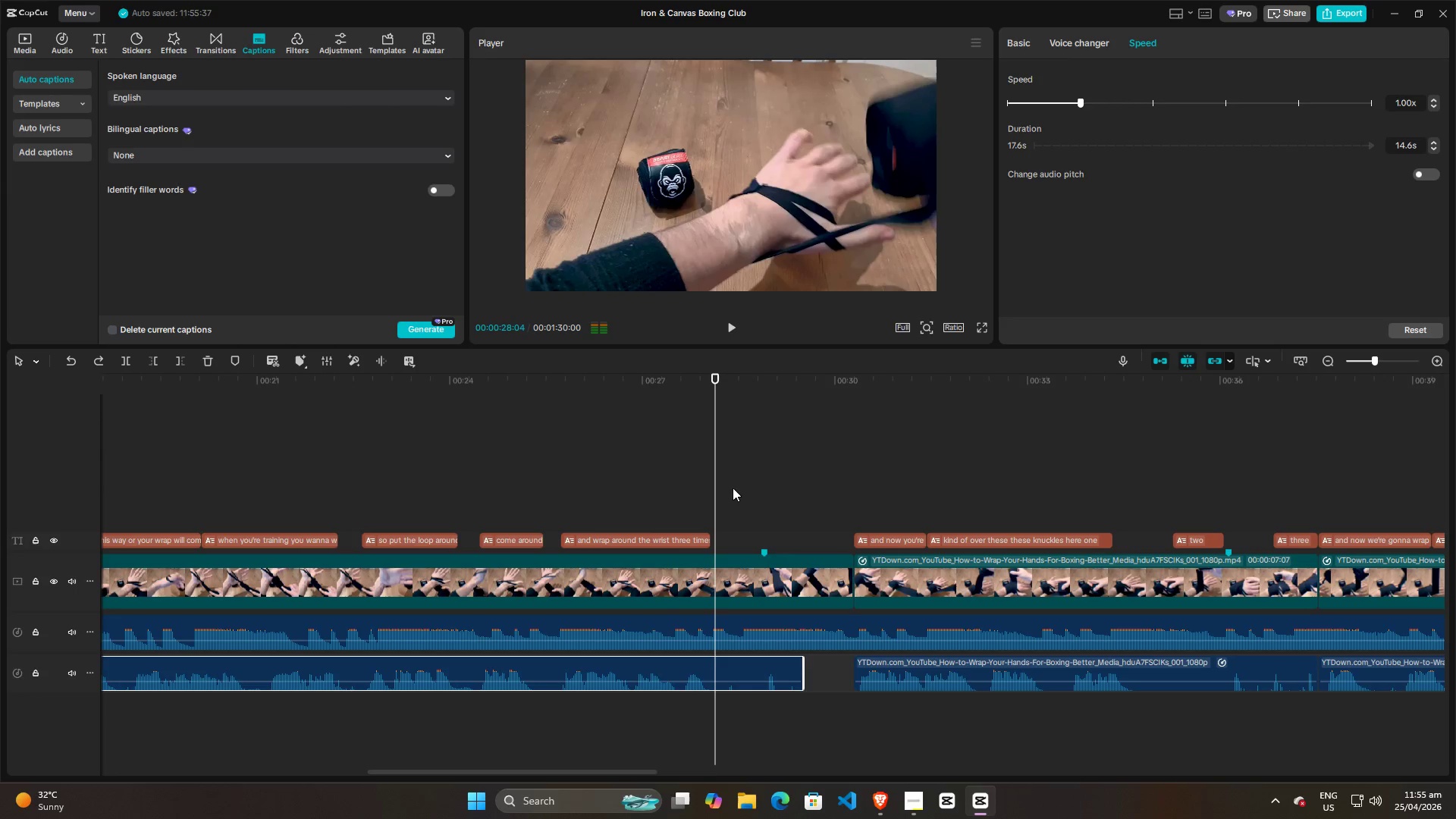 
left_click_drag(start_coordinate=[717, 469], to_coordinate=[677, 469])
 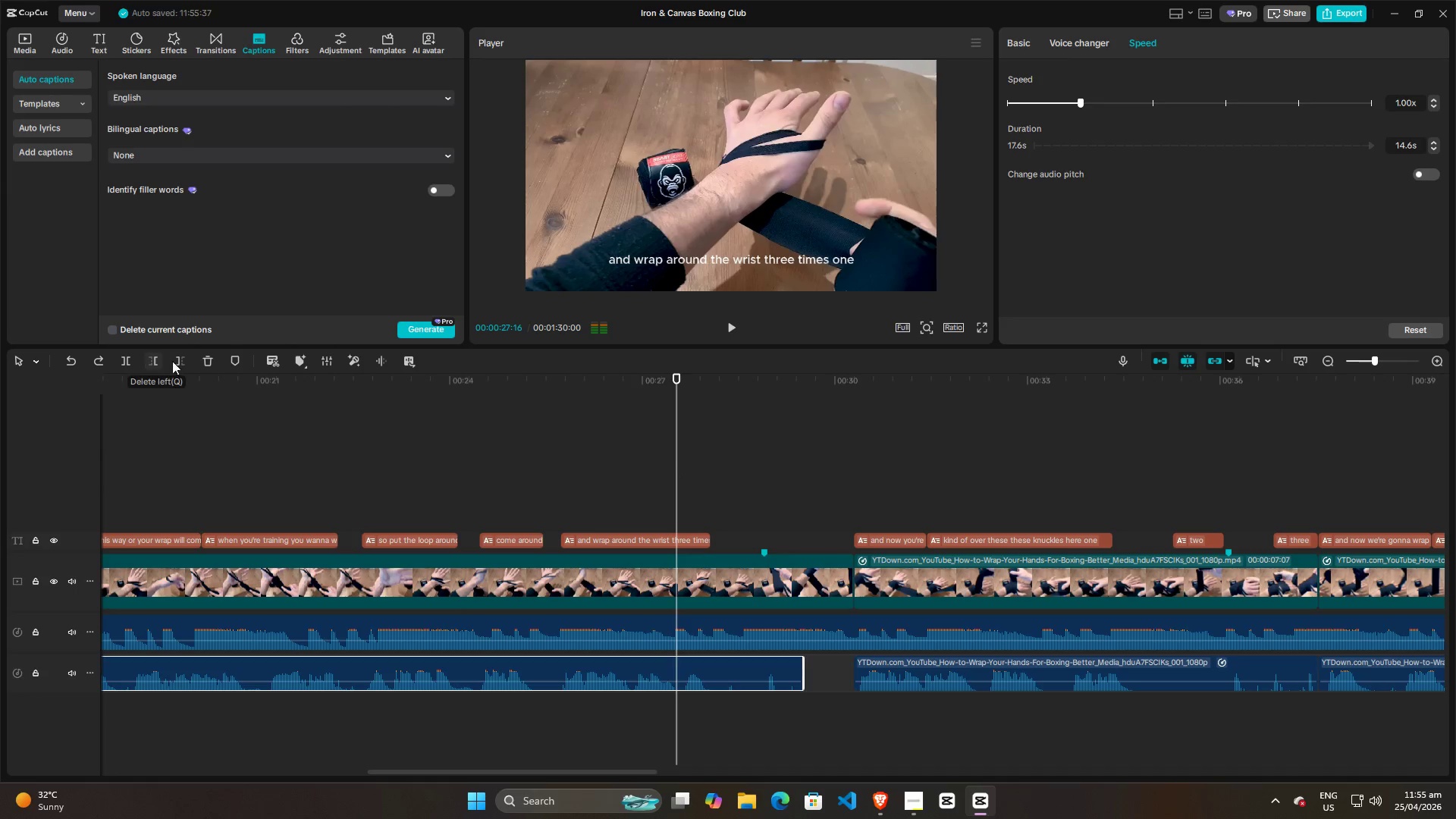 
wait(5.88)
 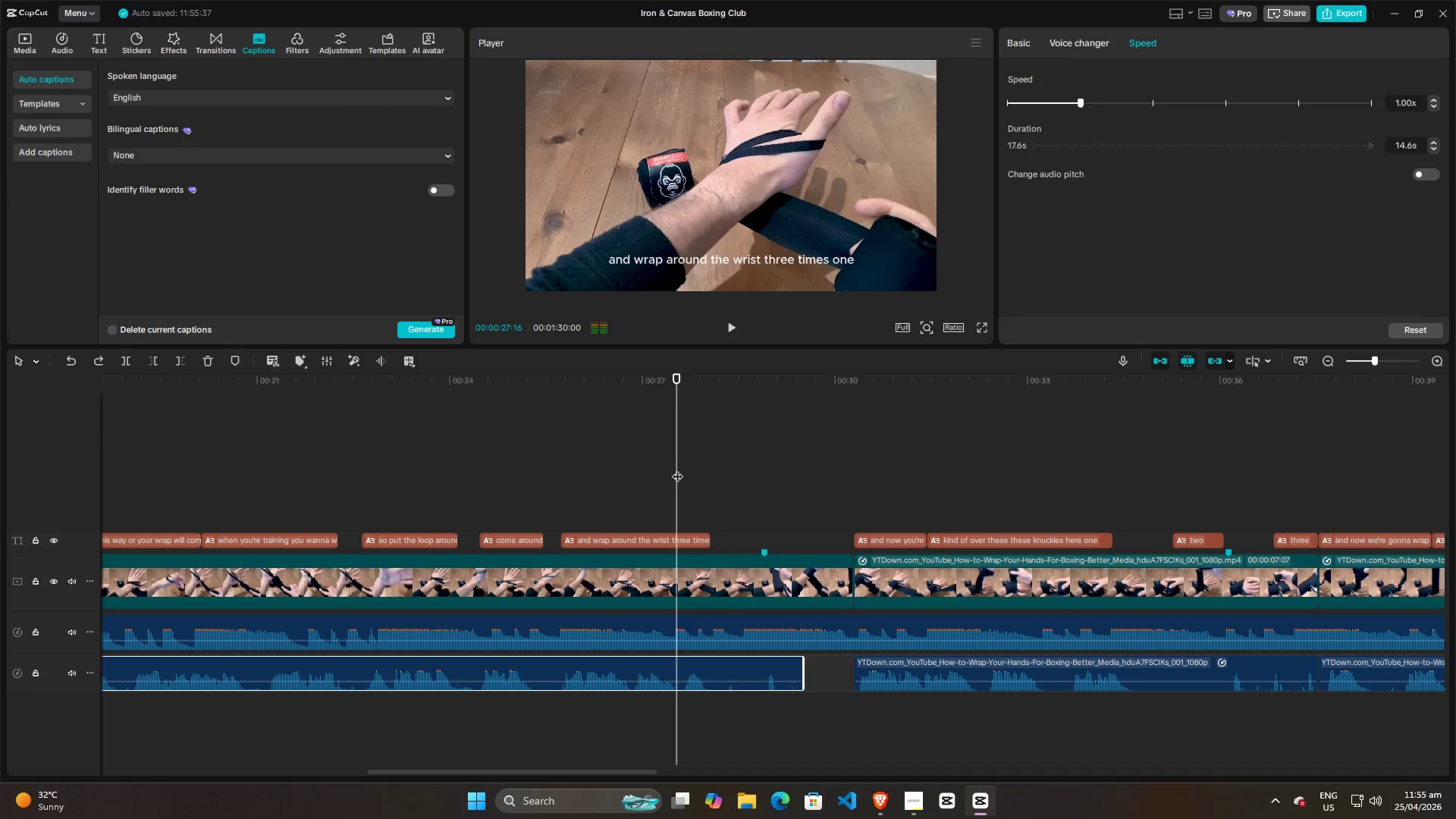 
left_click([180, 362])
 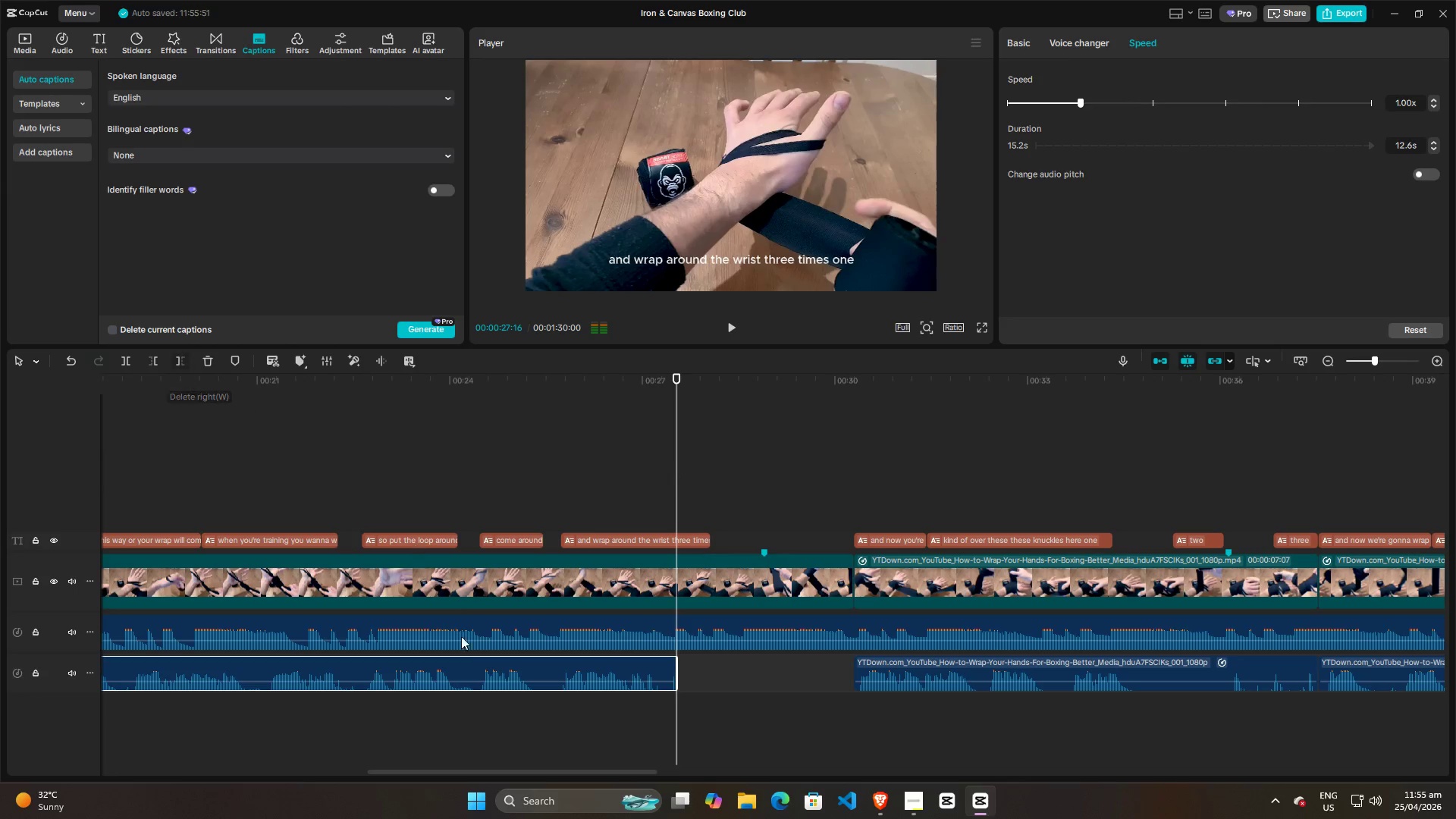 
left_click([601, 733])
 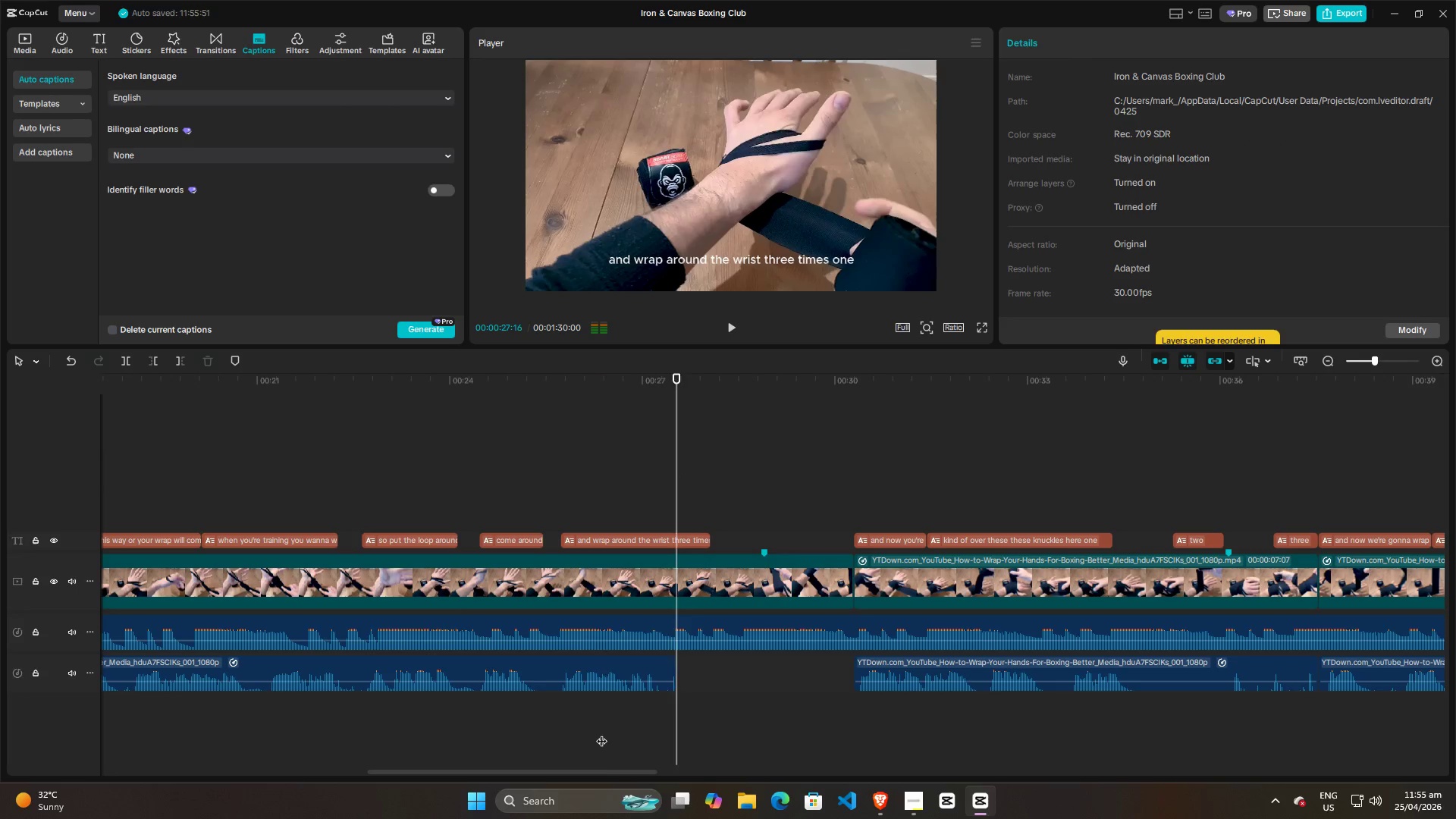 
key(Space)
 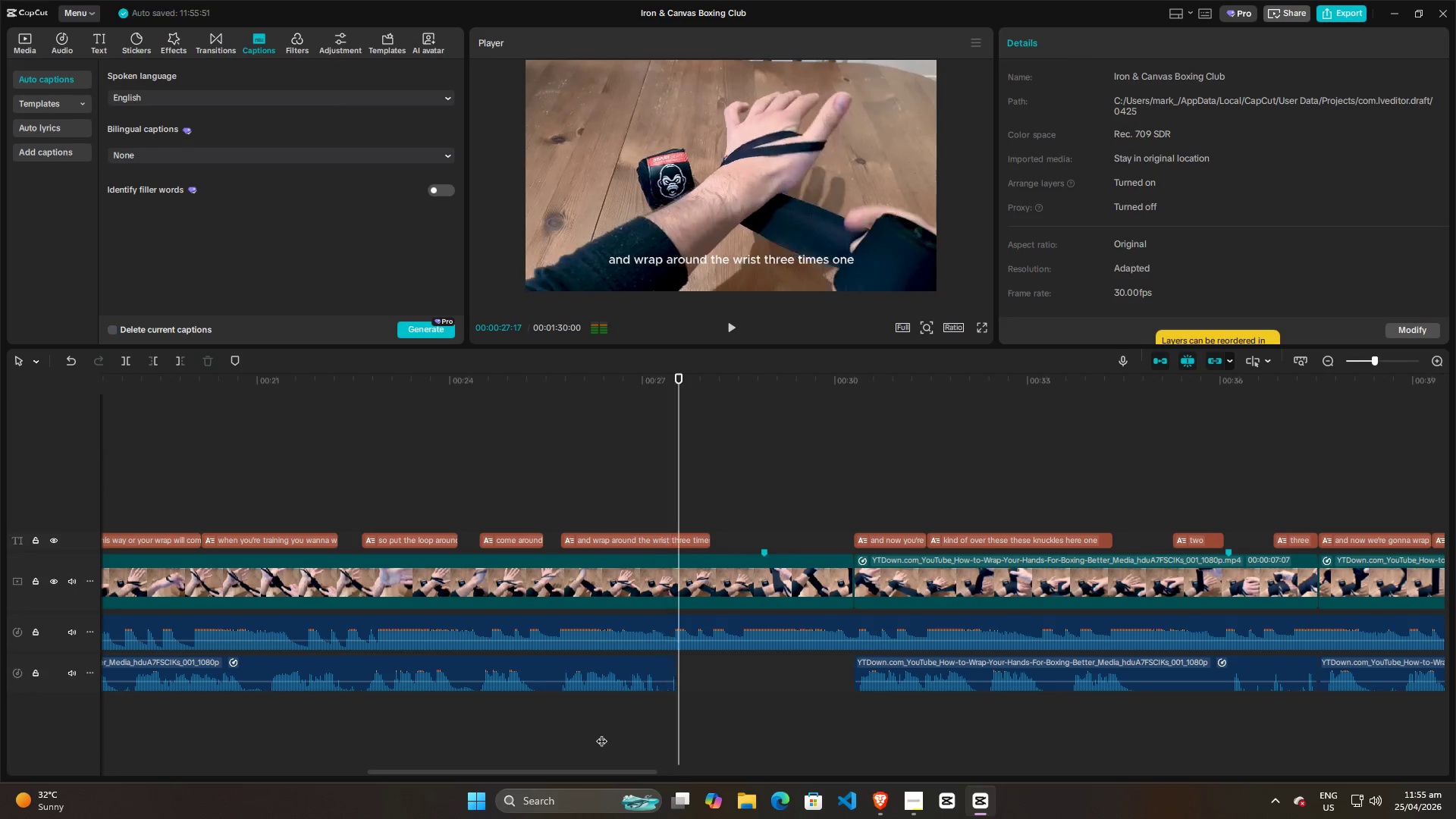 
key(Space)
 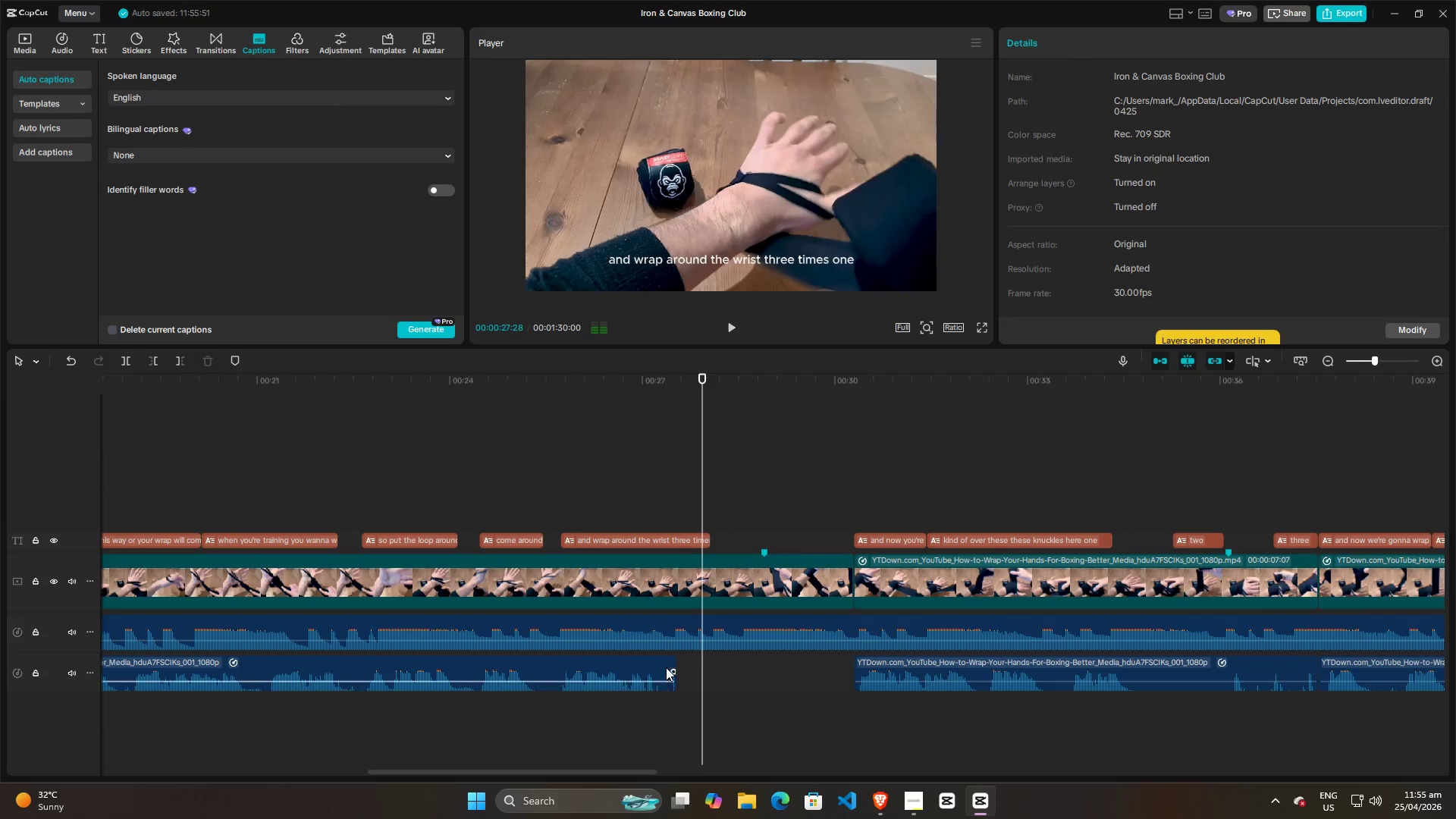 
left_click([665, 666])
 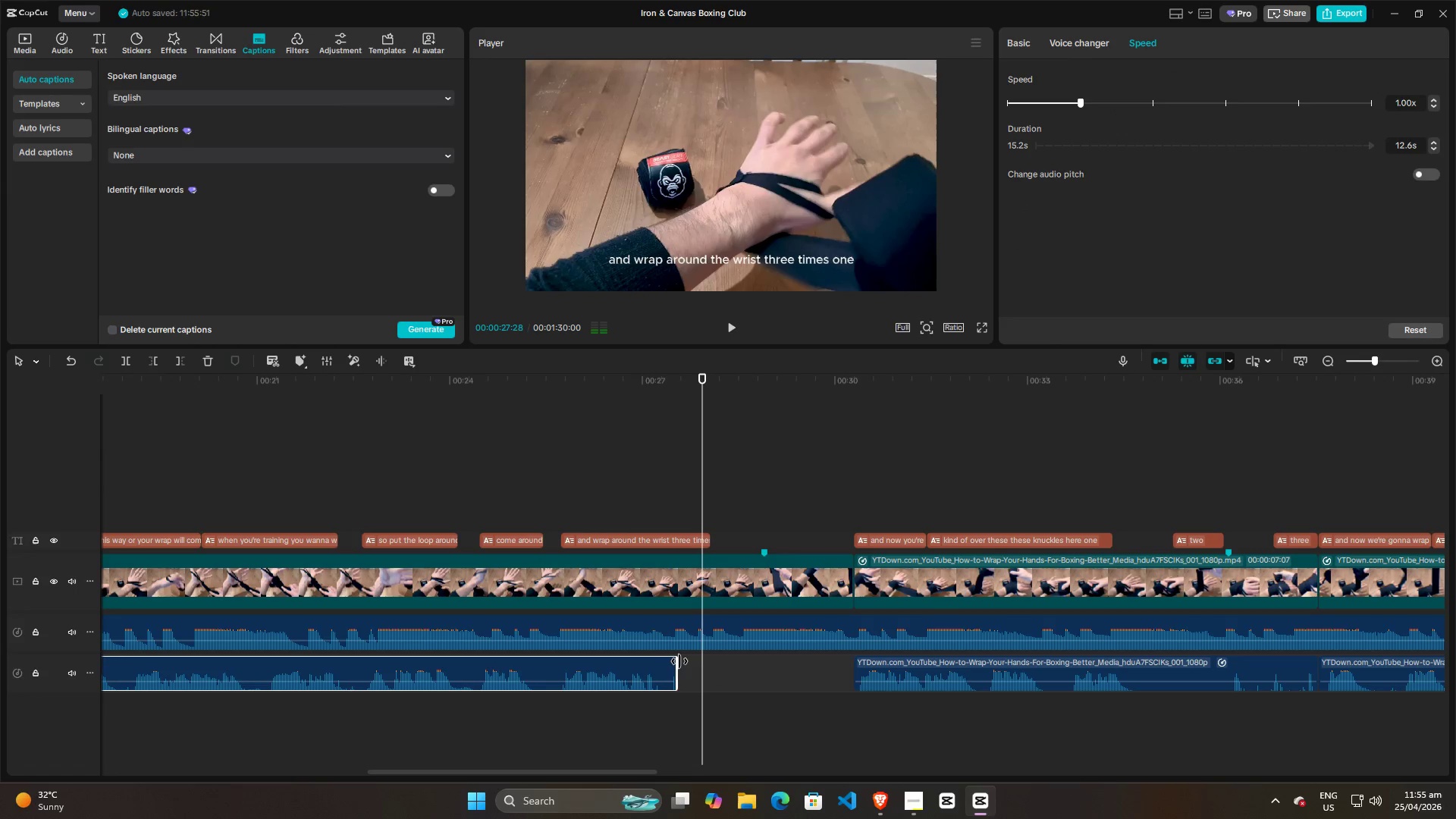 
left_click_drag(start_coordinate=[679, 661], to_coordinate=[831, 661])
 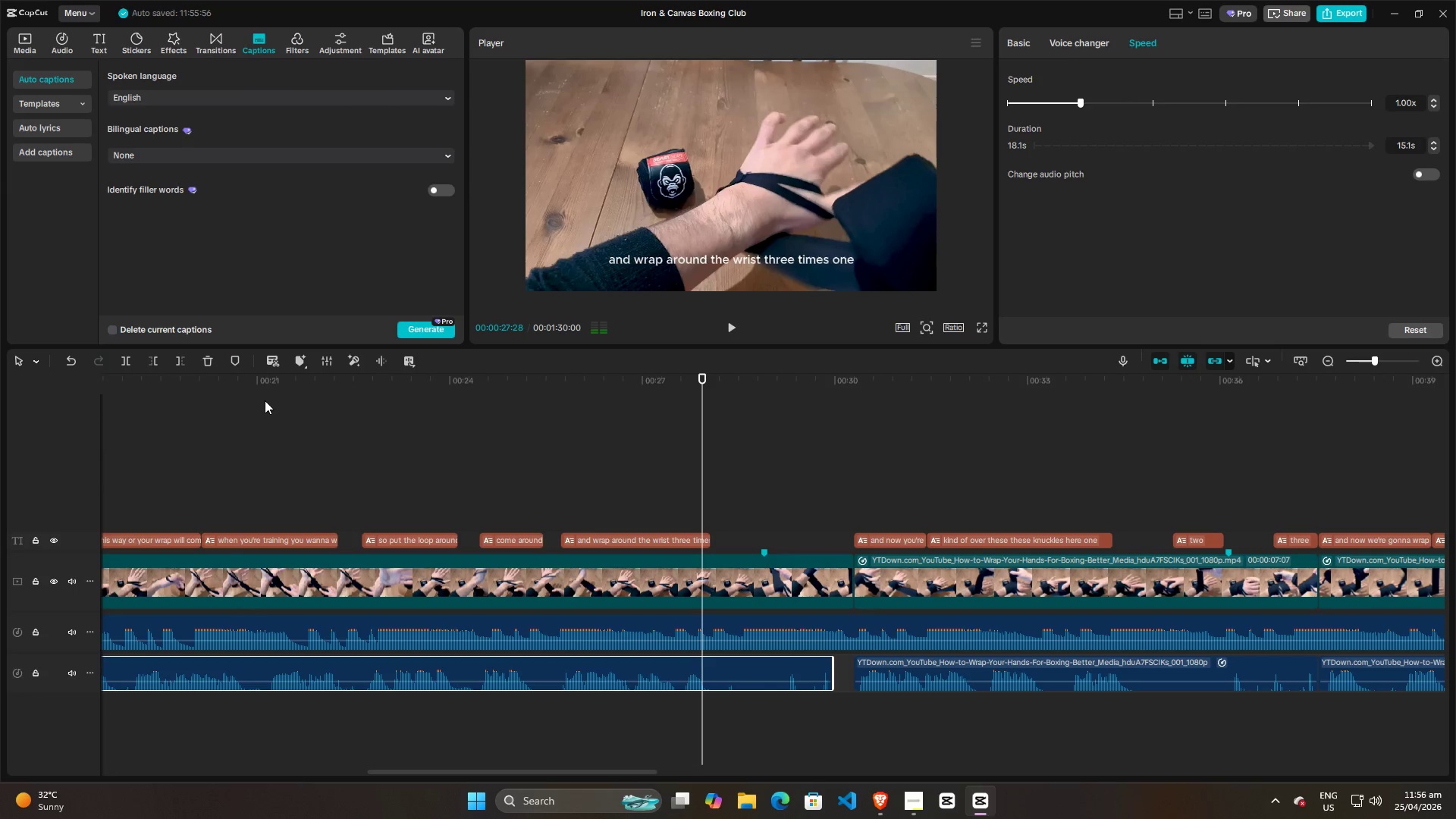 
wait(11.41)
 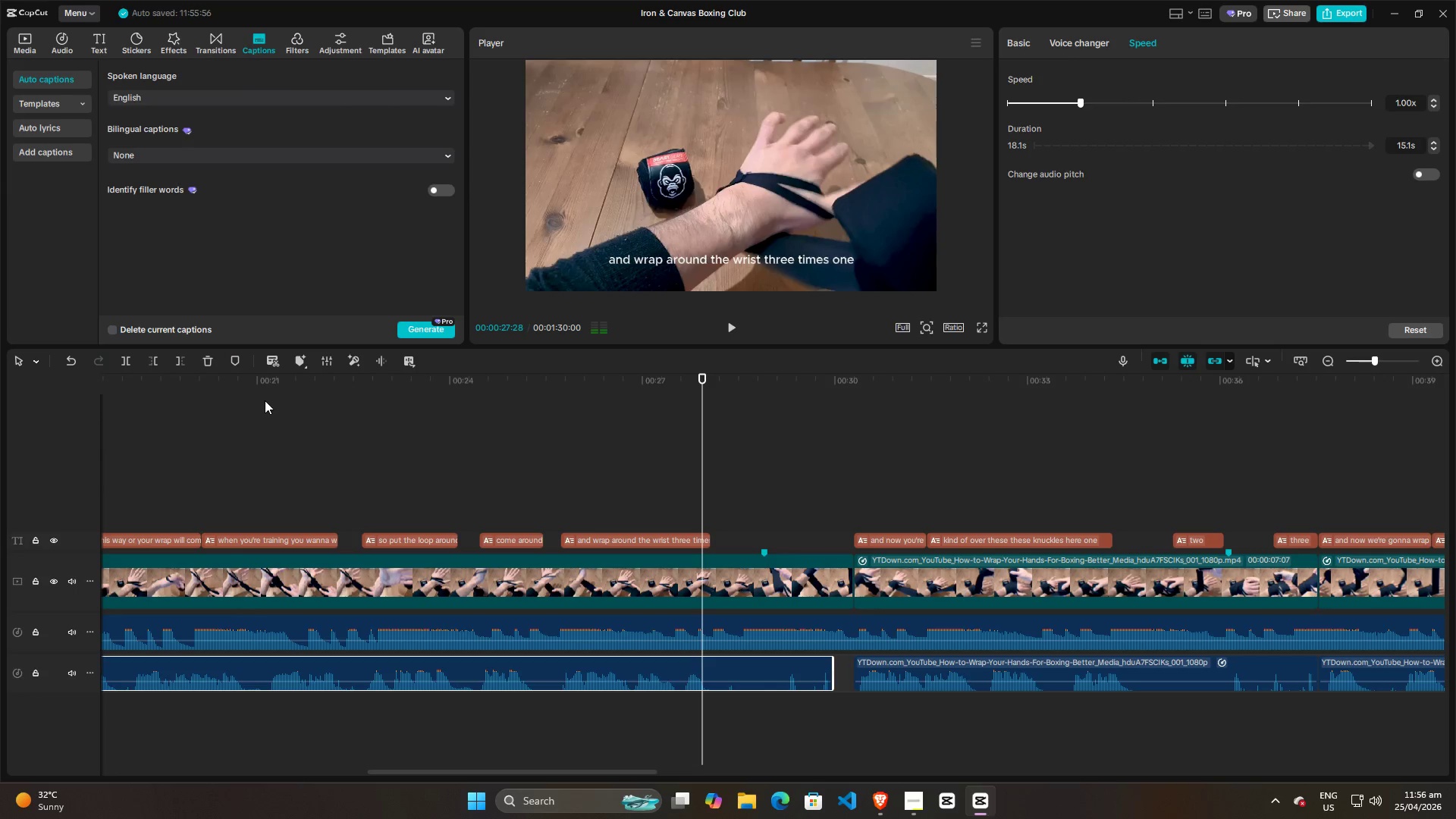 
left_click_drag(start_coordinate=[705, 469], to_coordinate=[665, 476])
 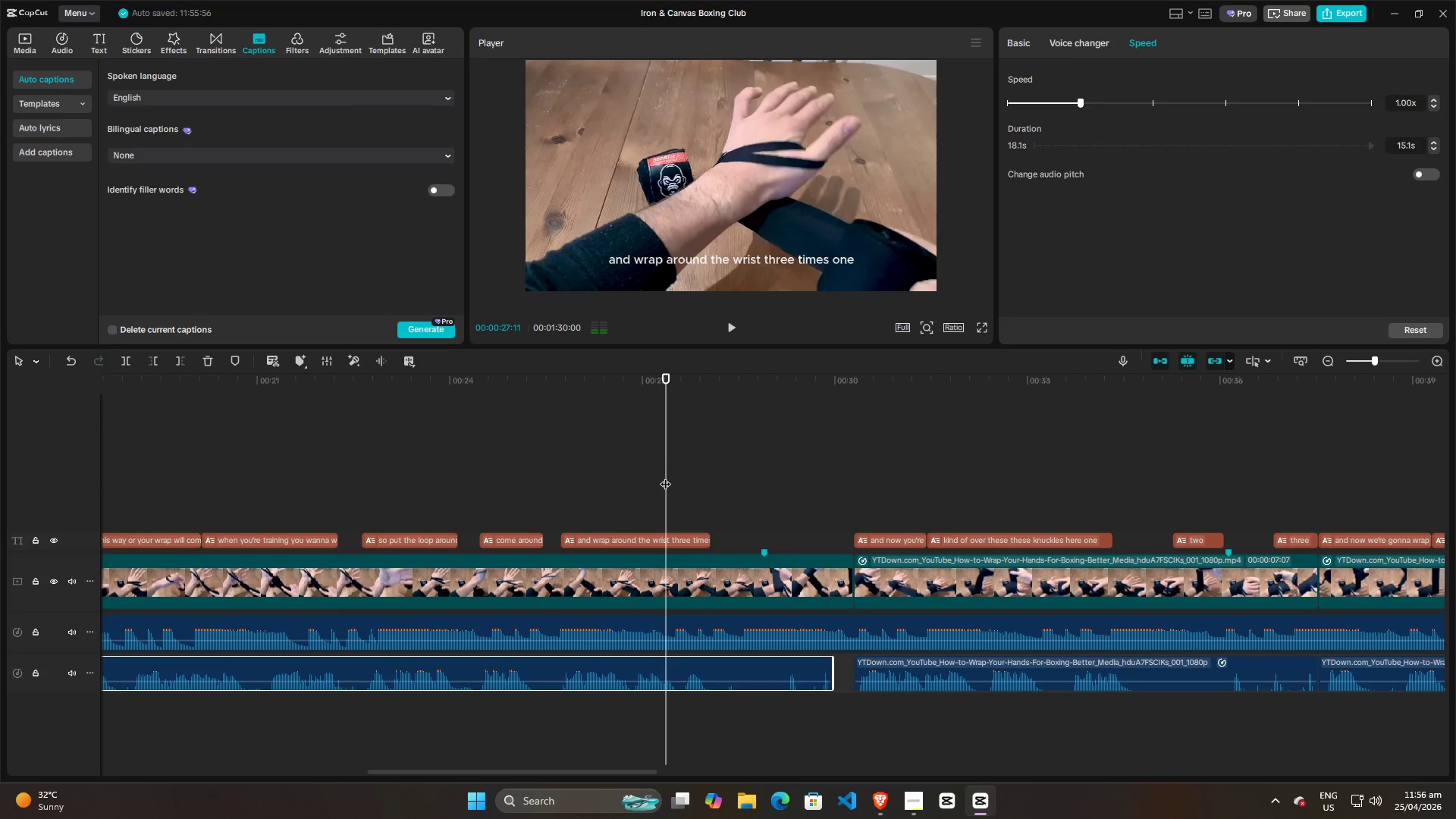 
key(Space)
 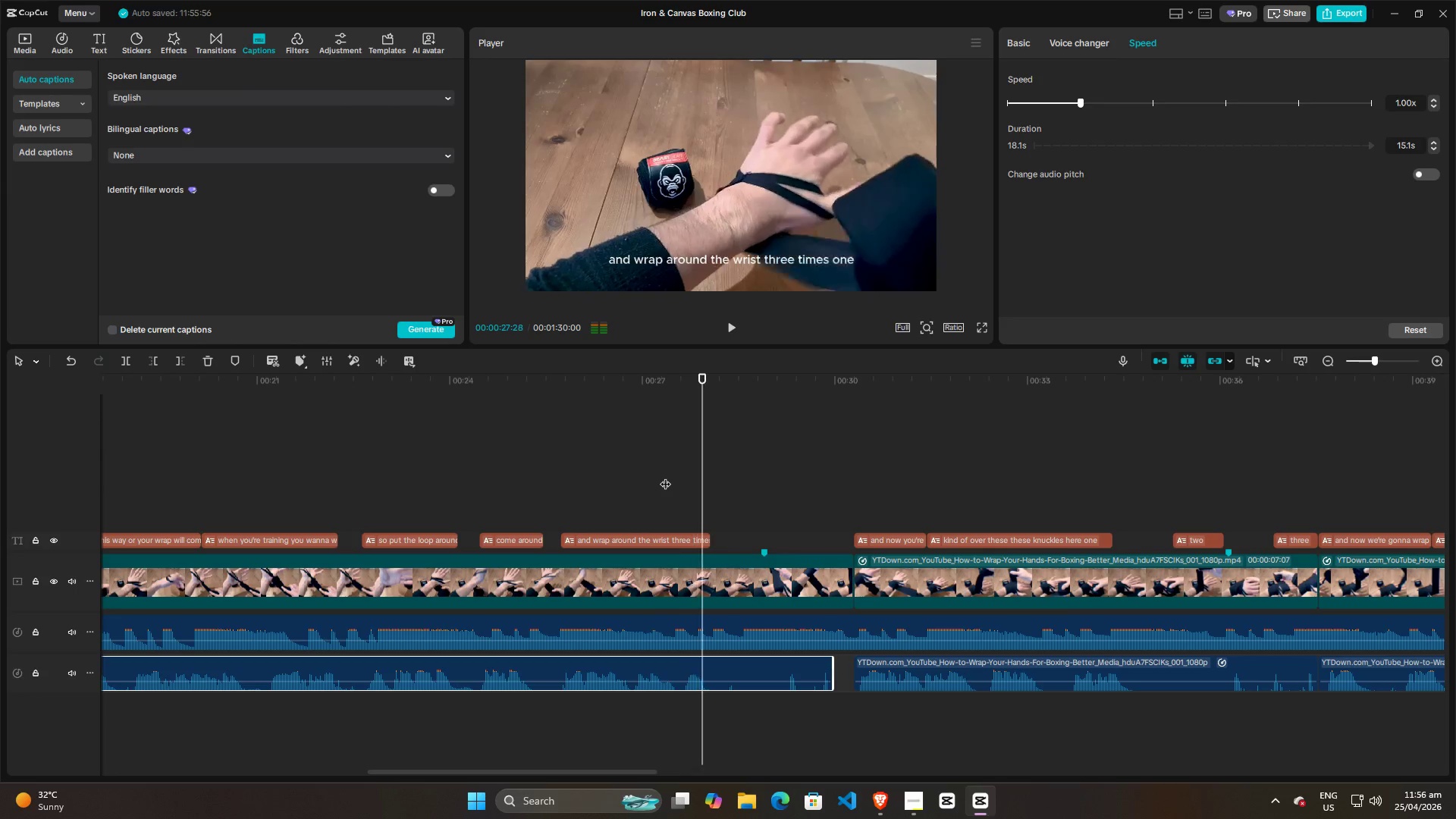 
key(Space)
 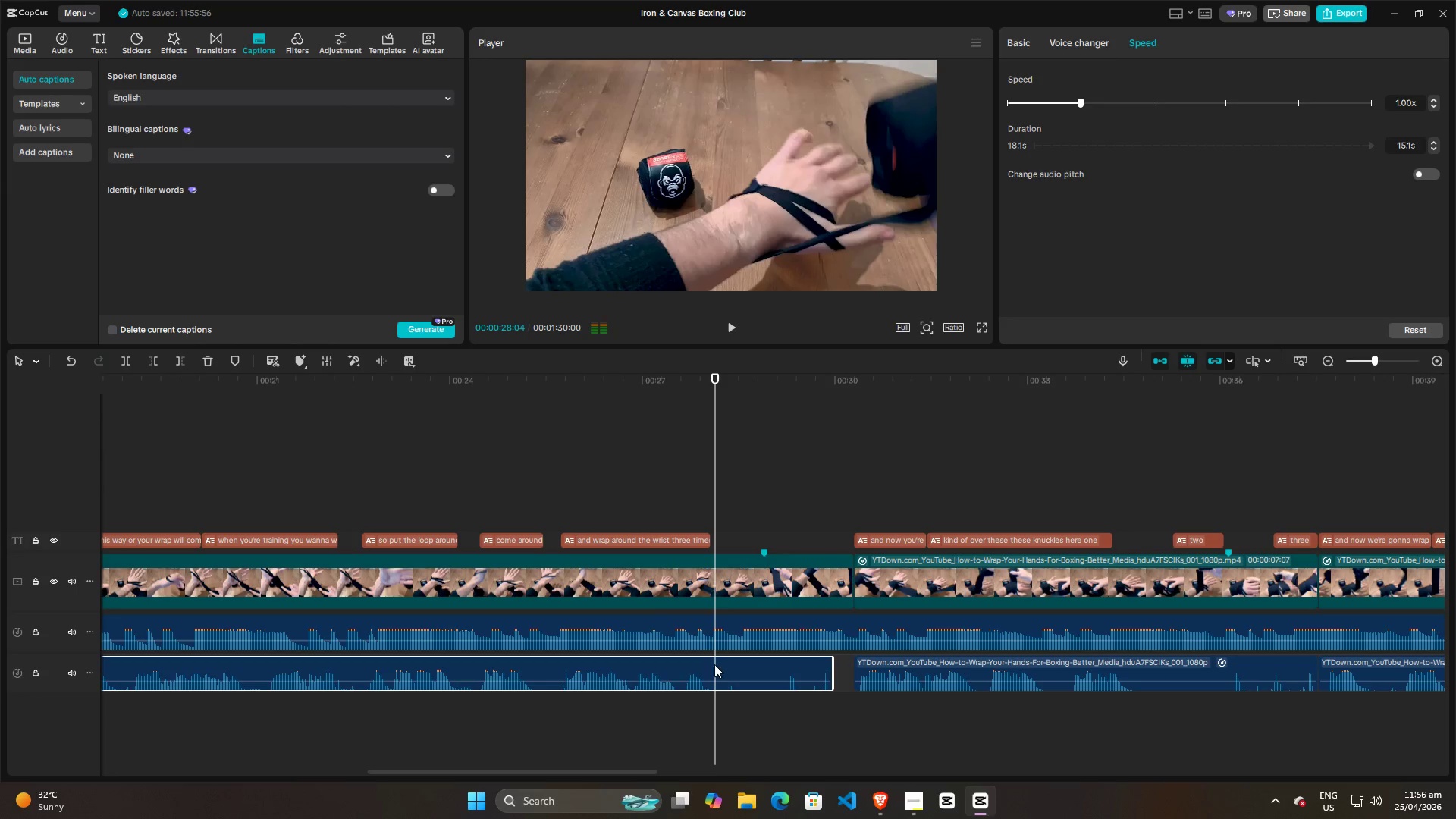 
left_click([707, 664])
 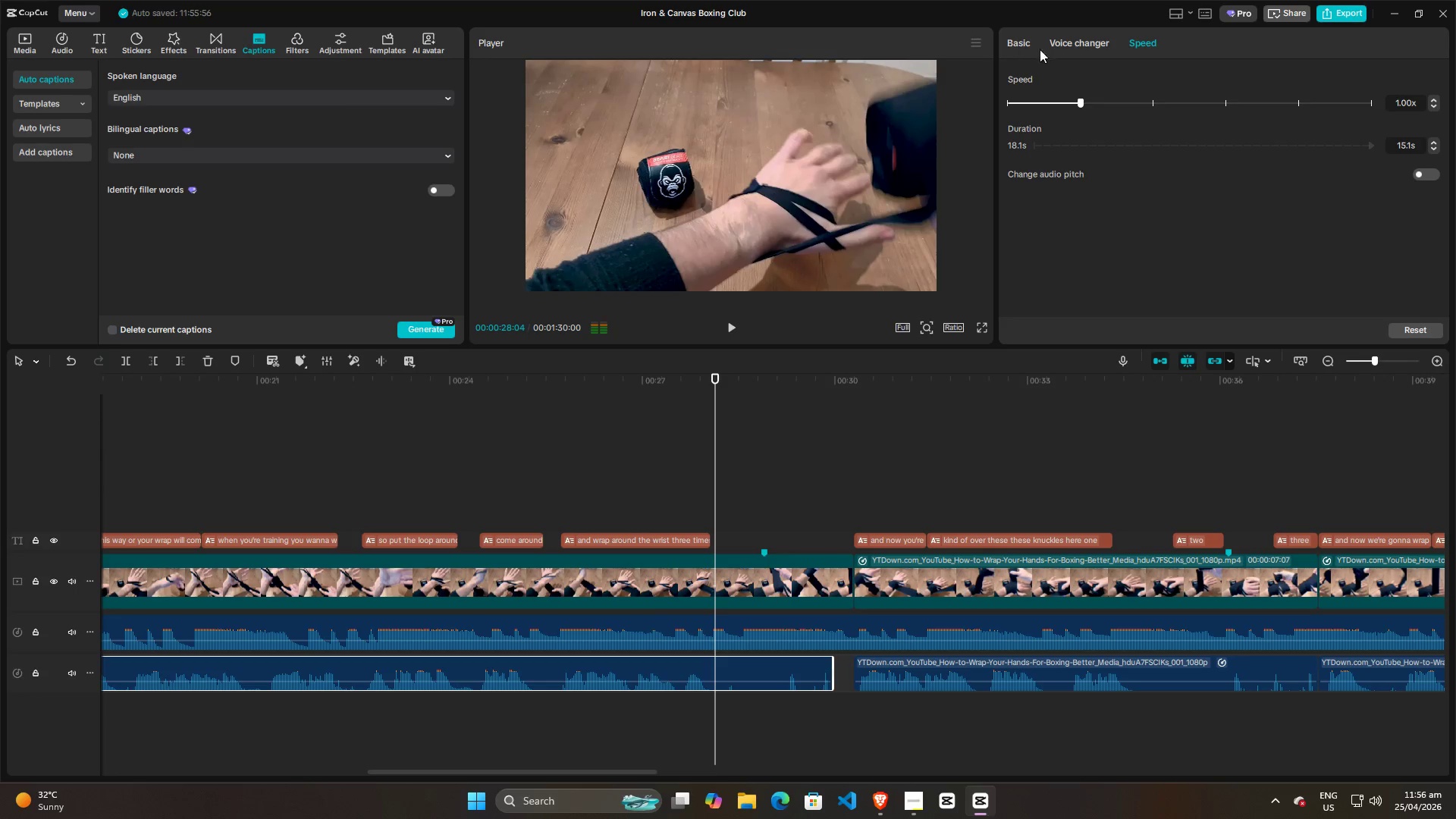 
left_click([1025, 44])
 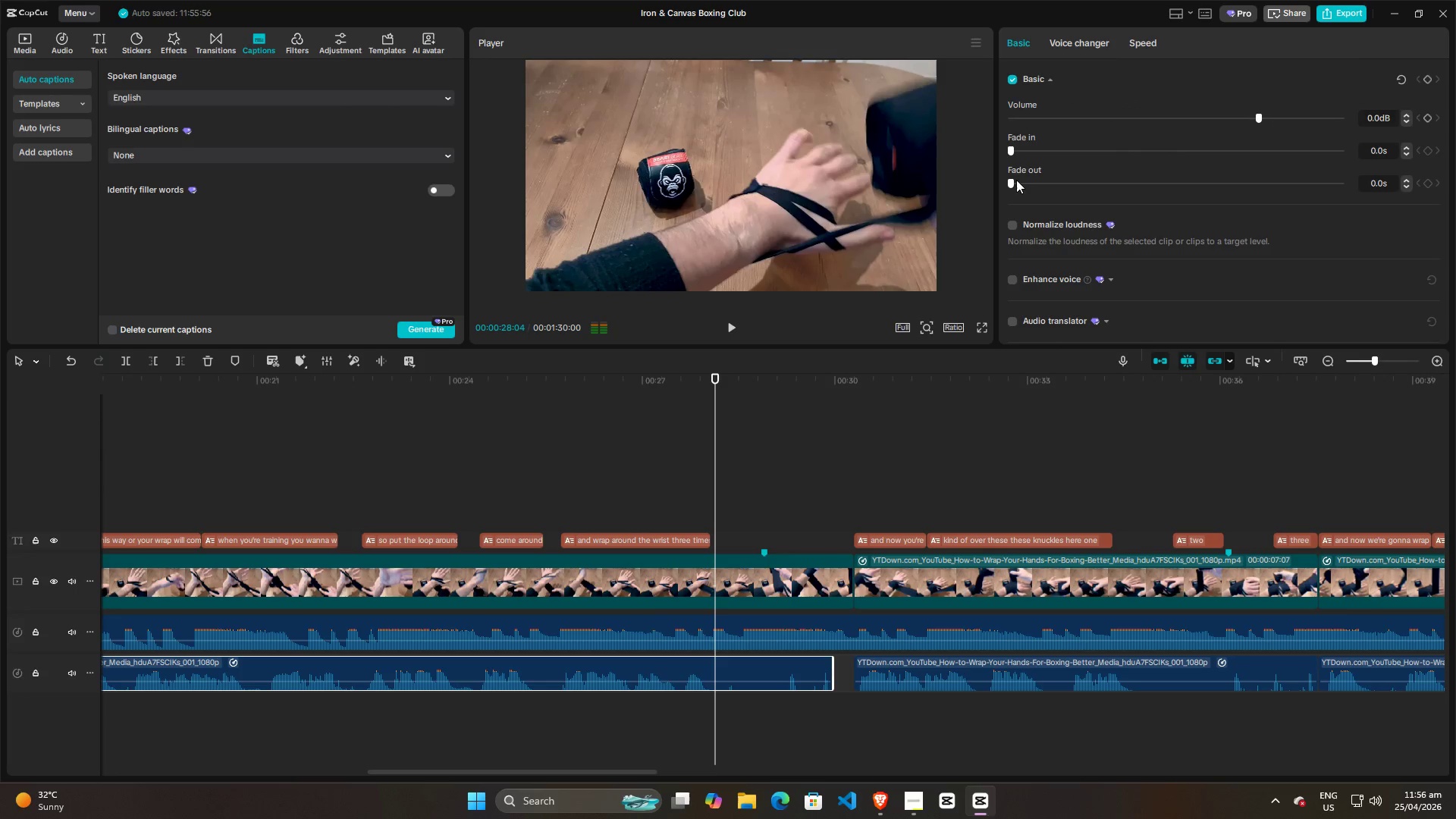 
left_click_drag(start_coordinate=[1015, 180], to_coordinate=[1139, 190])
 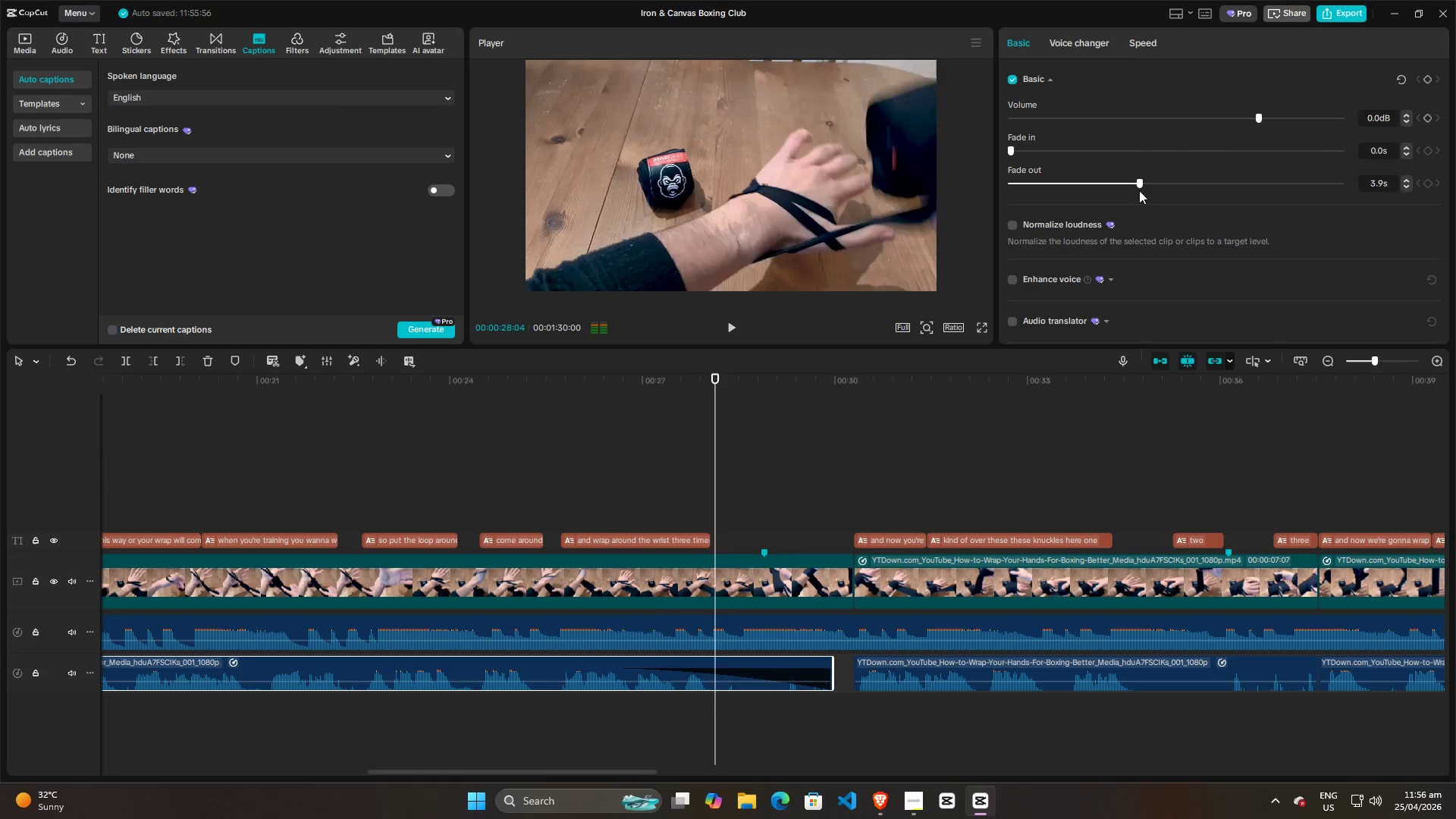 
key(Space)
 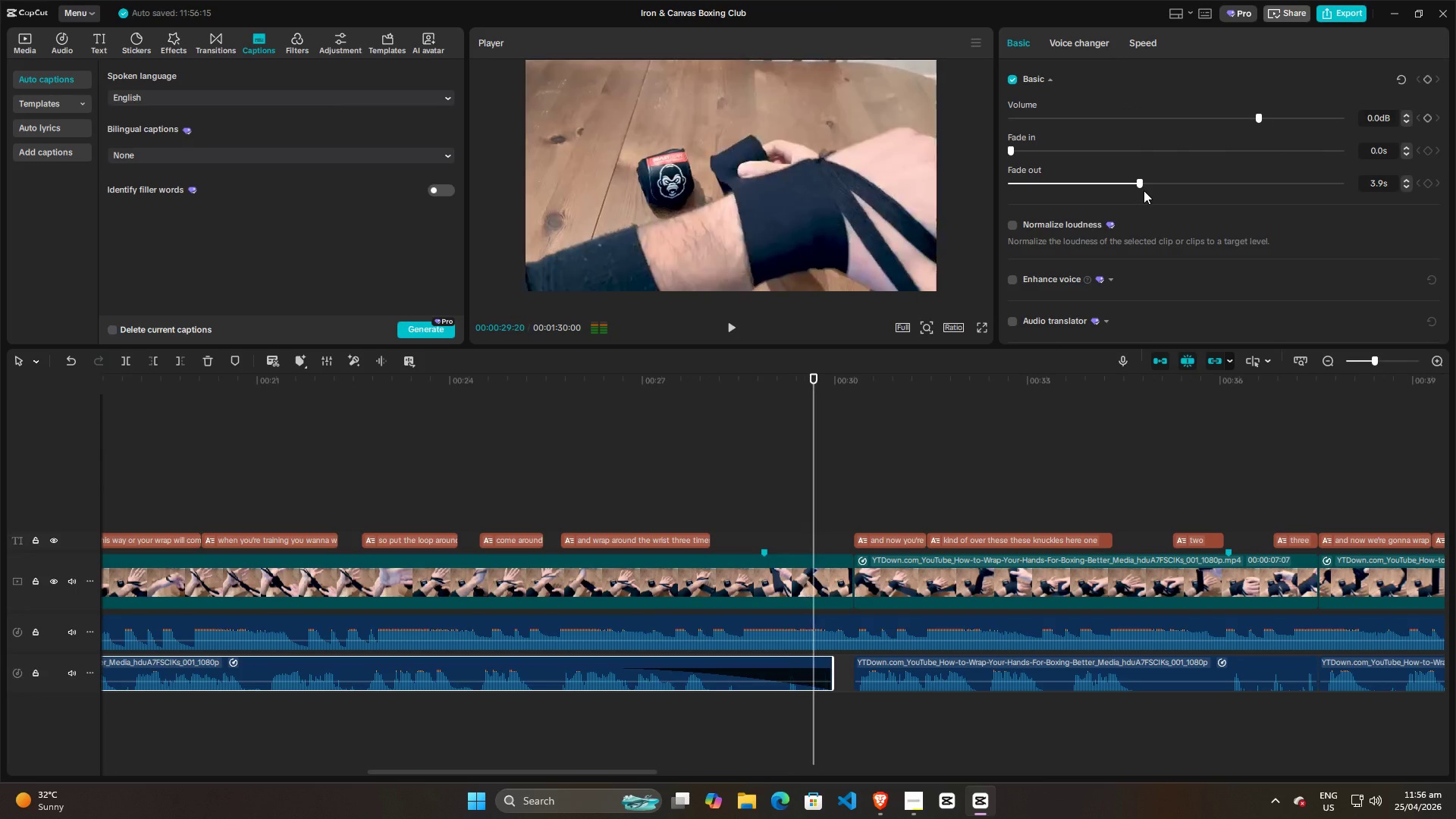 
key(Space)
 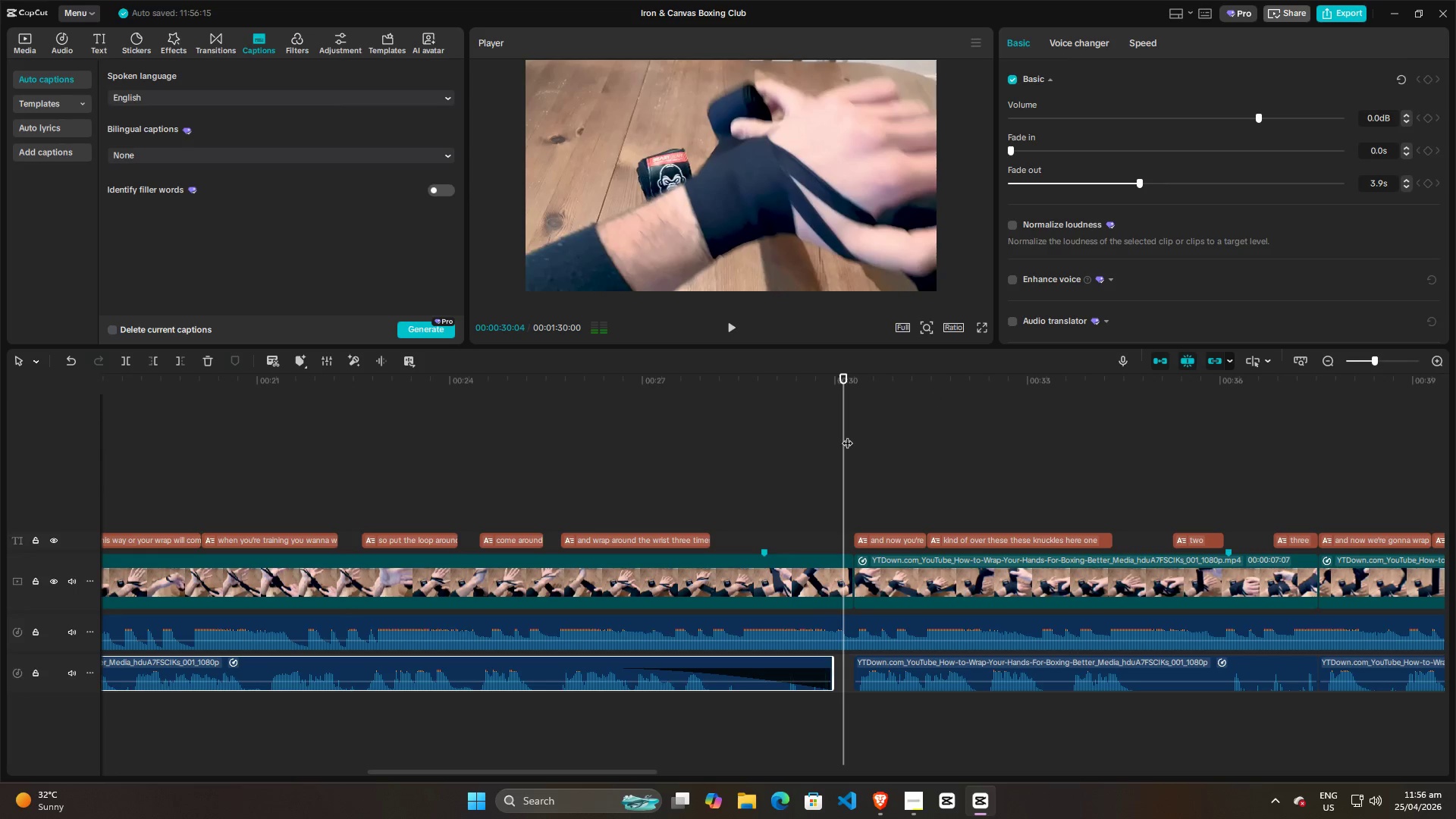 
left_click_drag(start_coordinate=[847, 435], to_coordinate=[657, 450])
 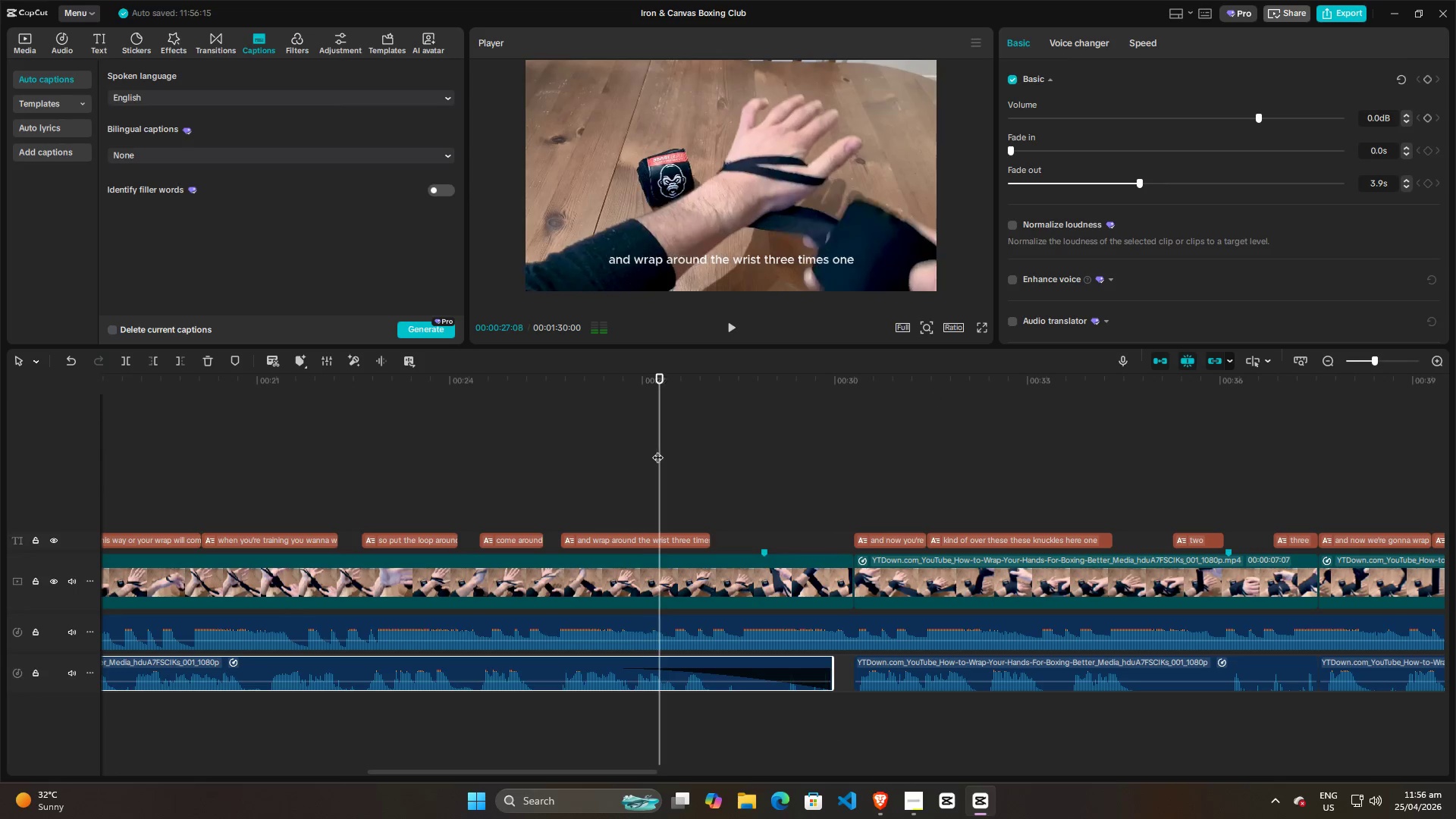 
key(Space)
 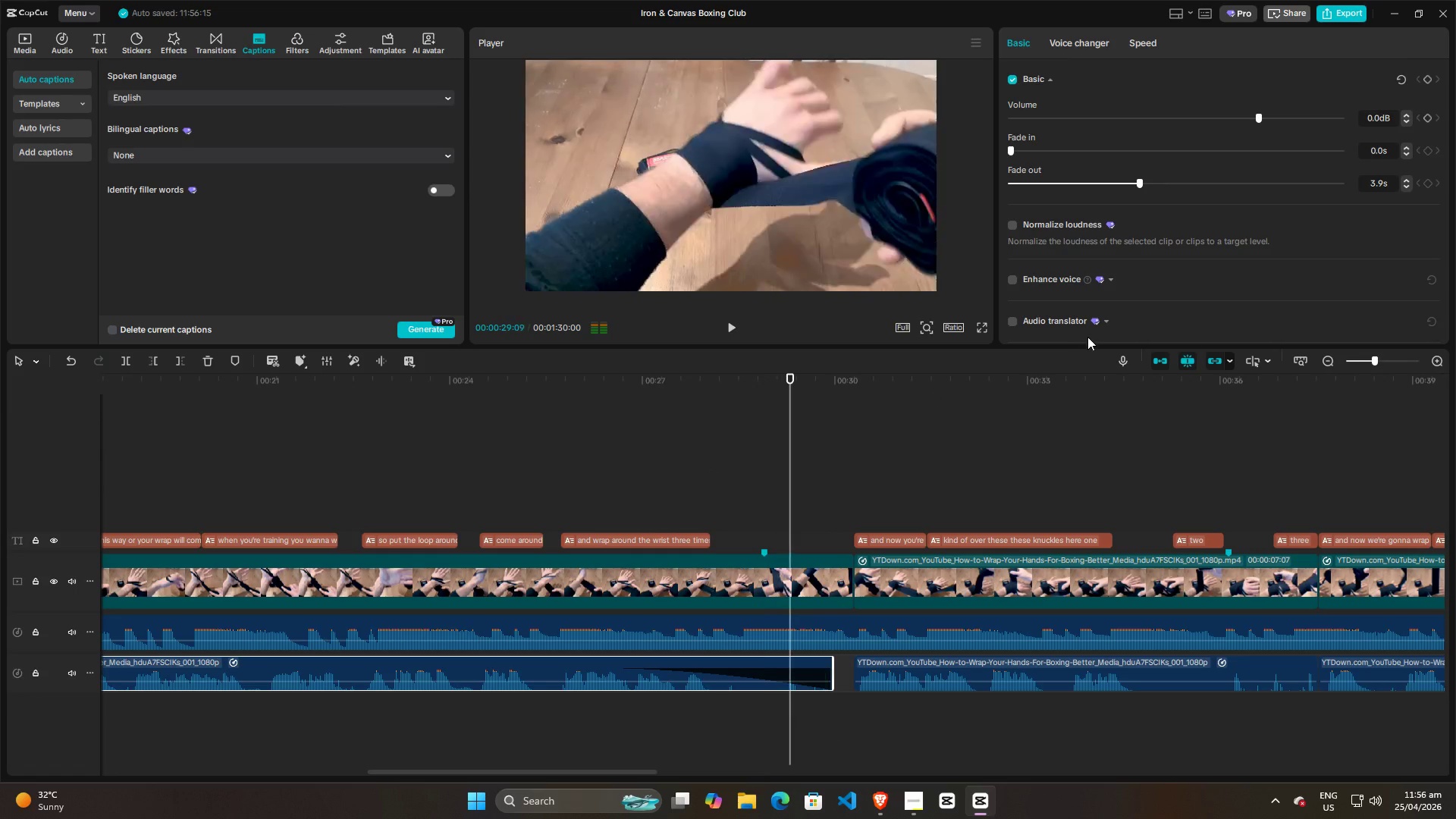 
key(Space)
 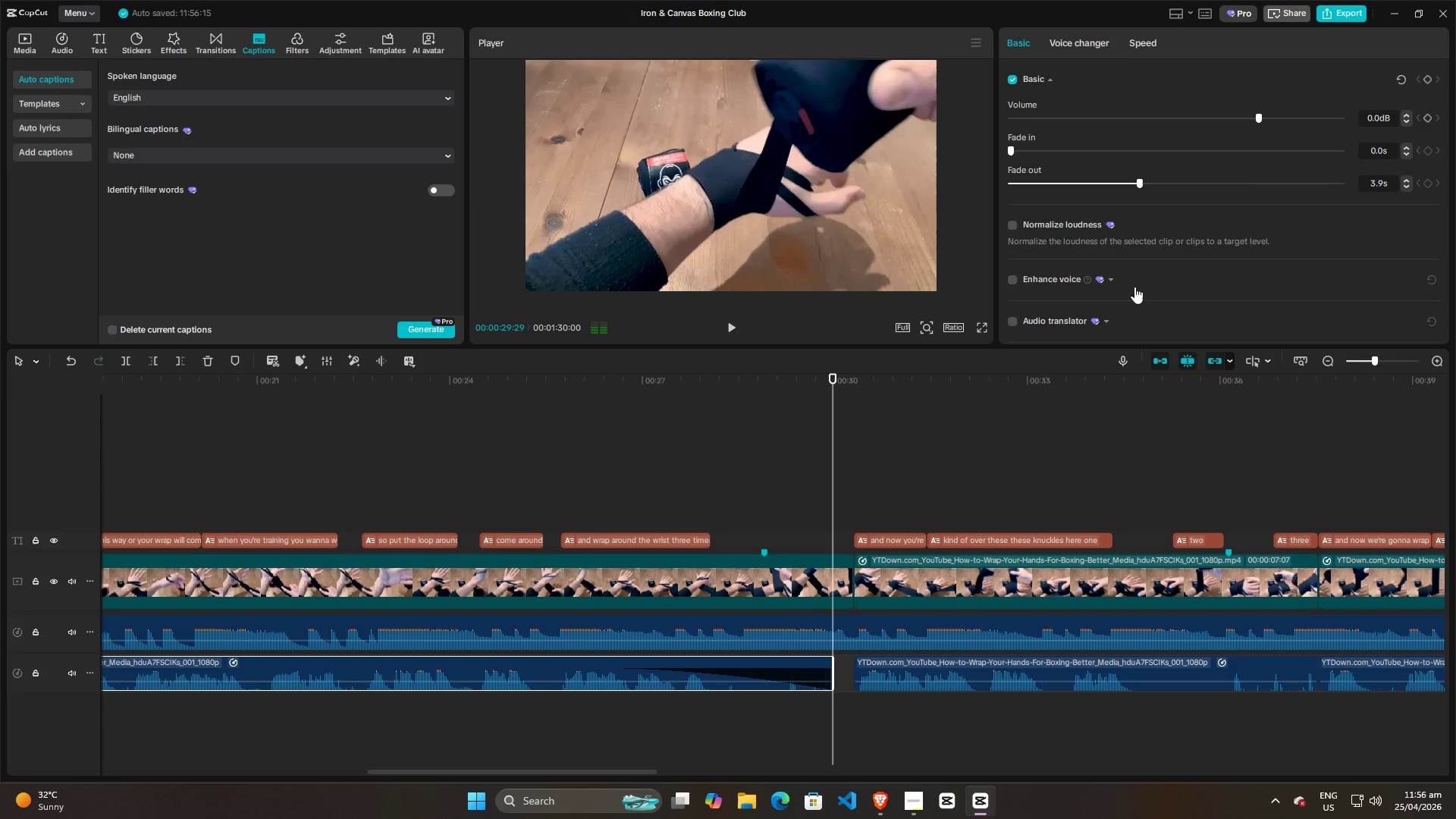 
scroll: coordinate [1140, 283], scroll_direction: down, amount: 8.0
 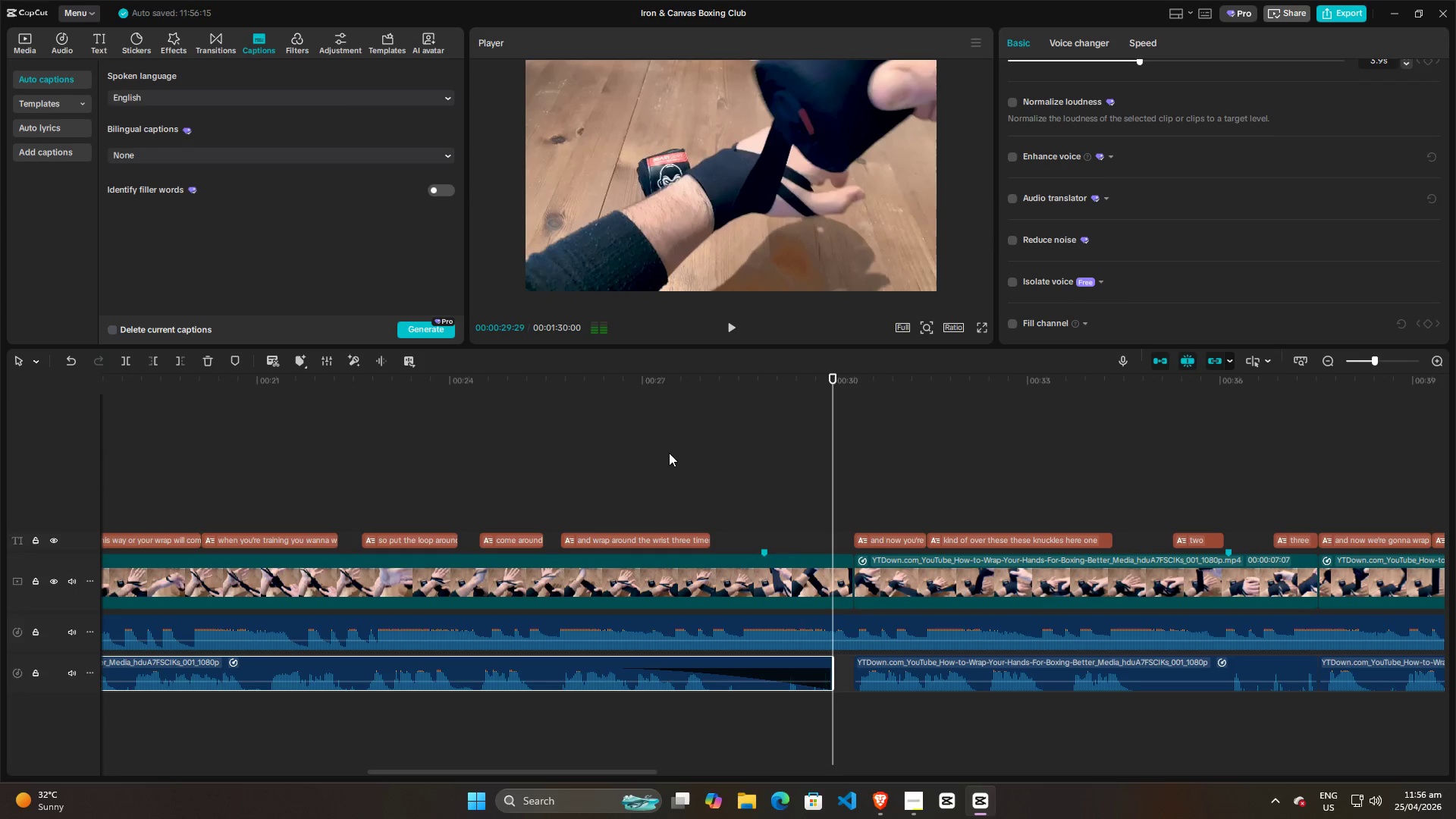 
left_click([669, 453])
 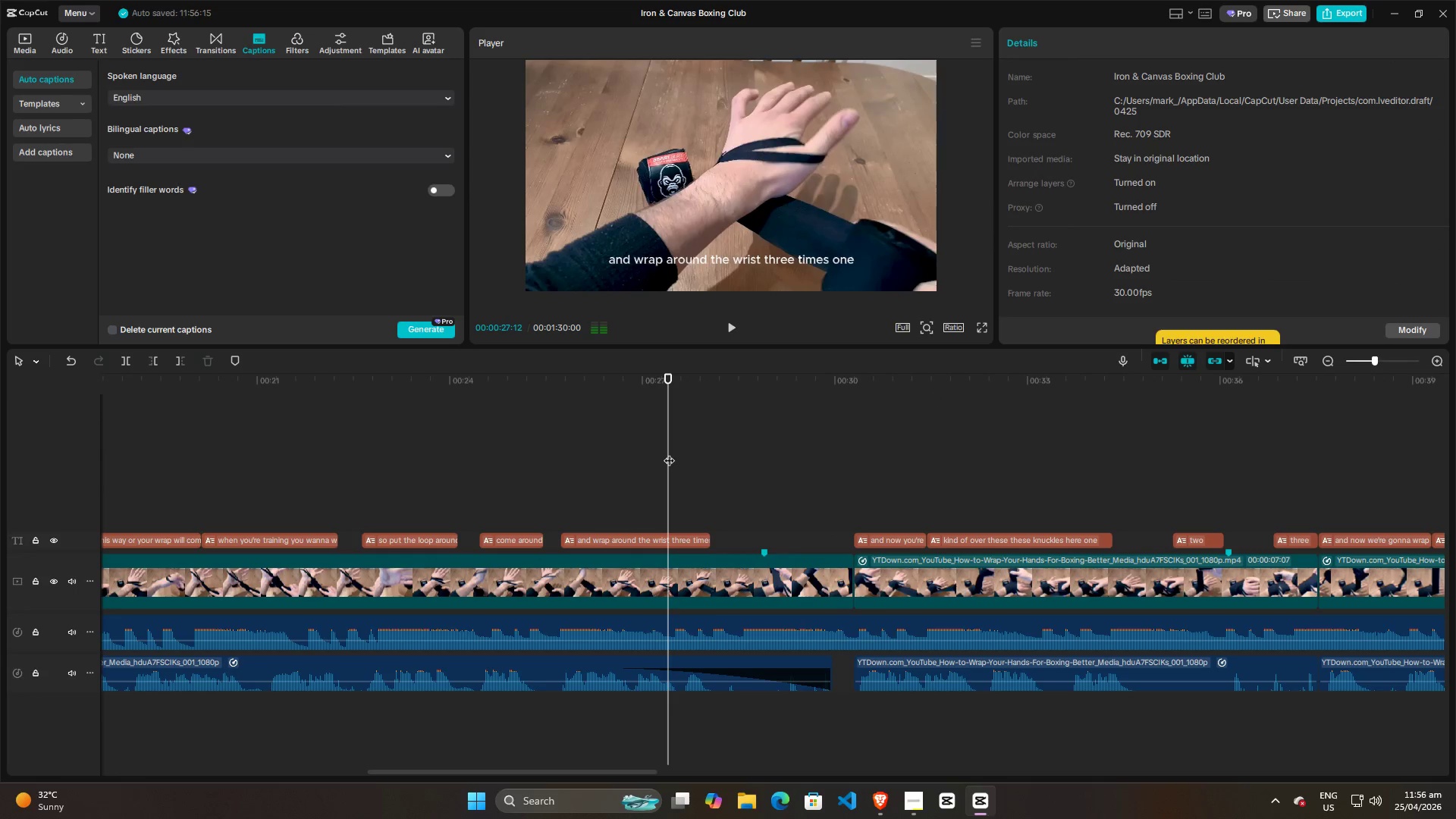 
key(Space)
 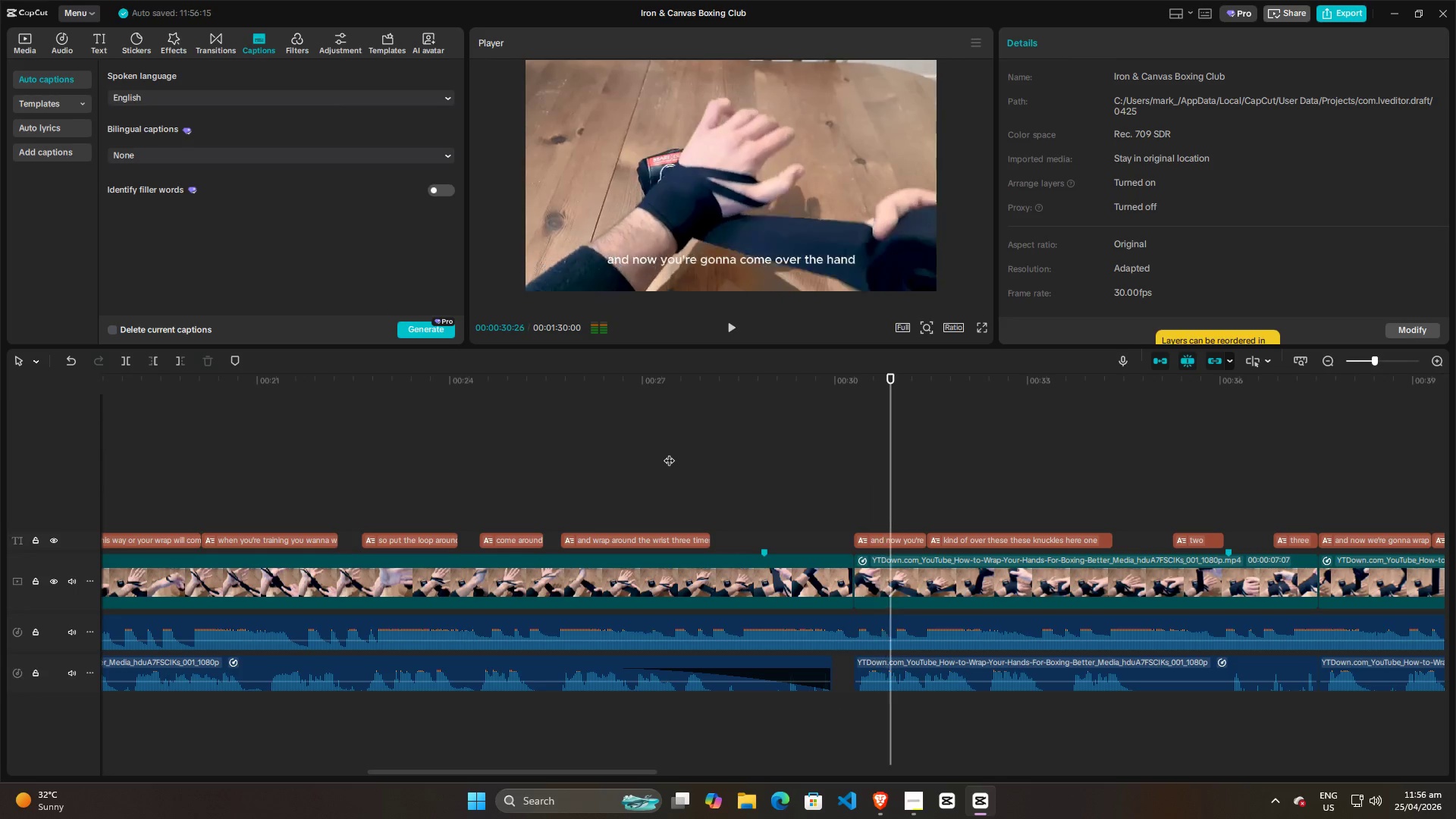 
hold_key(key=ControlLeft, duration=0.8)
scroll: coordinate [779, 469], scroll_direction: down, amount: 6.0
 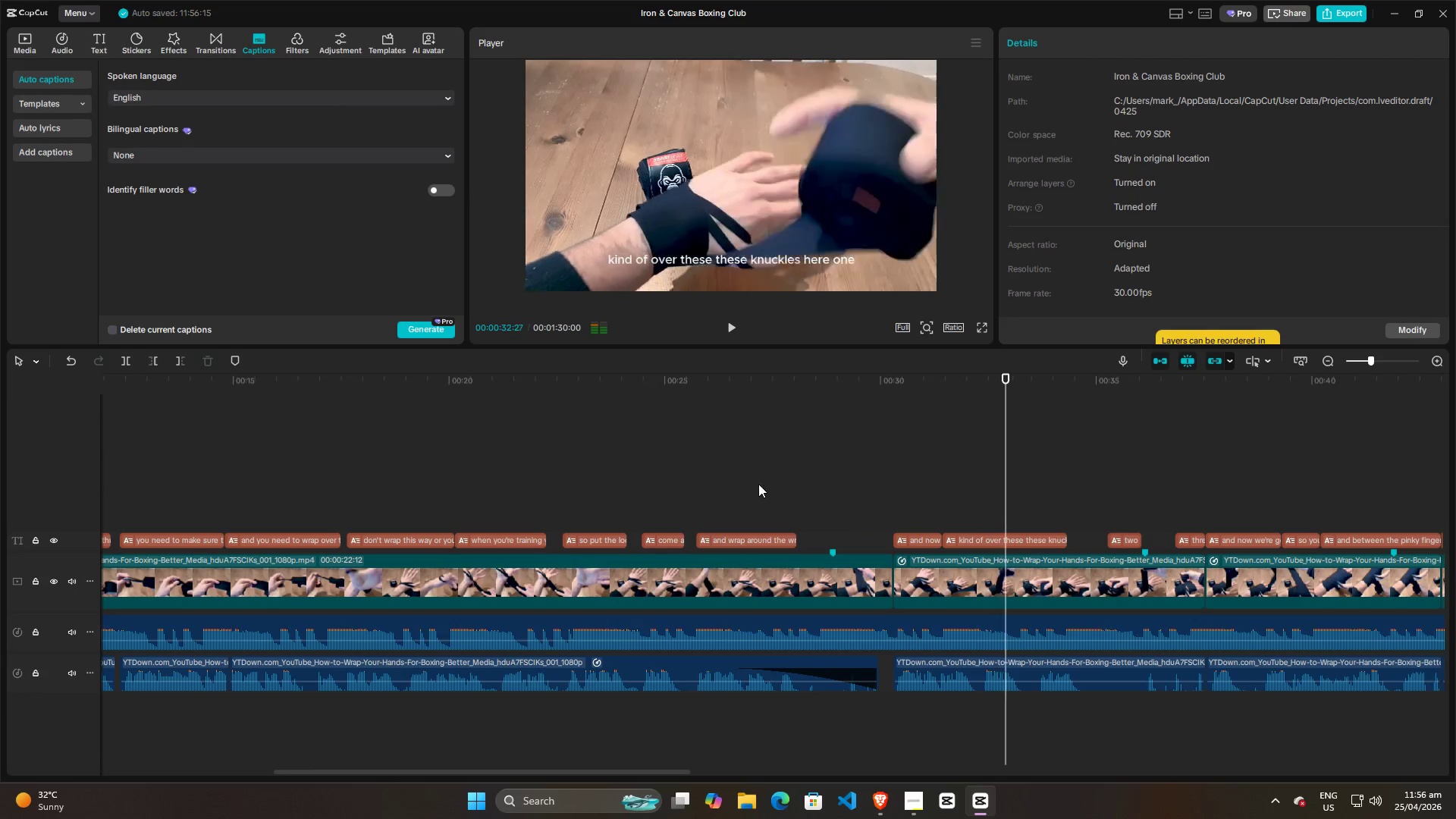 
left_click([700, 505])
 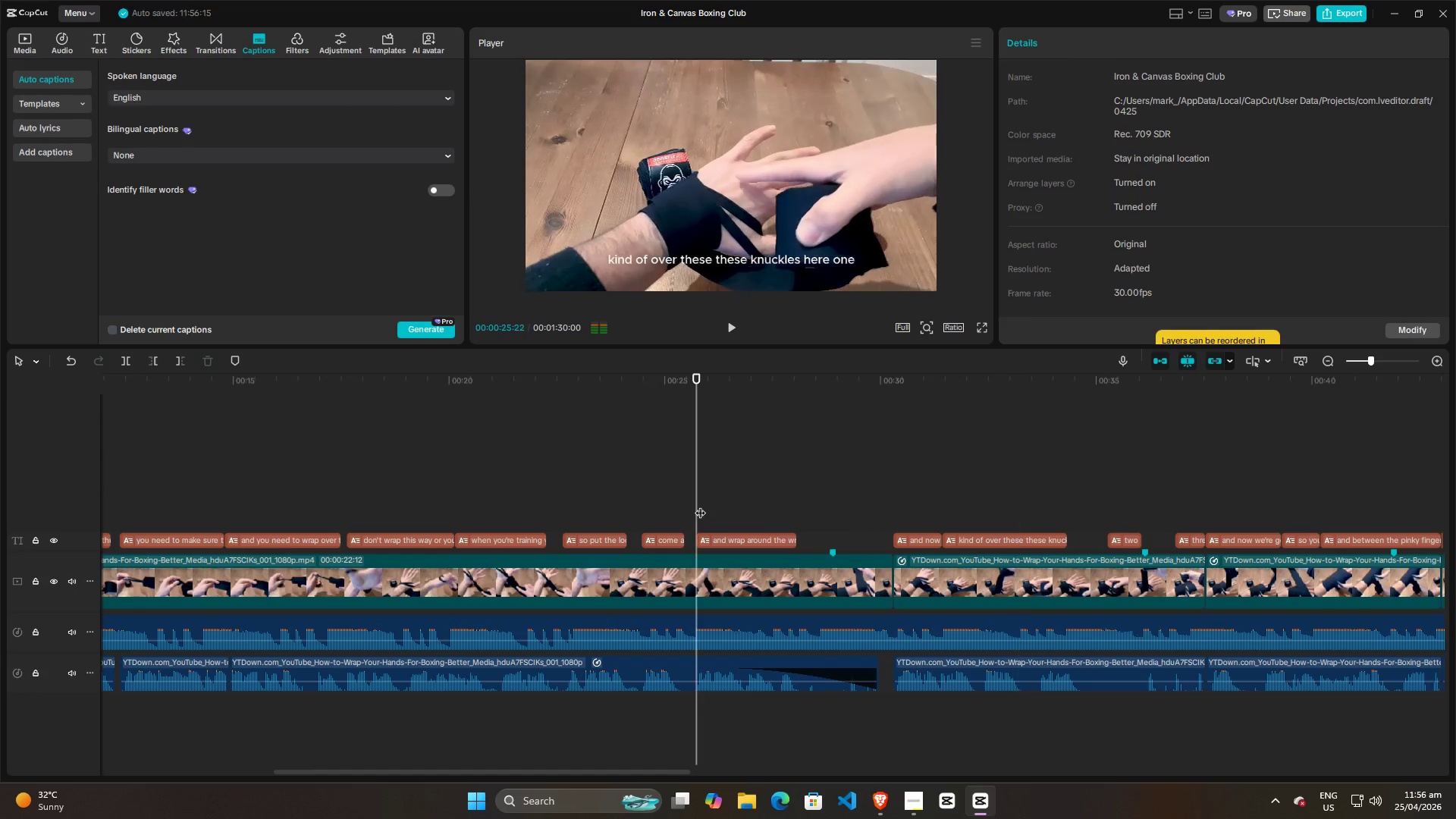 
key(Space)
 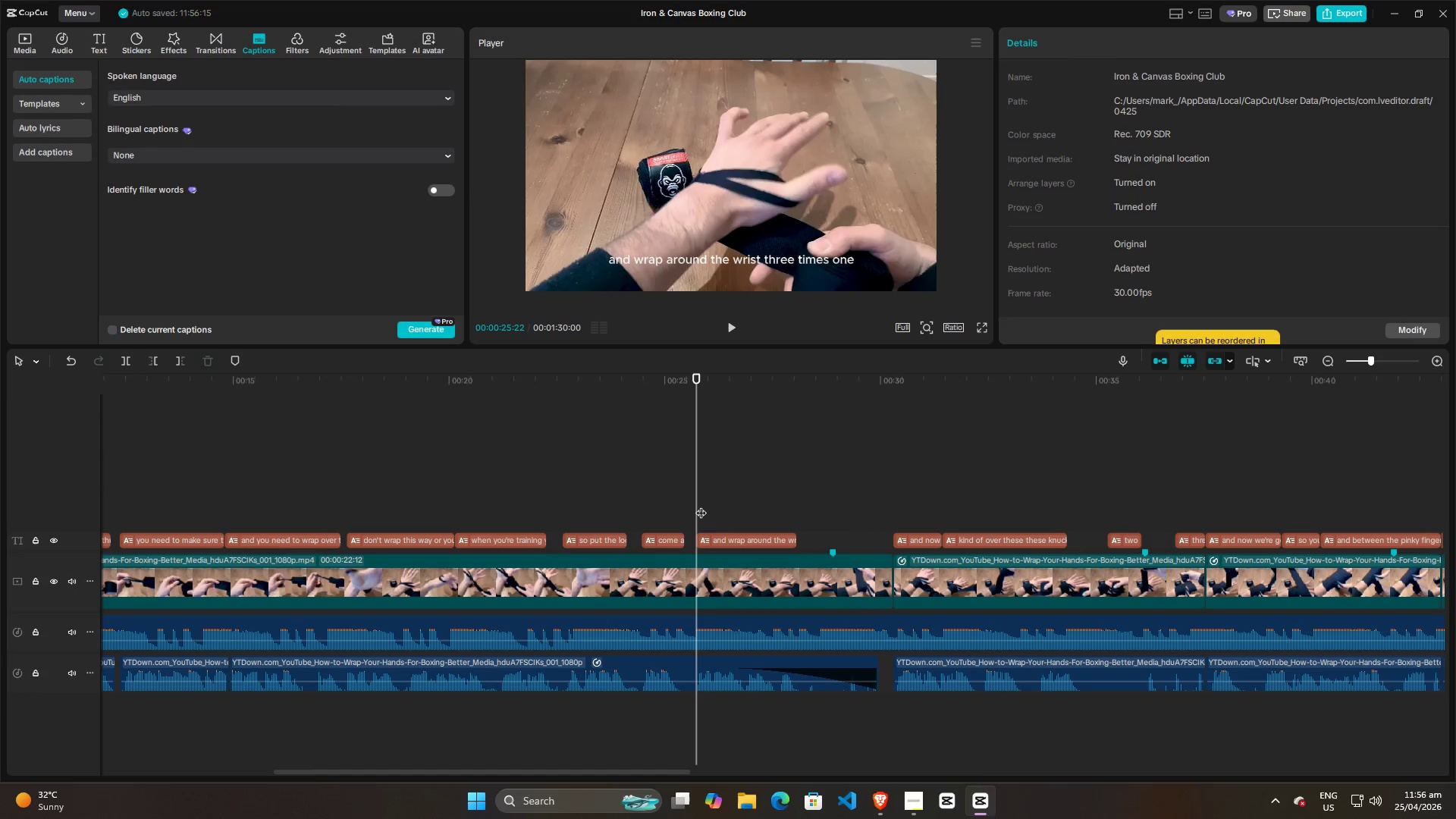 
key(Space)
 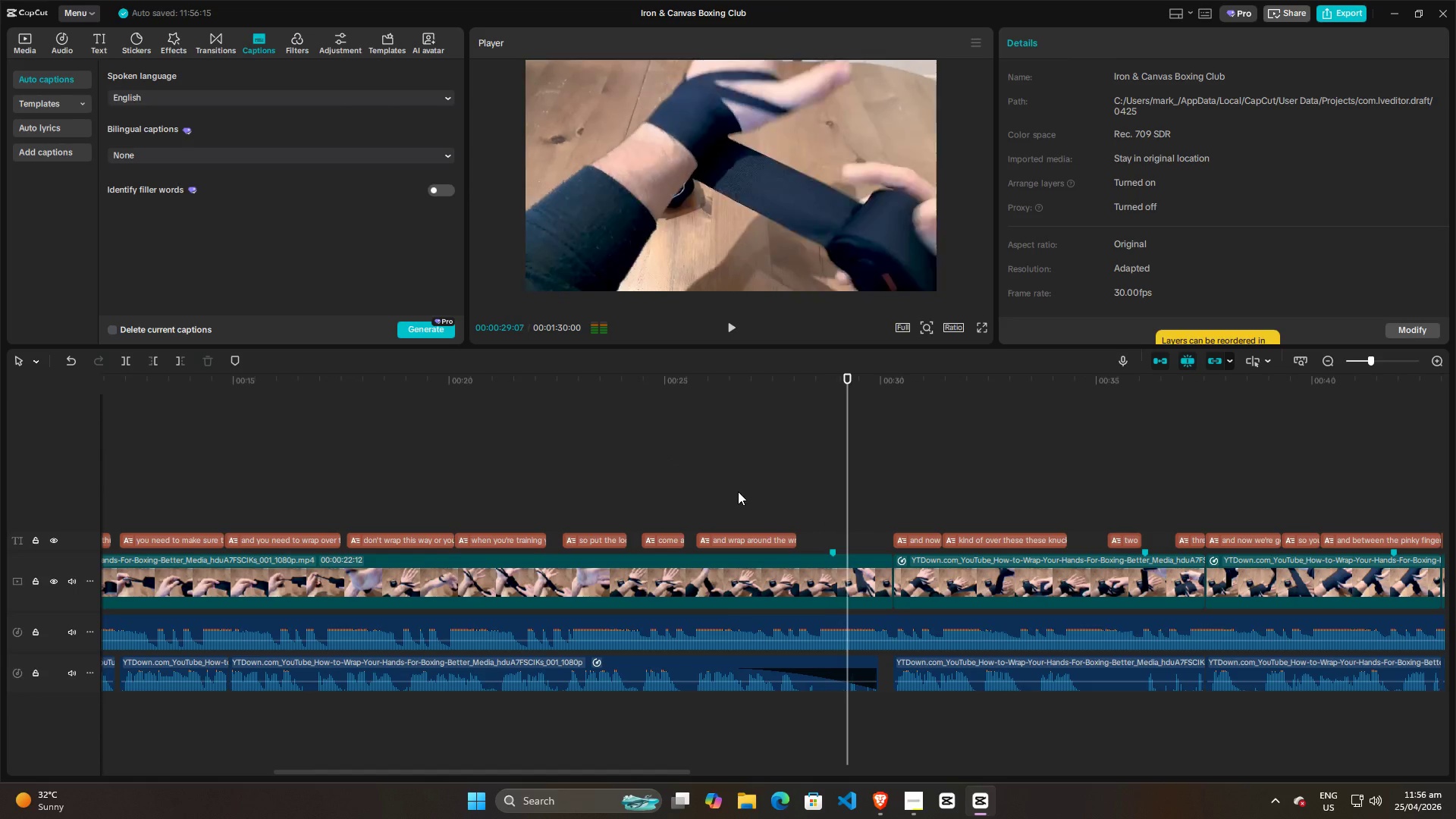 
wait(8.5)
 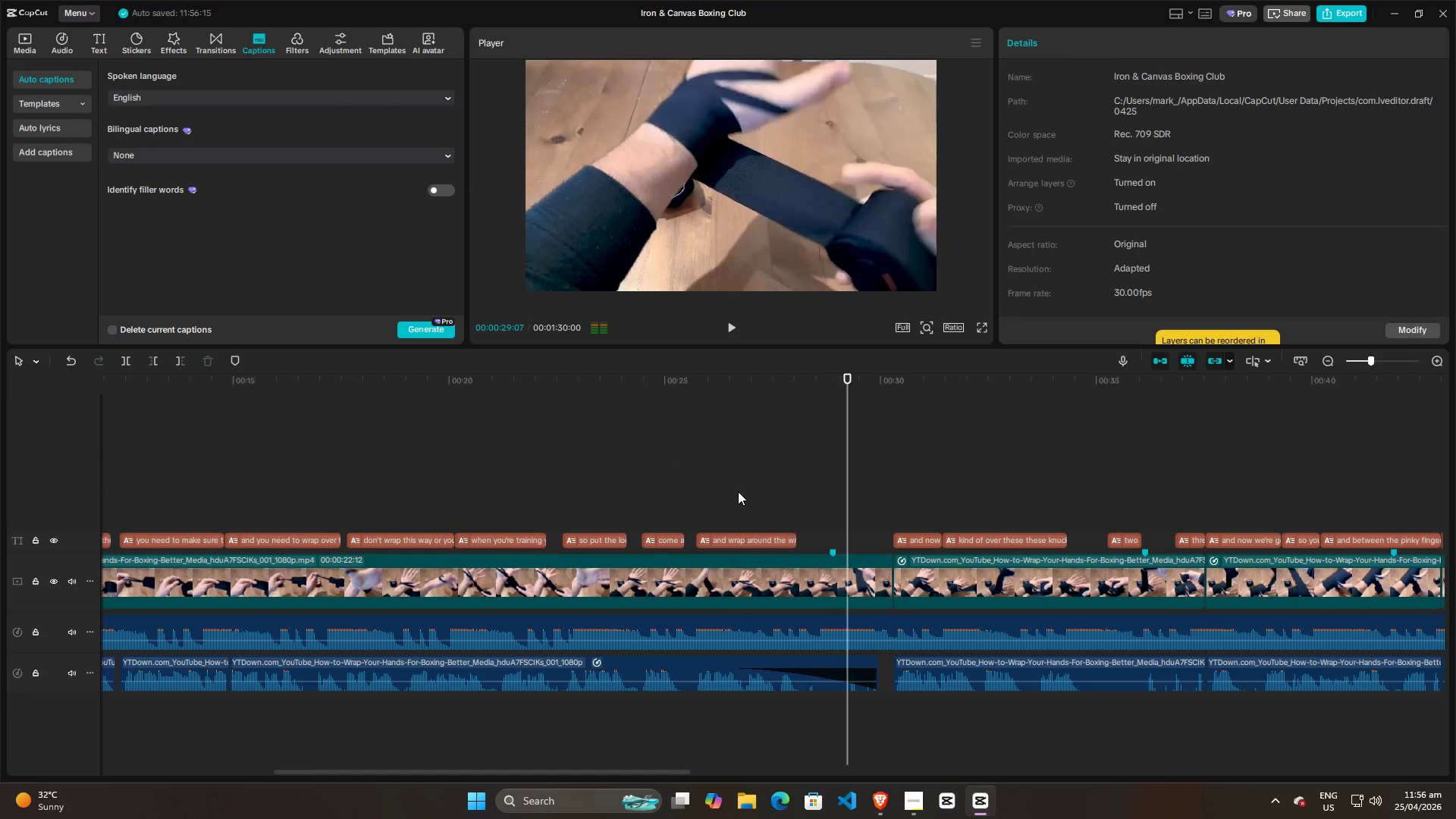 
key(Space)
 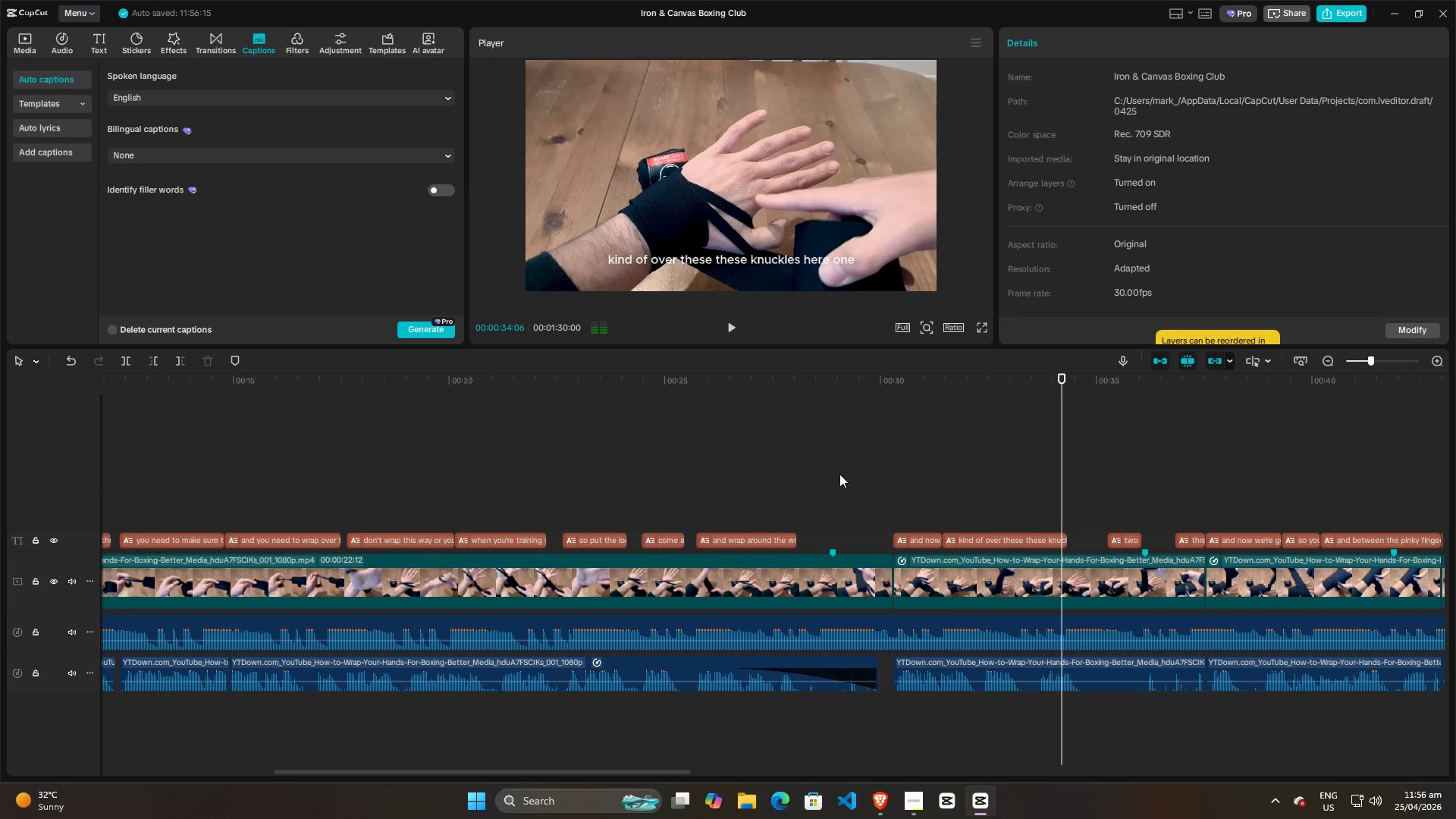 
hold_key(key=ControlLeft, duration=0.69)
scroll: coordinate [836, 474], scroll_direction: down, amount: 5.0
 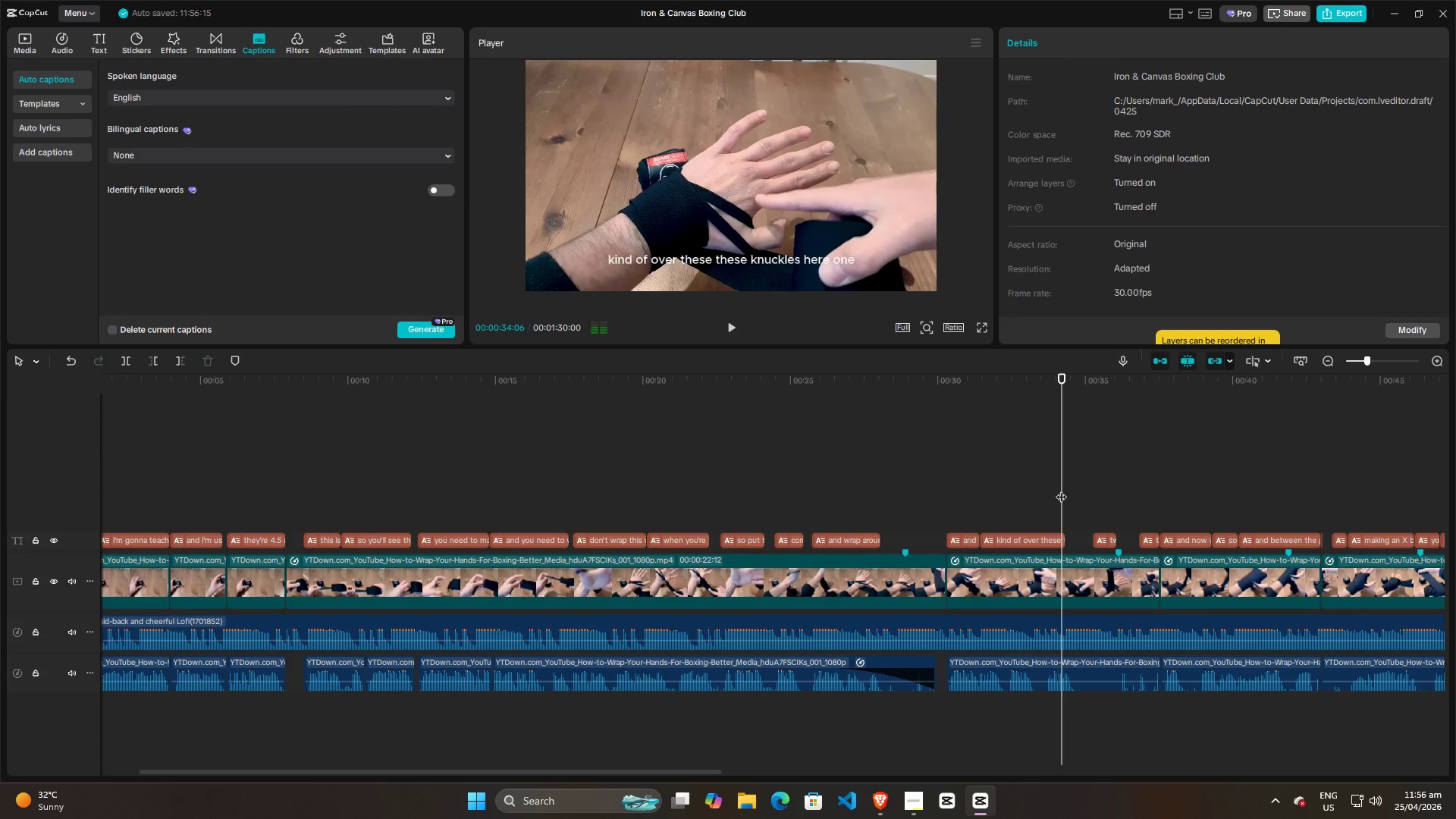 
left_click_drag(start_coordinate=[1062, 488], to_coordinate=[797, 482])
 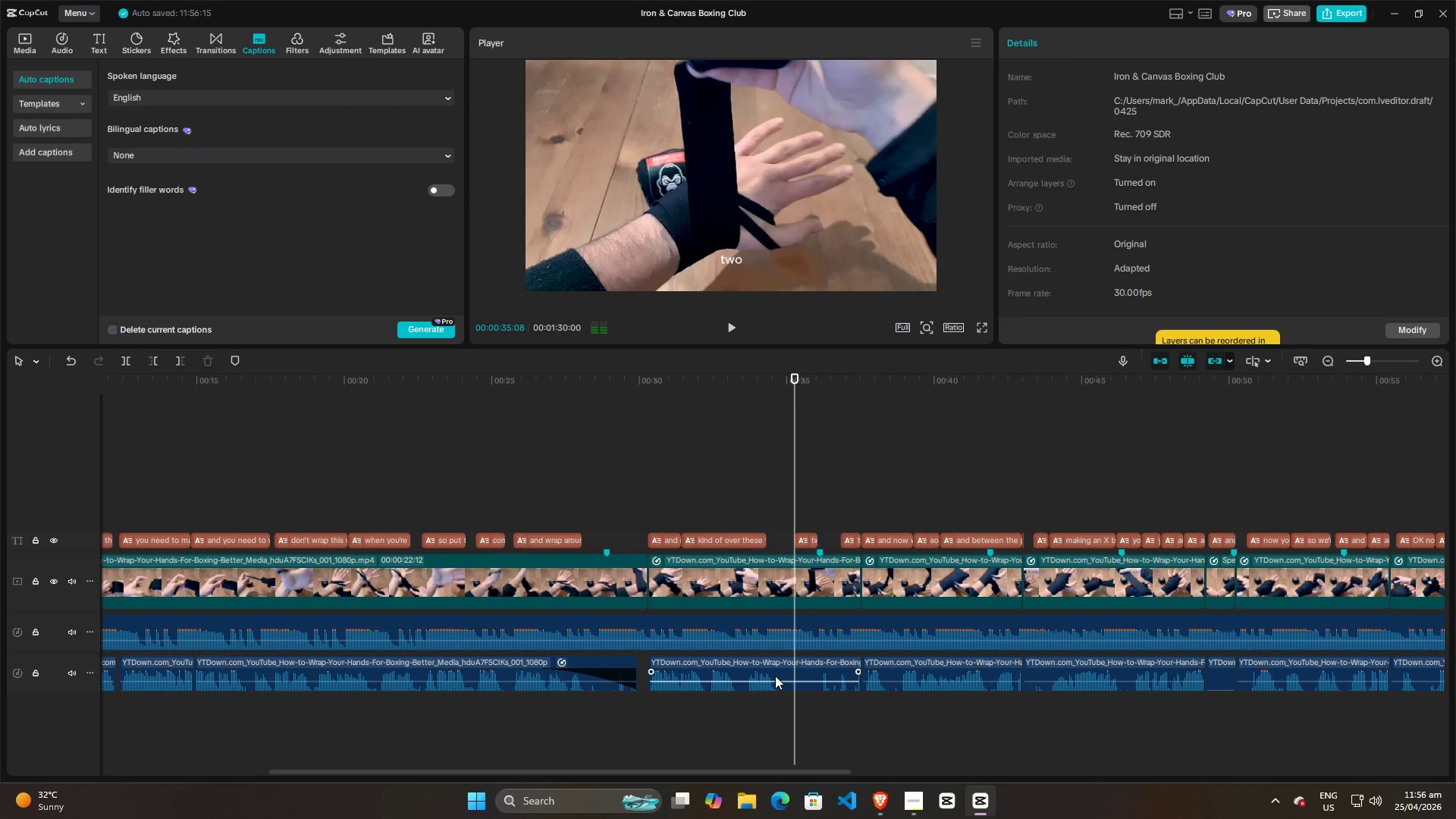 
left_click([782, 667])
 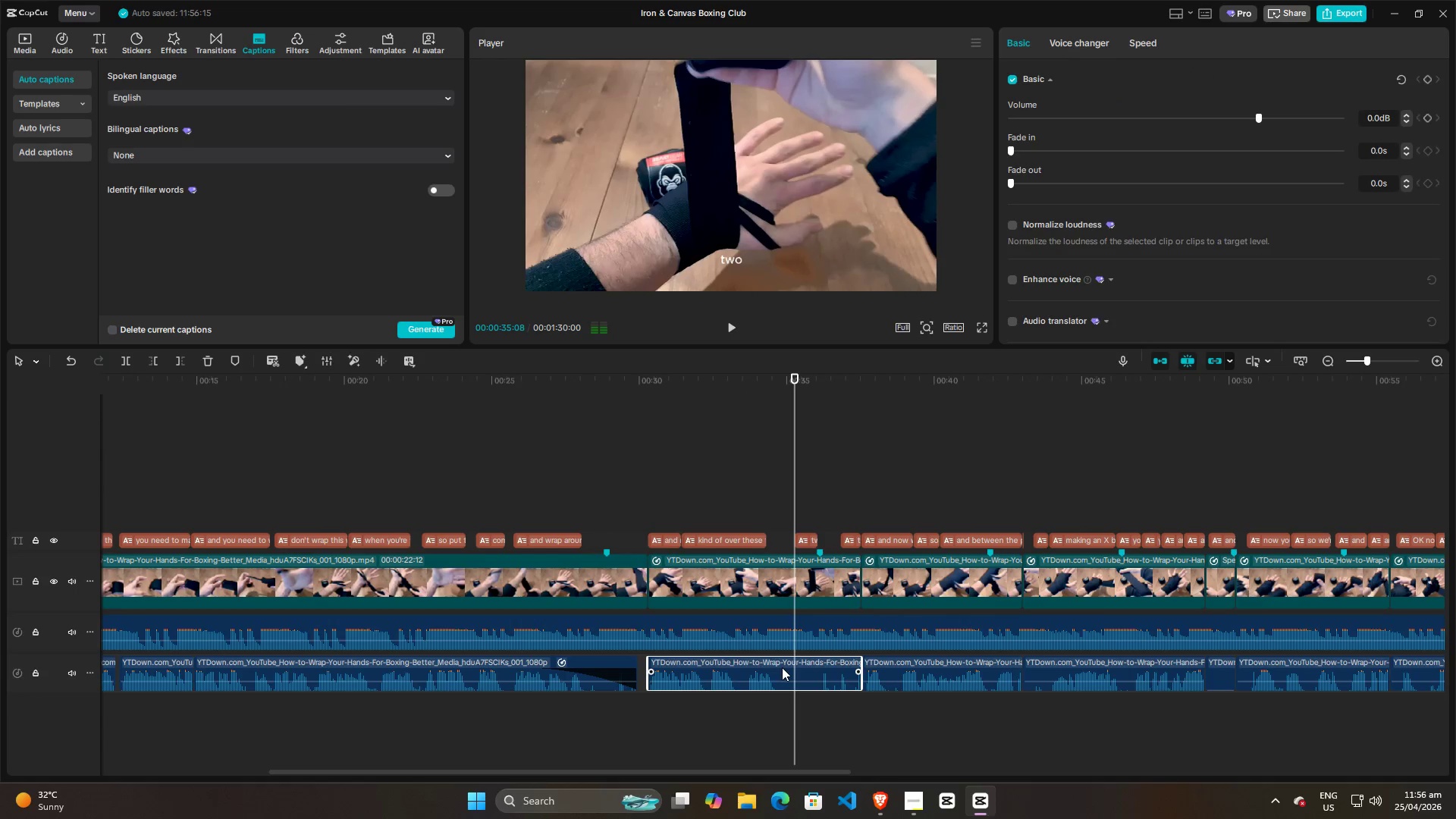 
right_click([782, 667])
 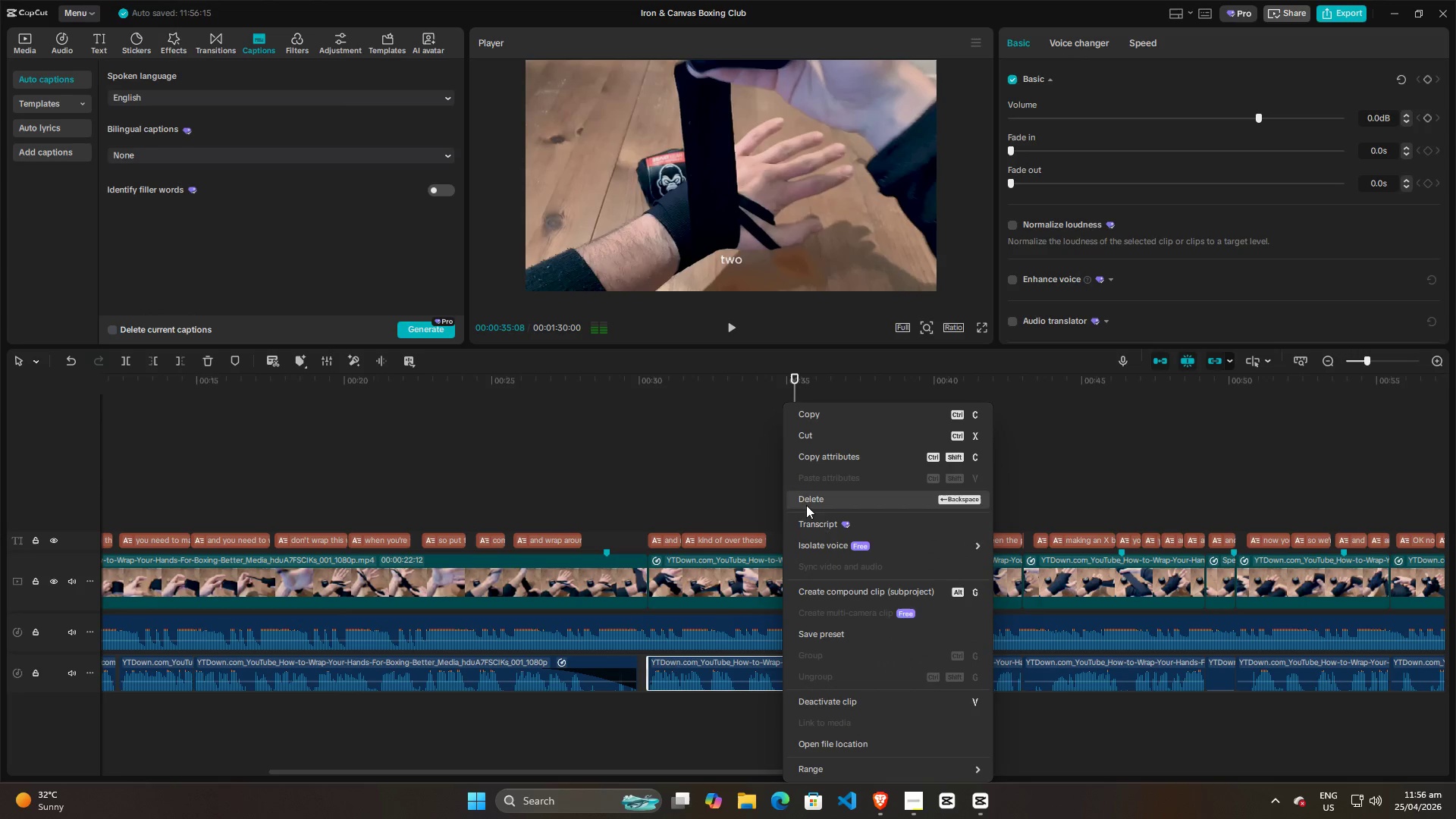 
left_click([814, 528])
 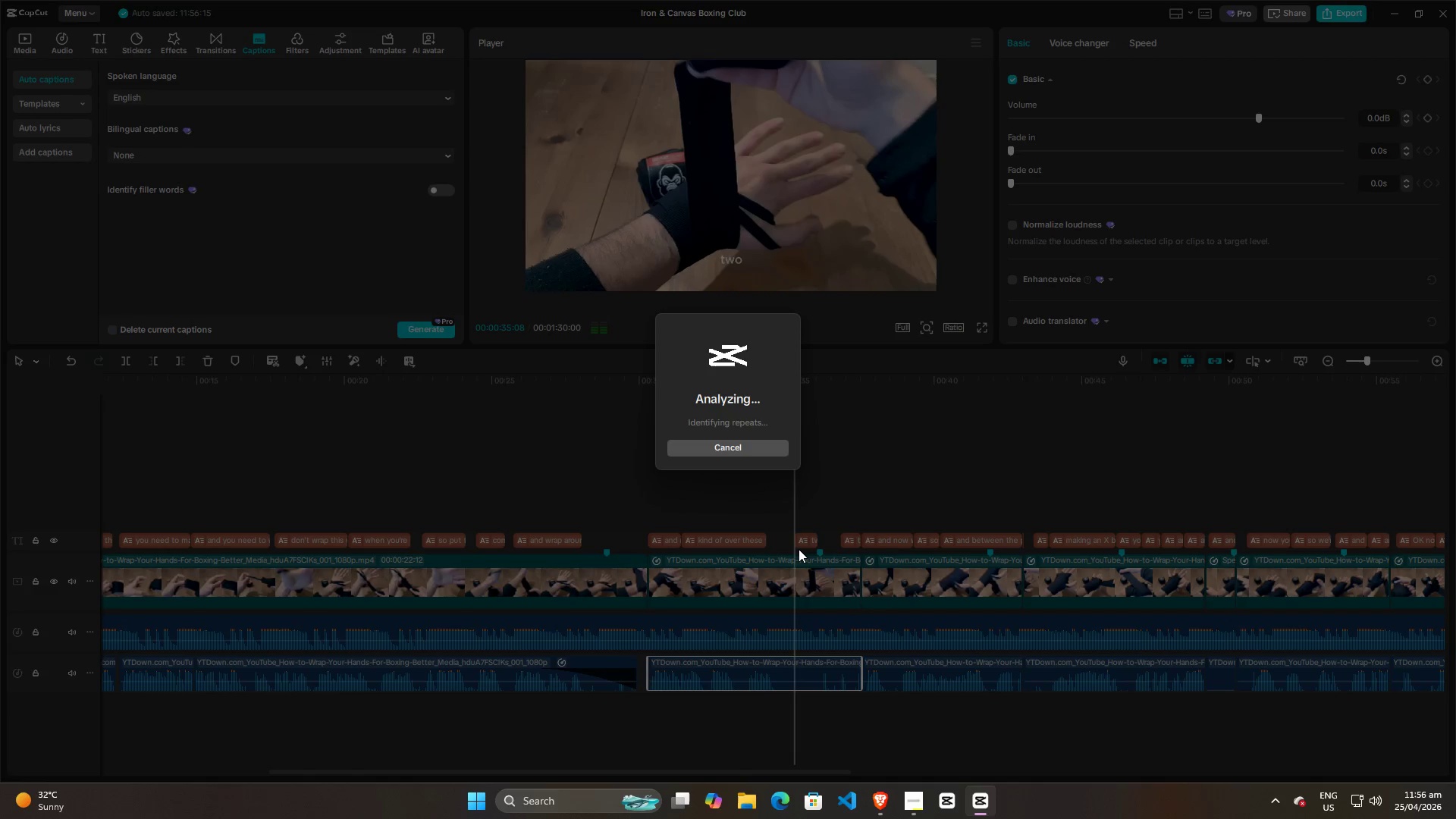 
wait(8.34)
 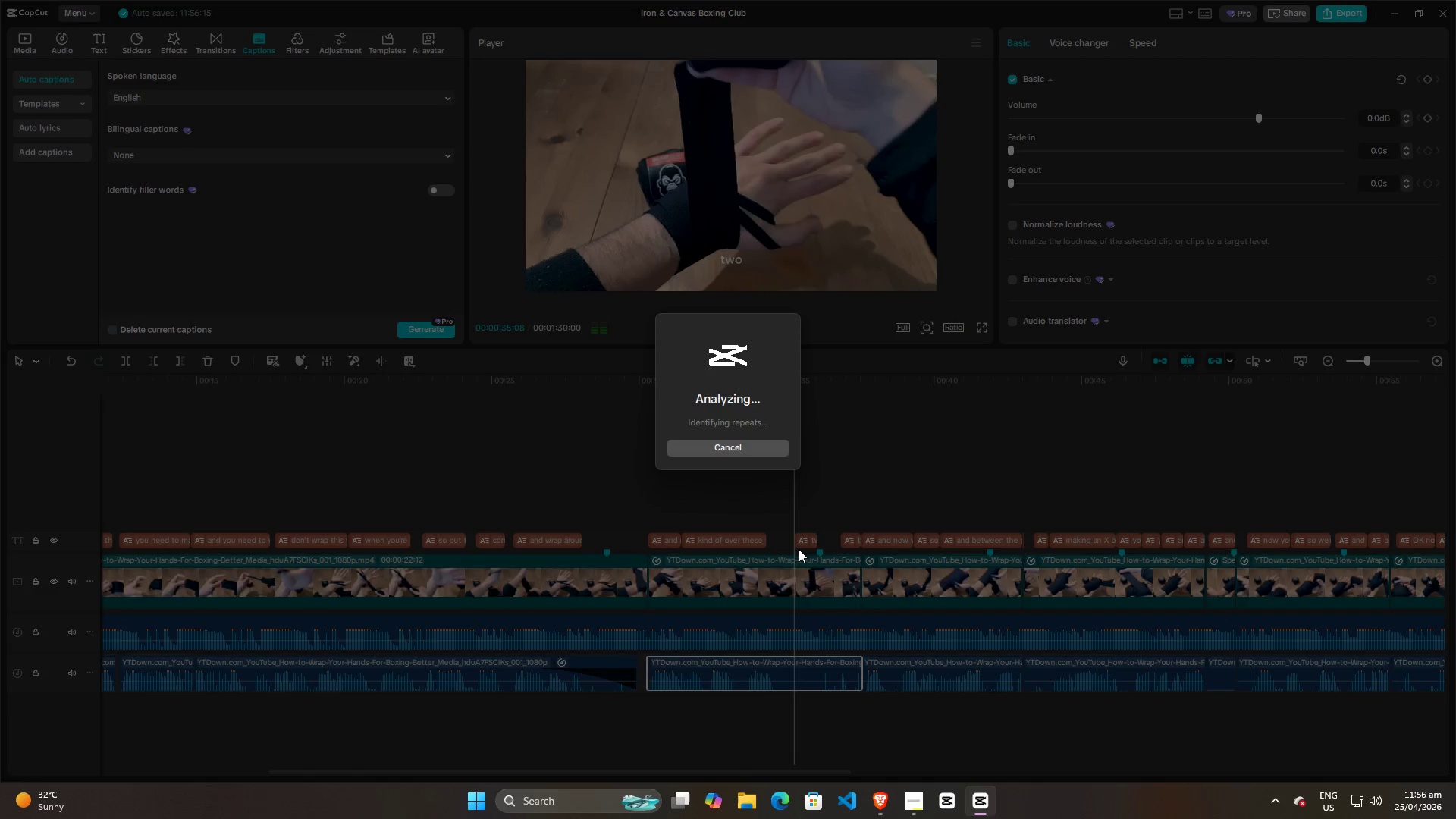 
left_click([1174, 741])
 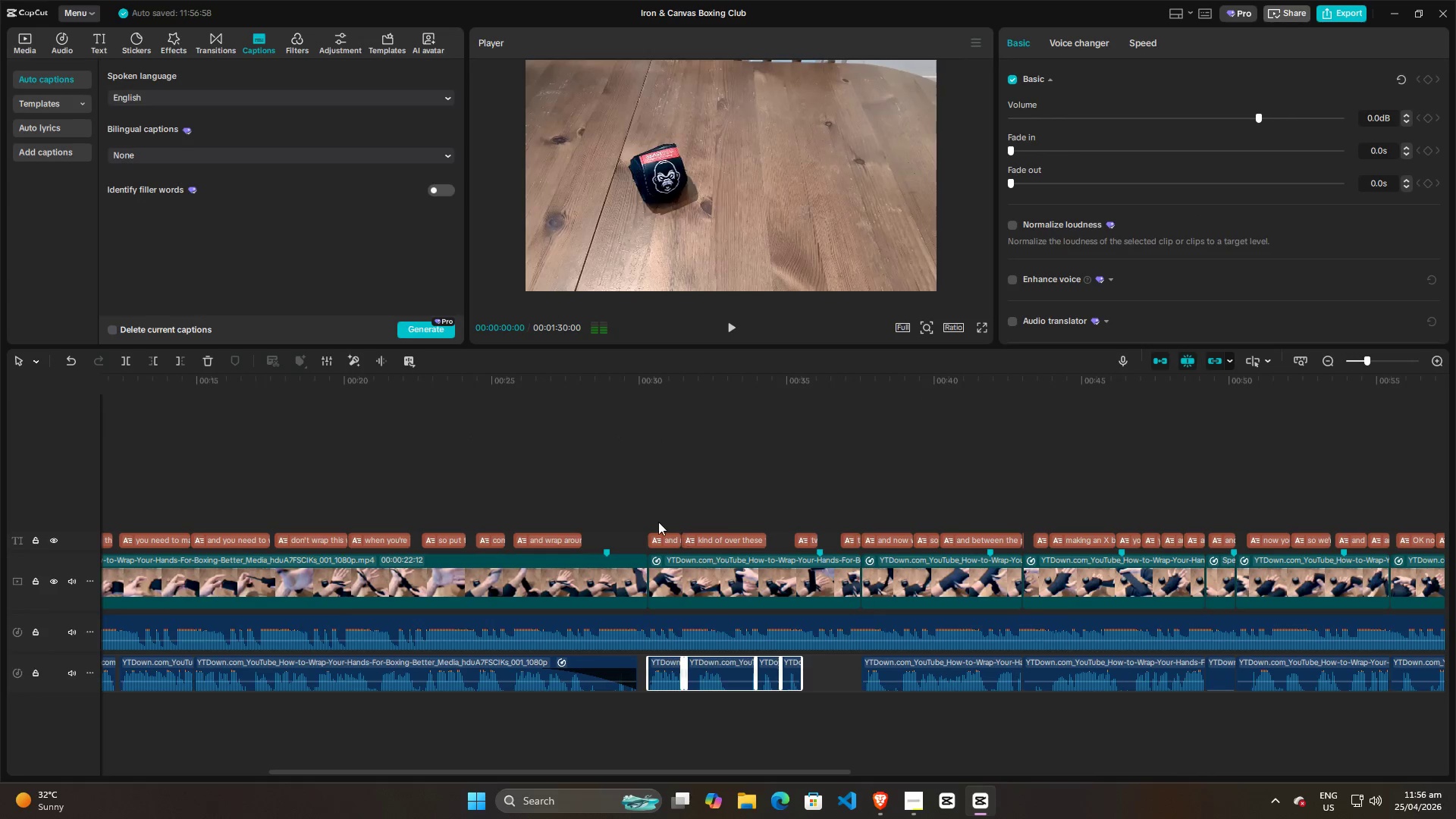 
left_click([634, 503])
 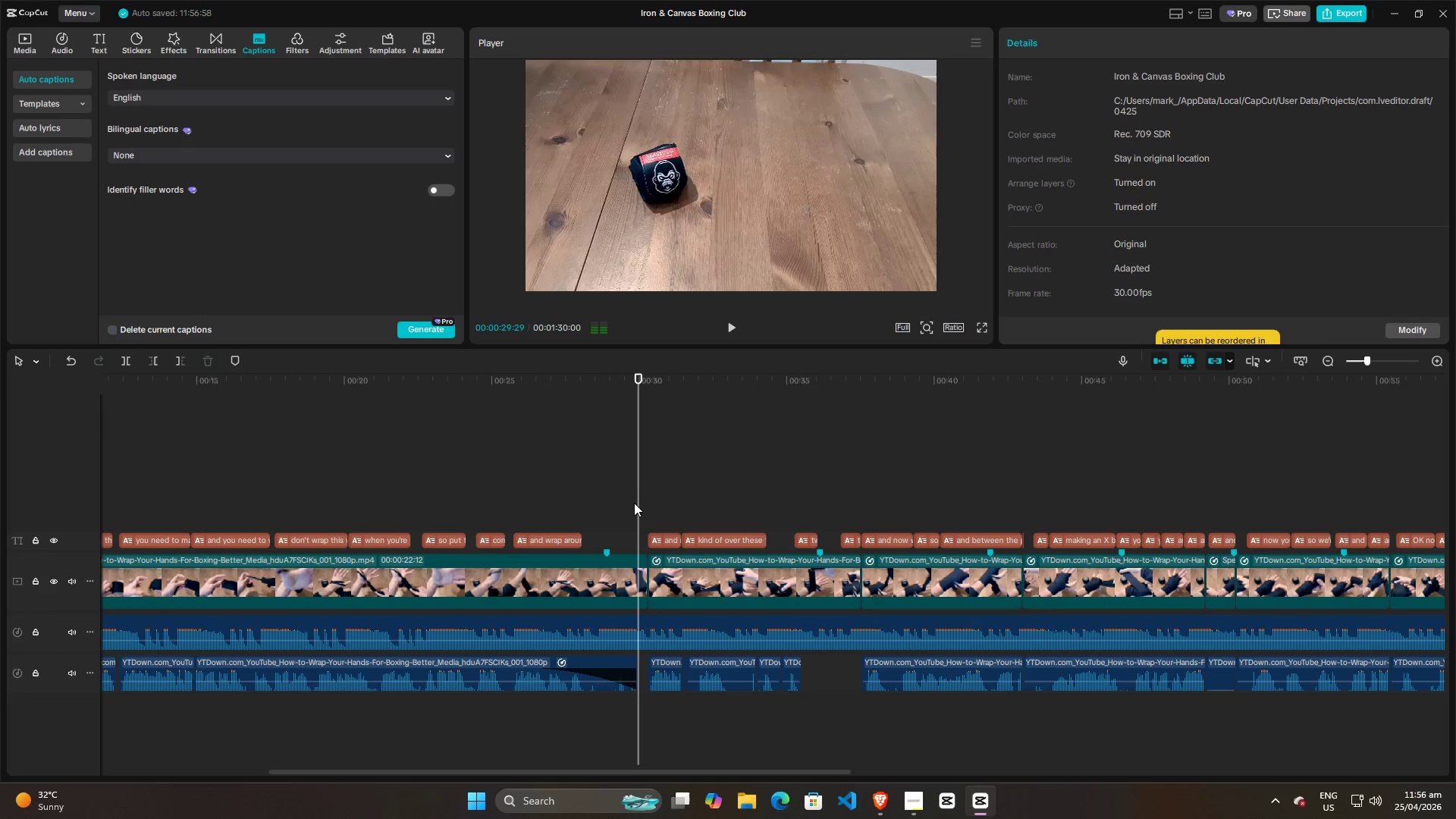 
key(Space)
 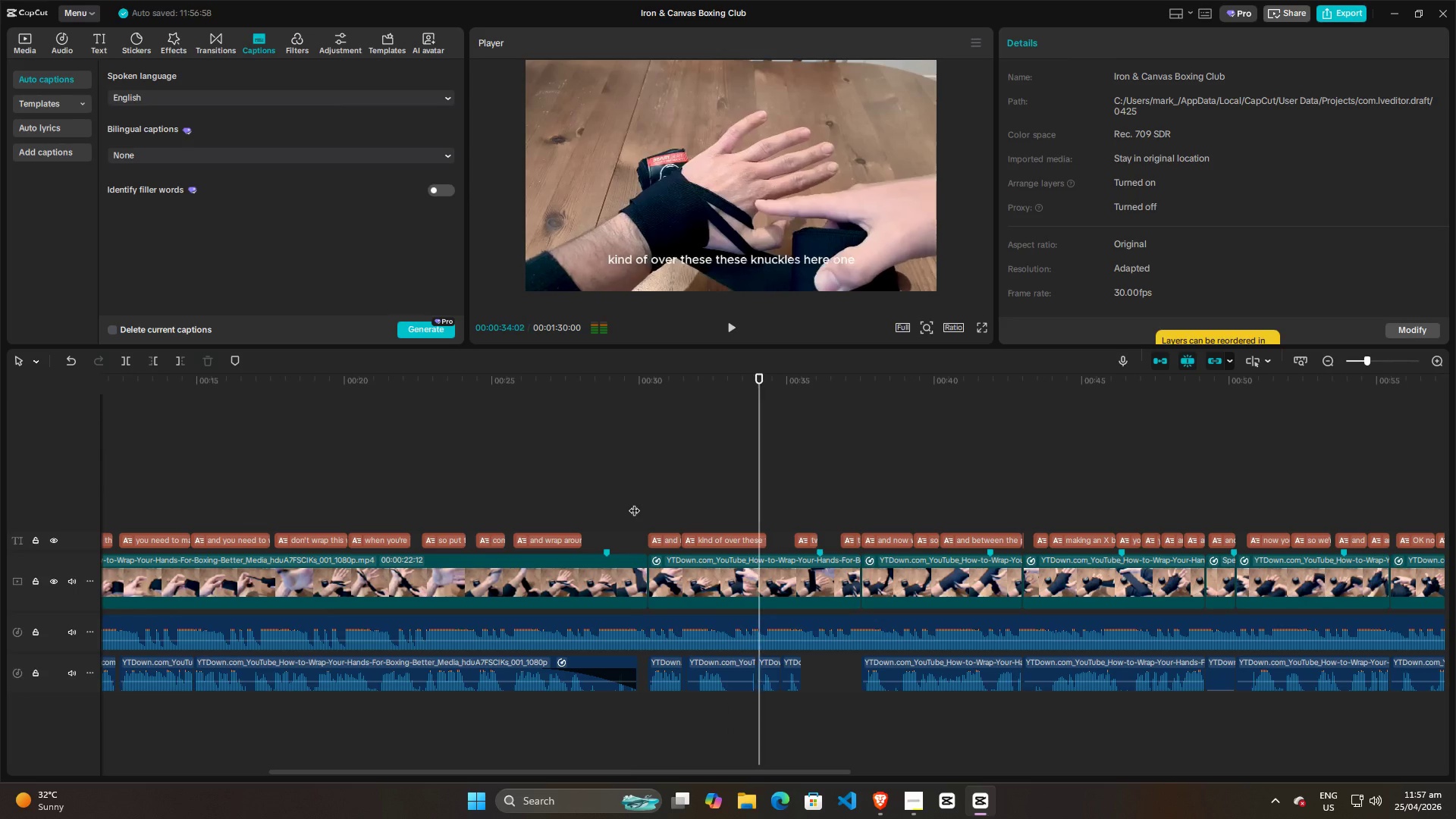 
wait(5.53)
 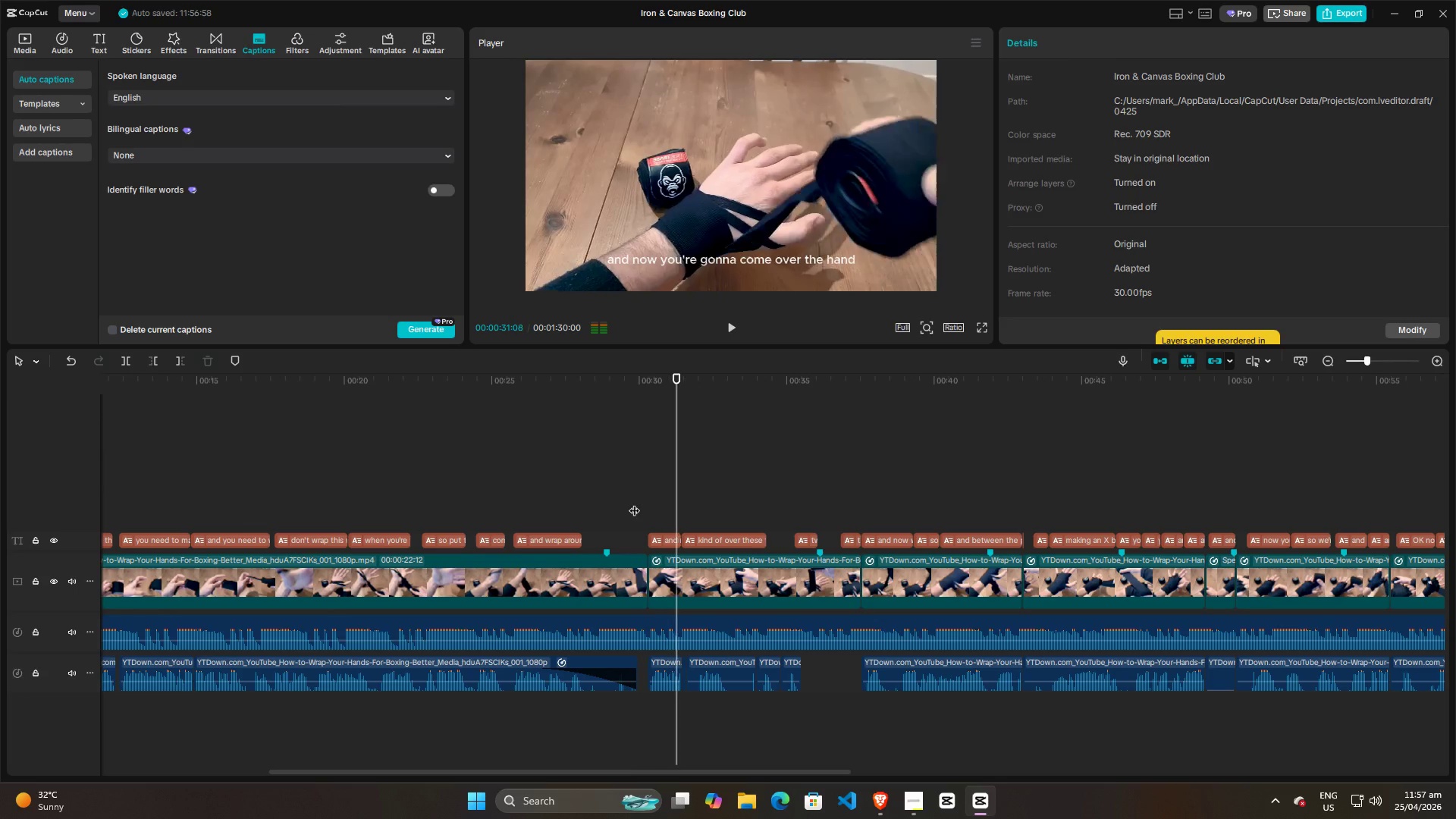 
key(Space)
 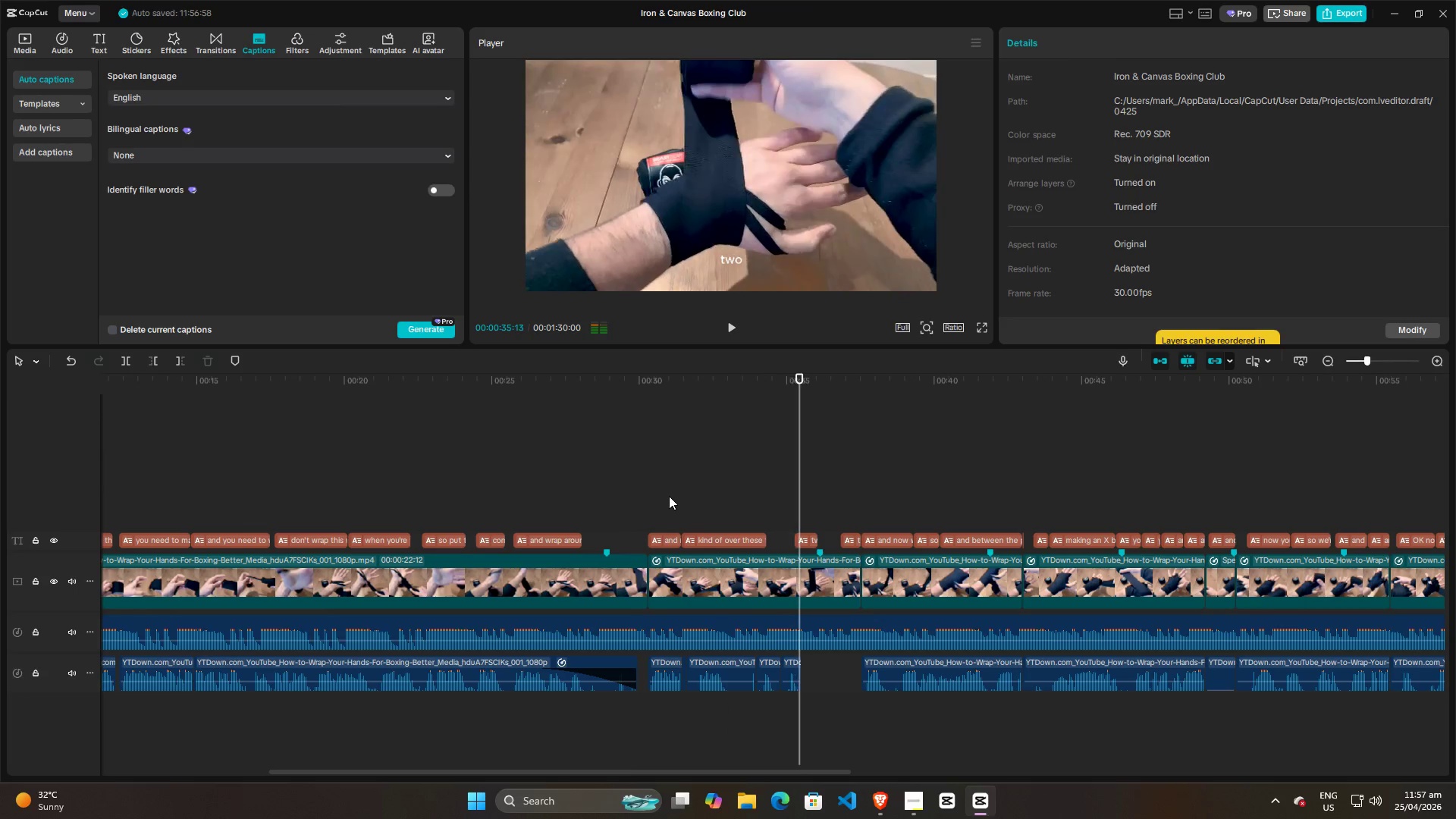 
left_click([669, 496])
 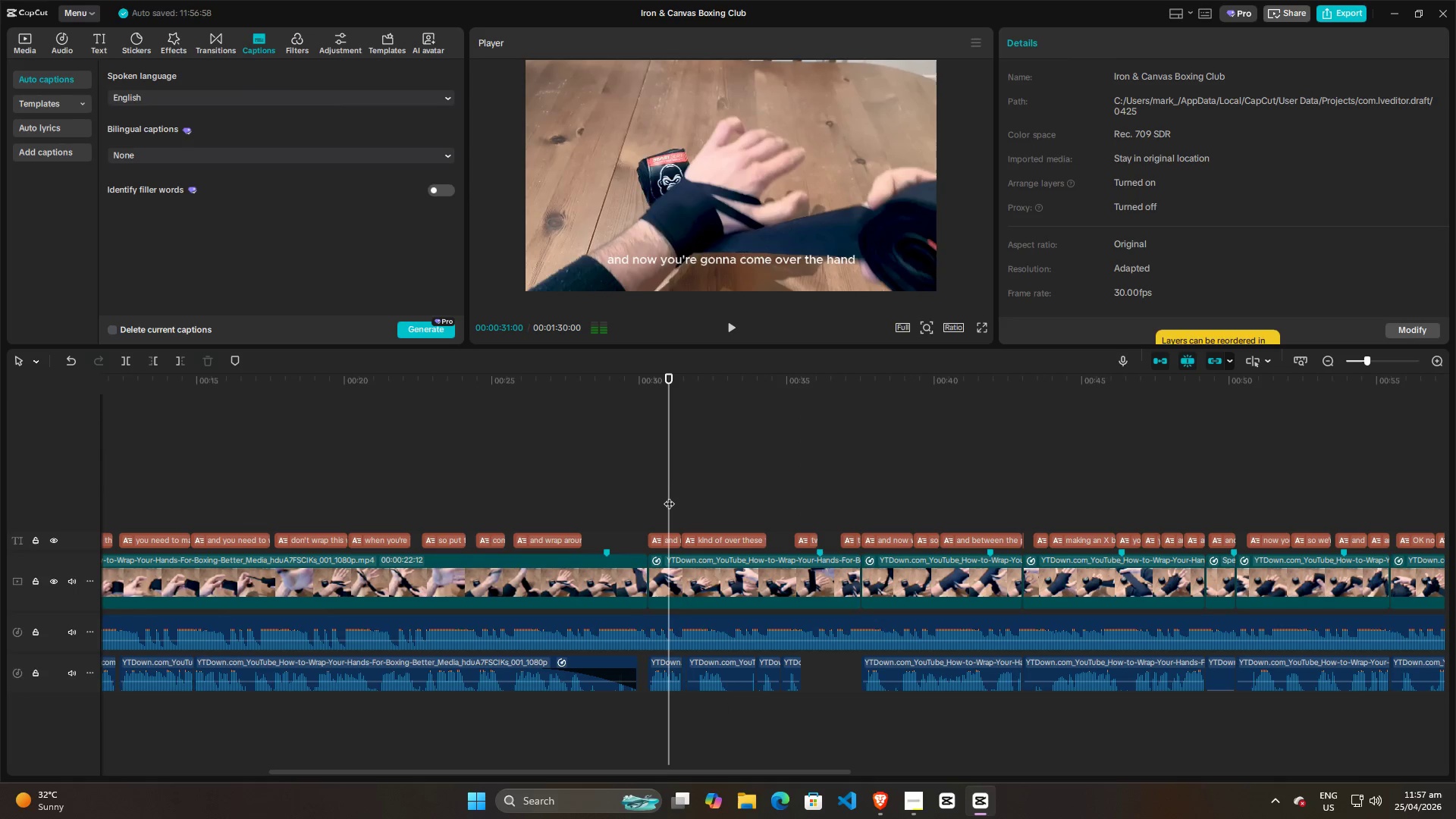 
left_click([673, 495])
 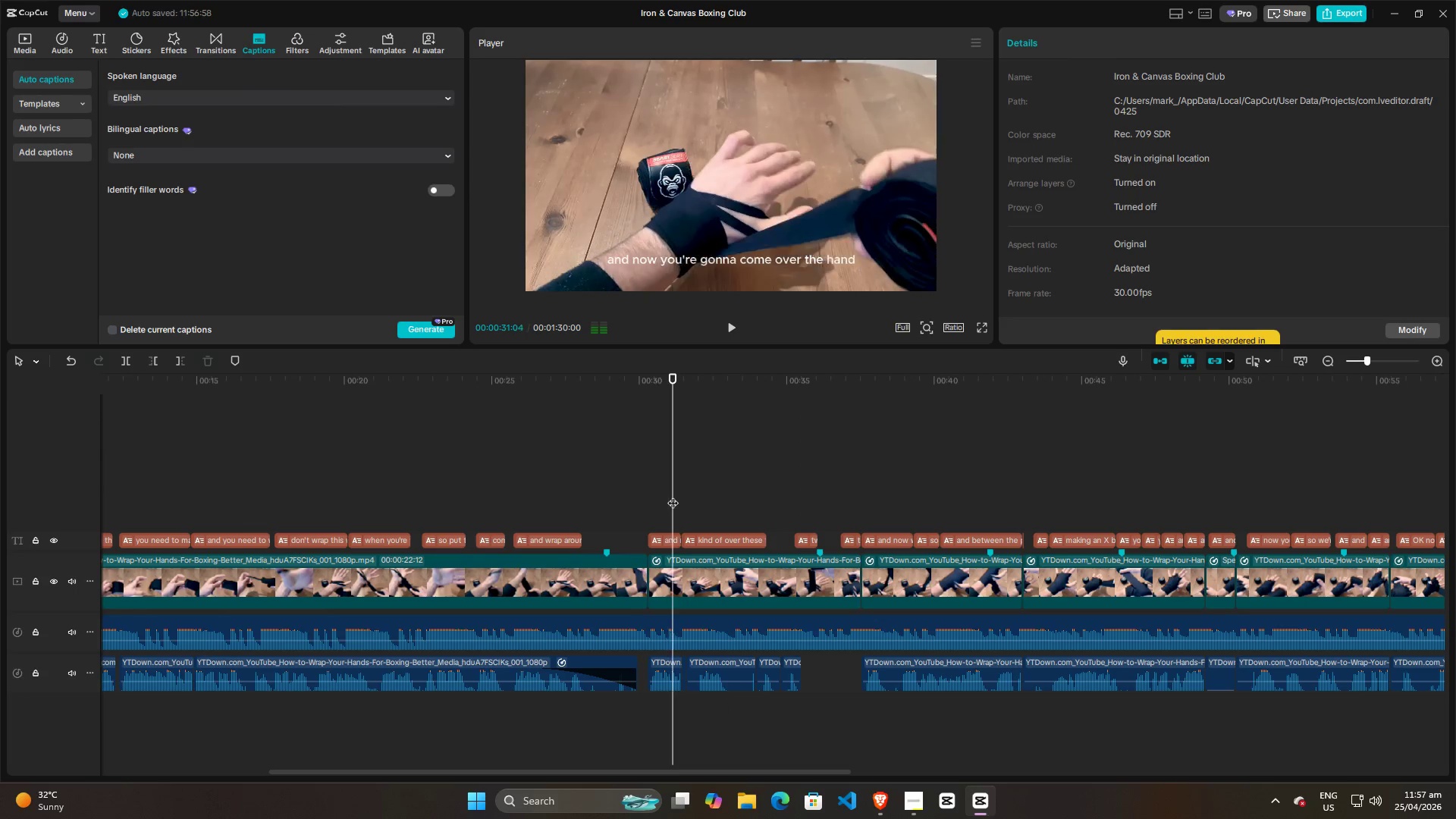 
key(Control+Z)
 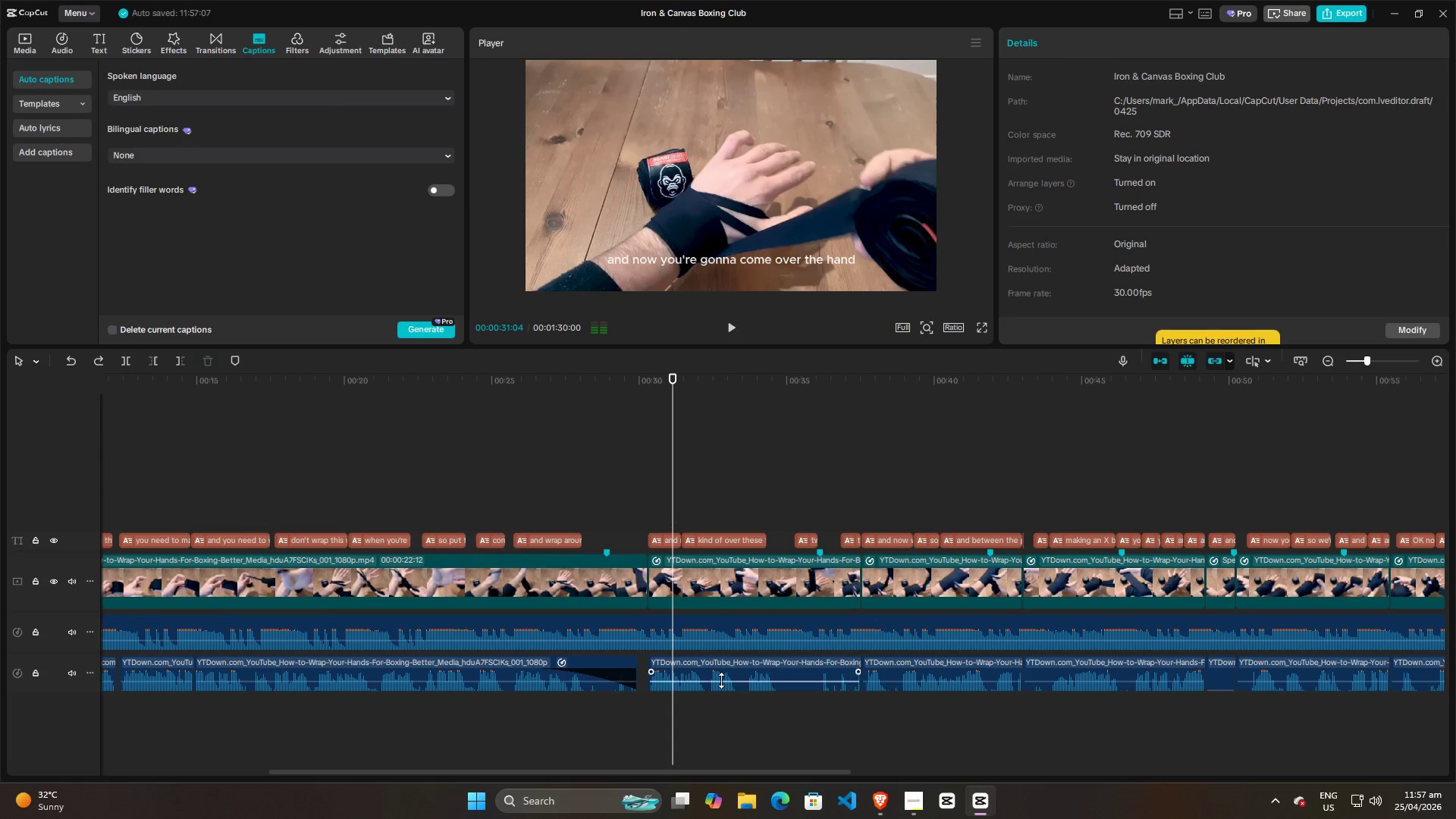 
left_click([717, 664])
 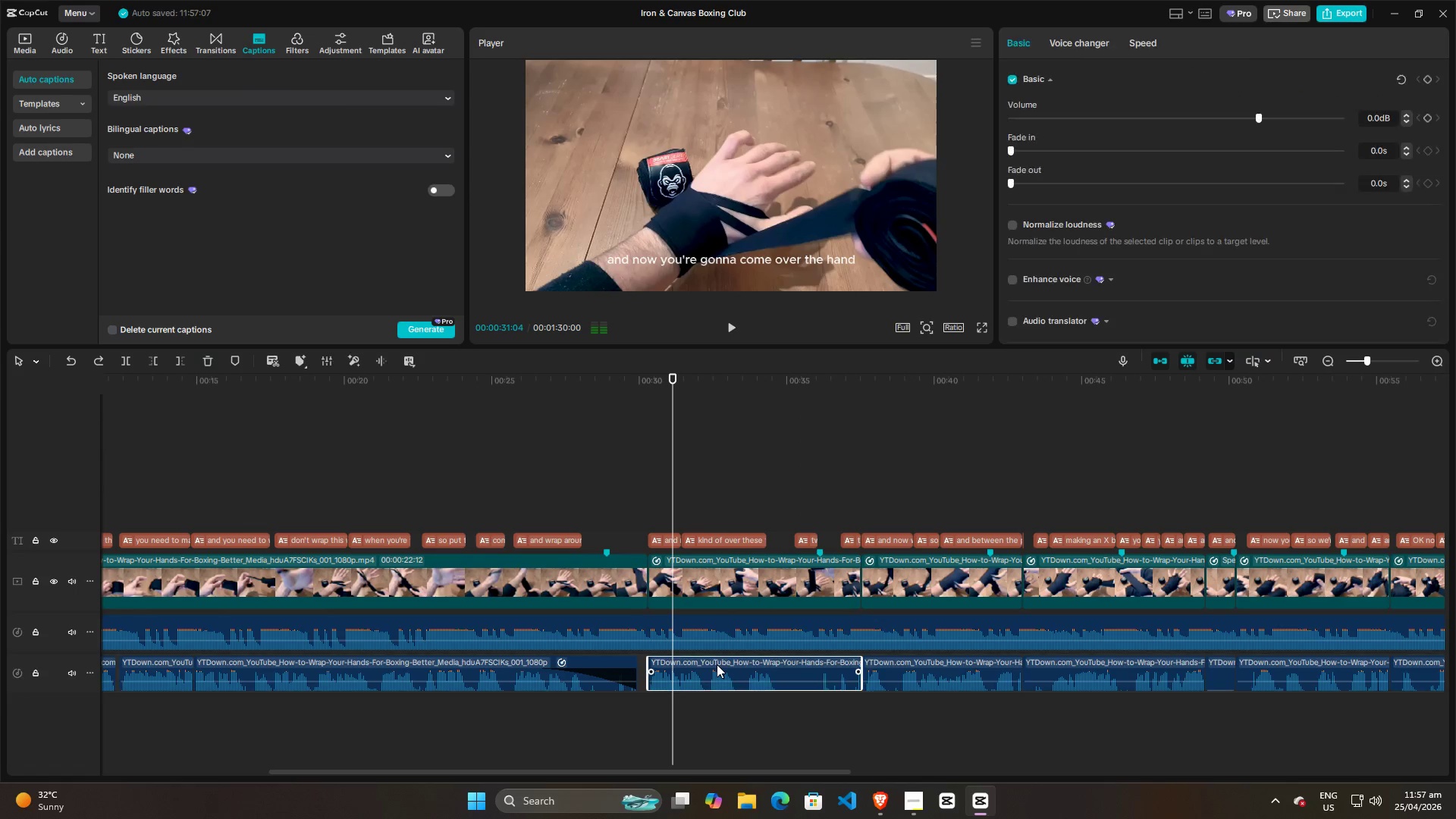 
right_click([717, 664])
 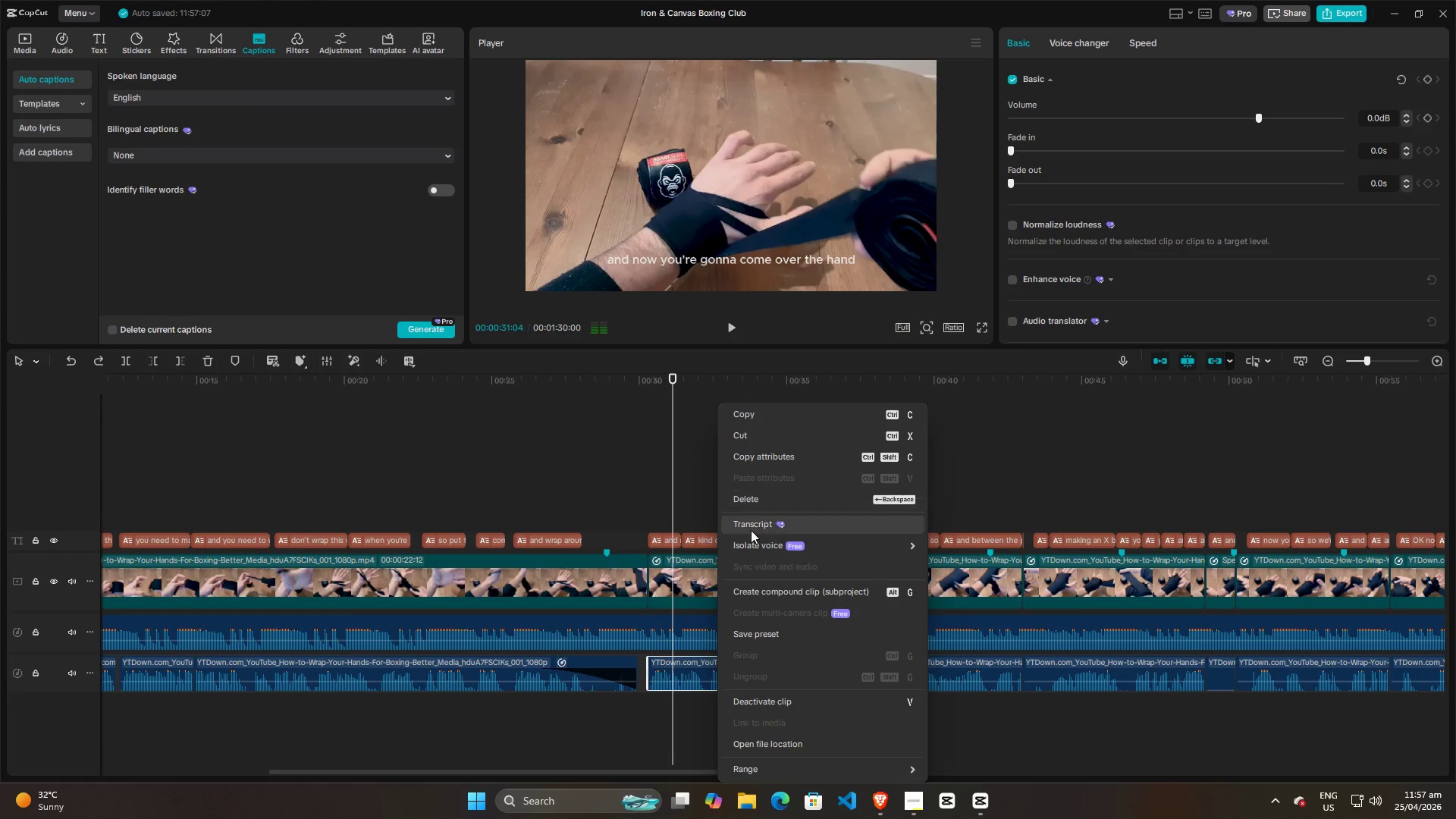 
left_click([755, 520])
 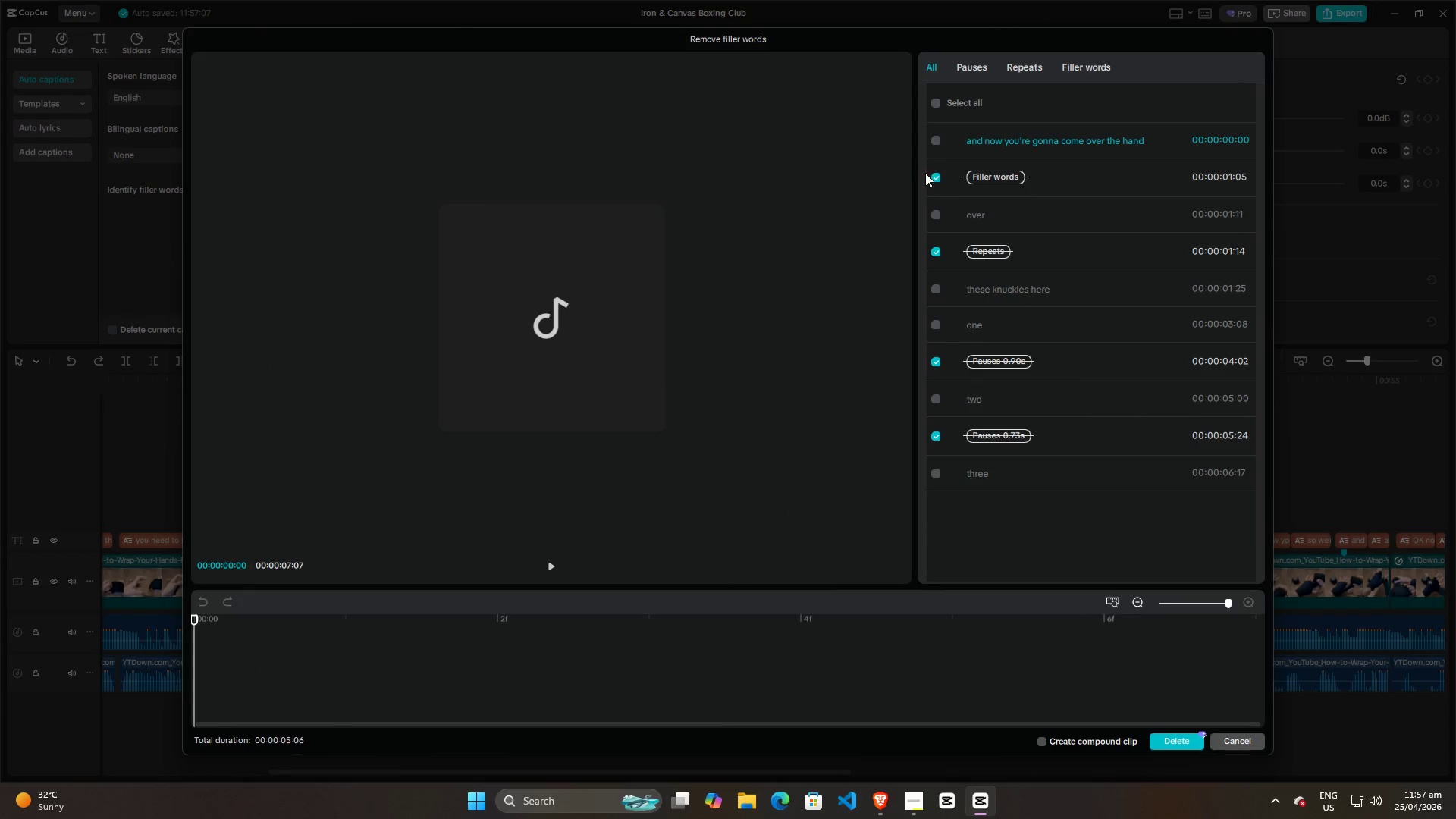 
left_click([937, 179])
 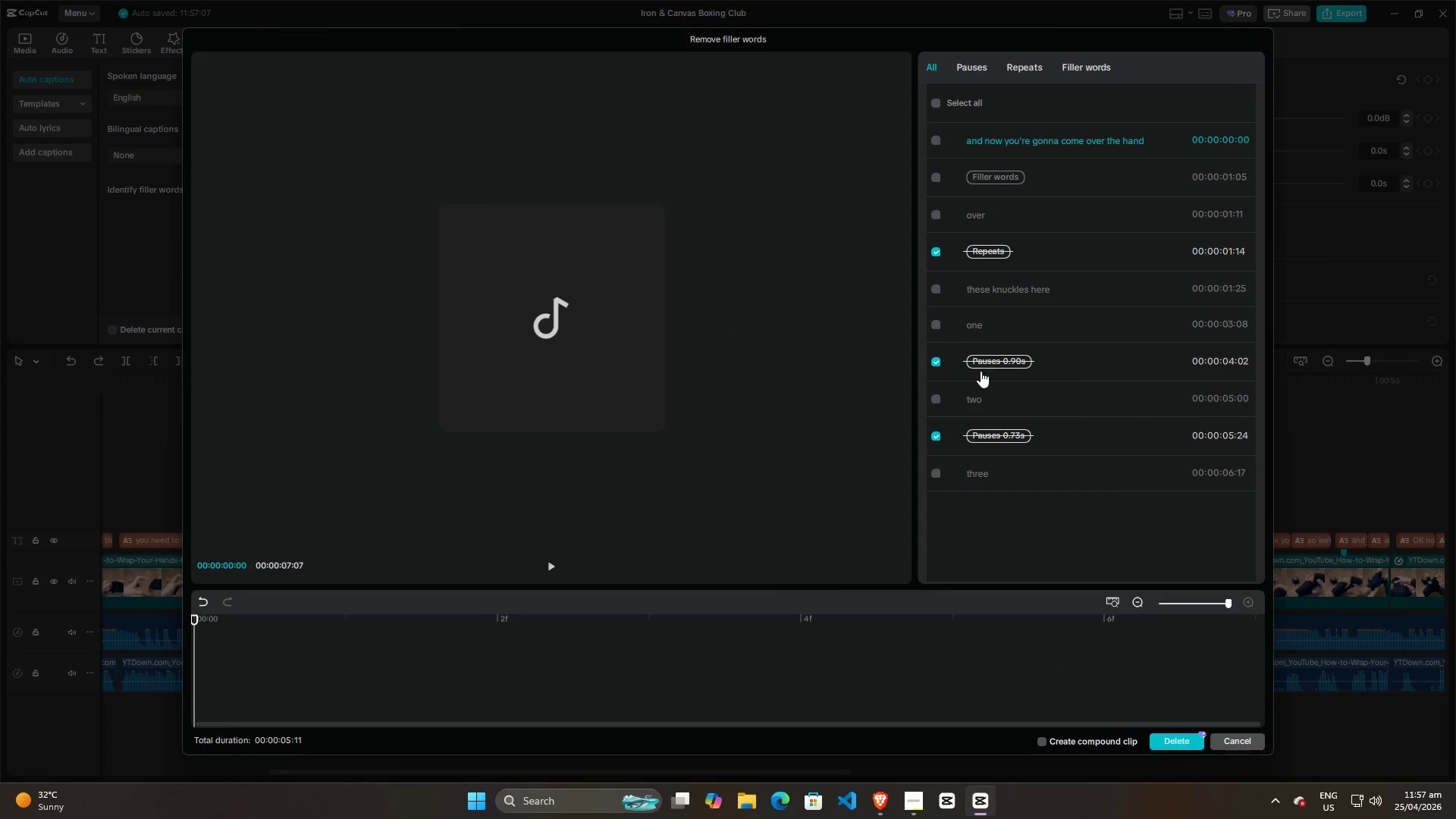 
wait(5.34)
 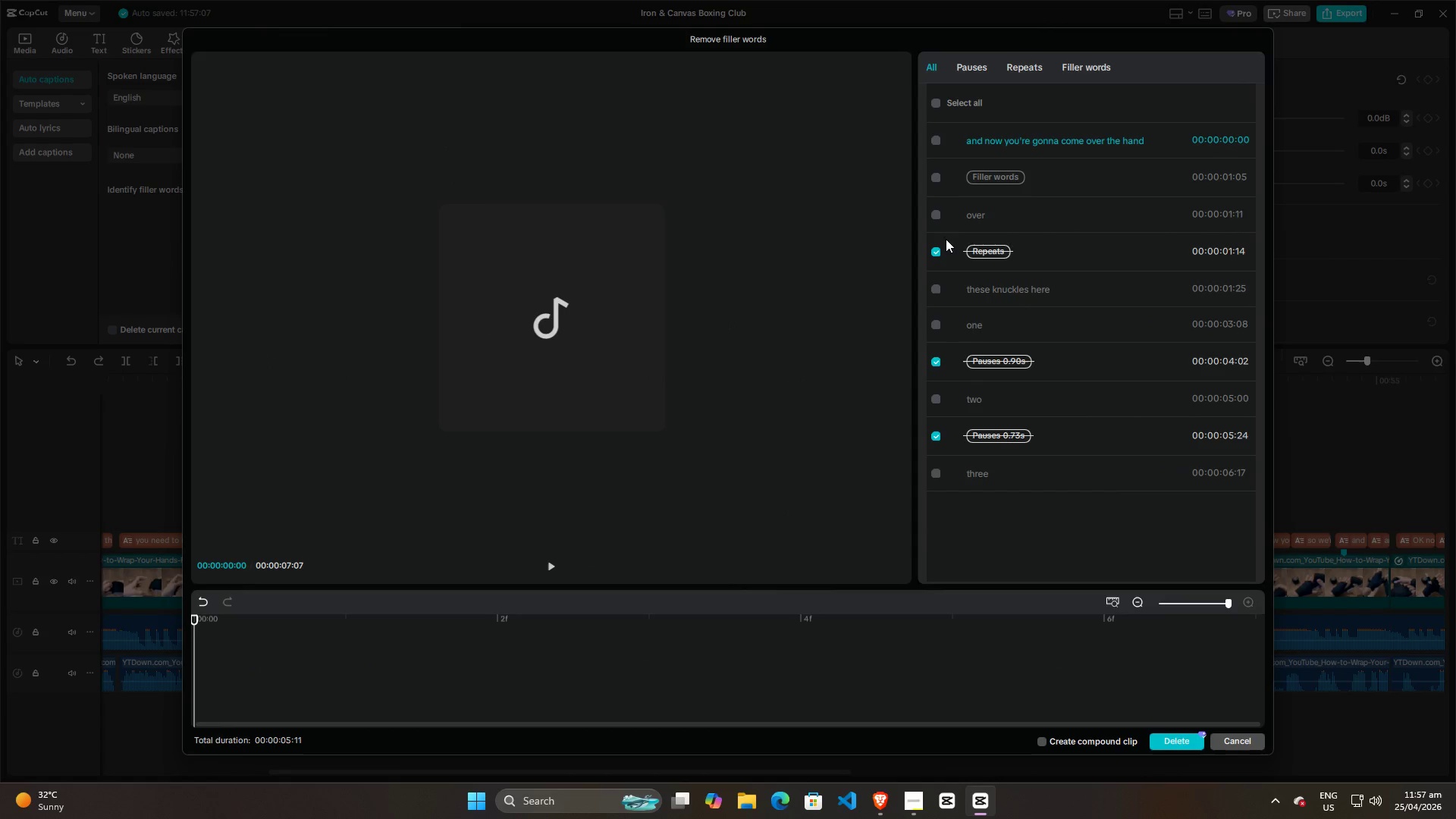 
left_click([932, 394])
 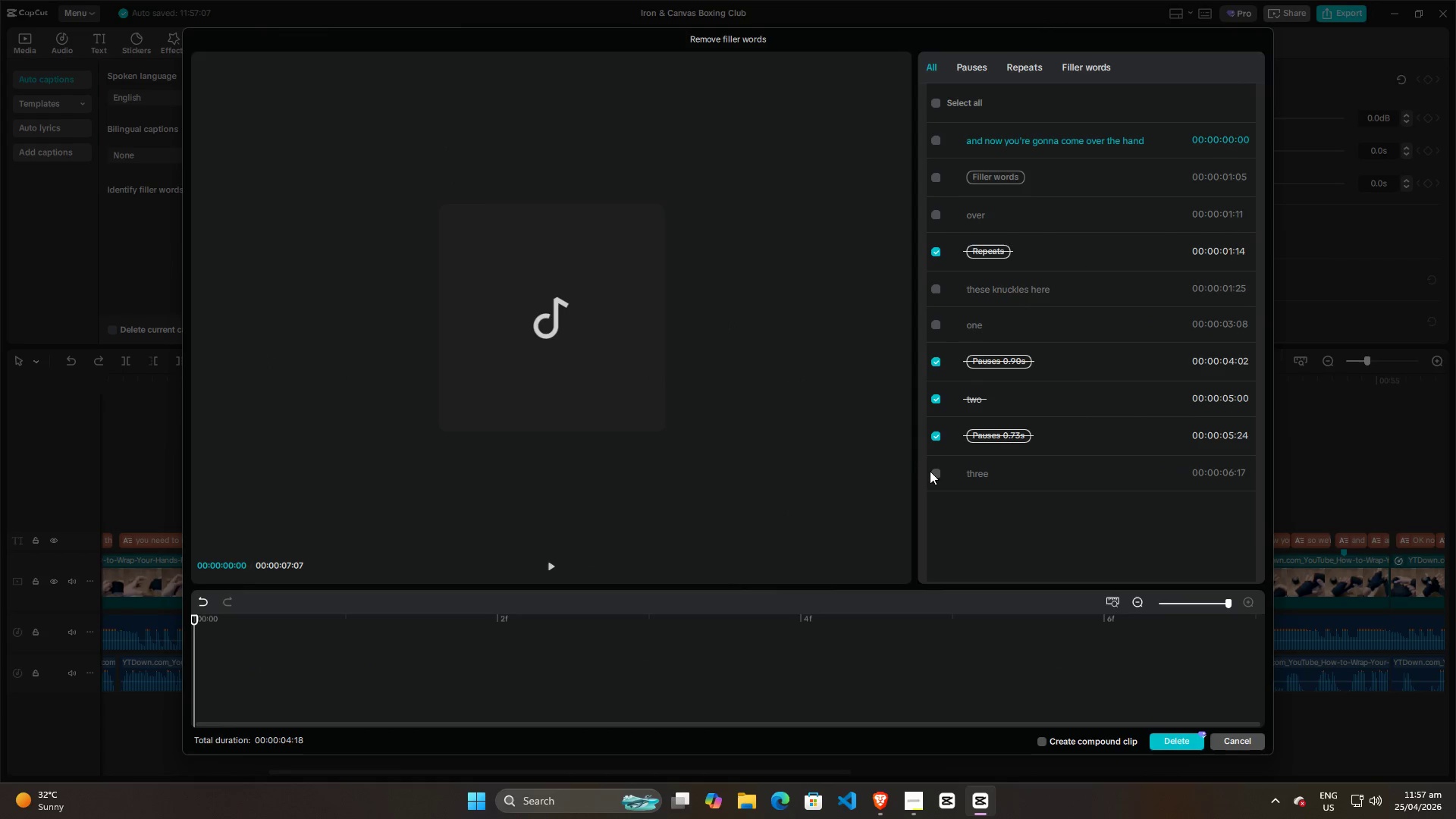 
left_click([934, 474])
 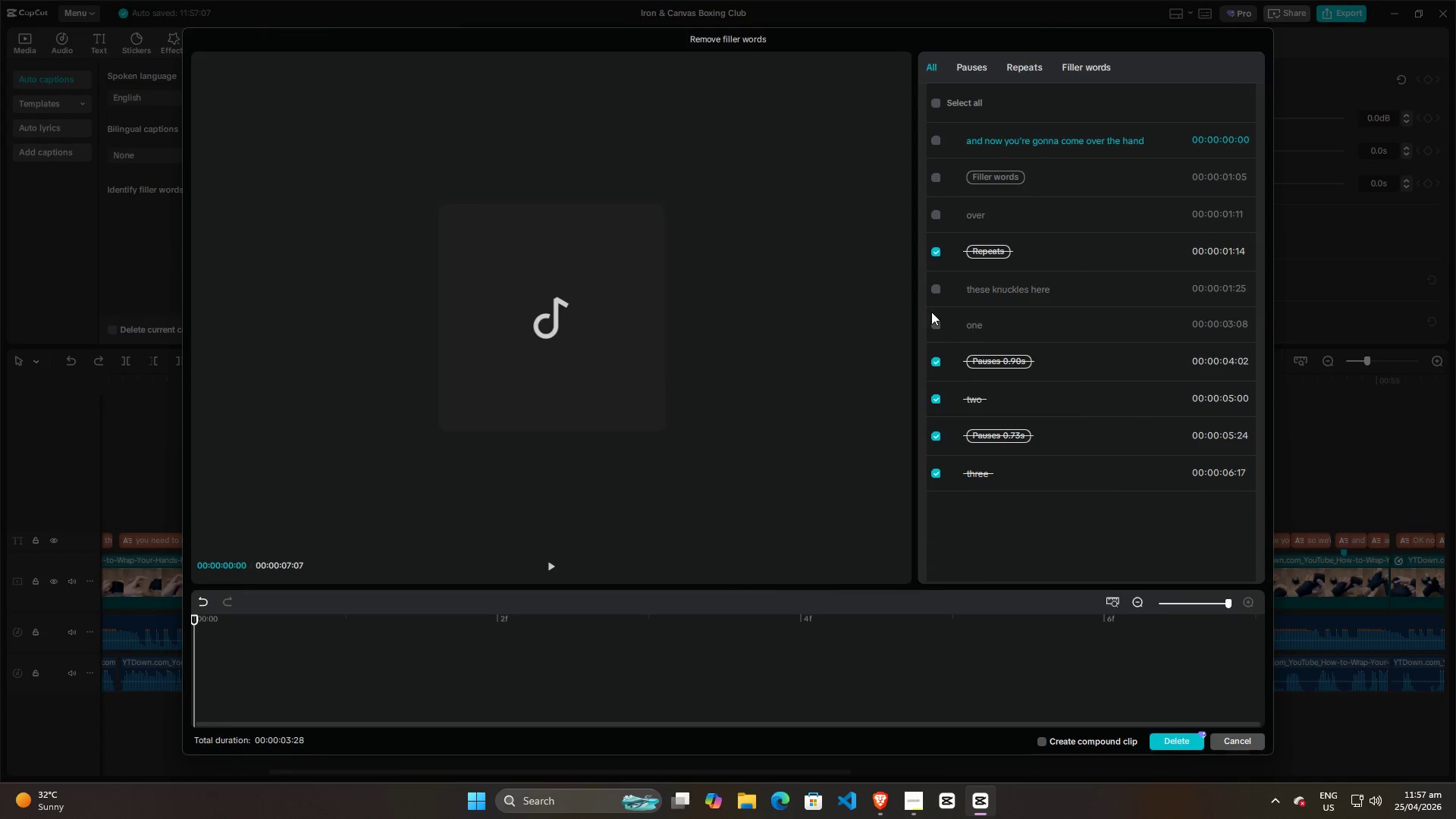 
left_click([936, 322])
 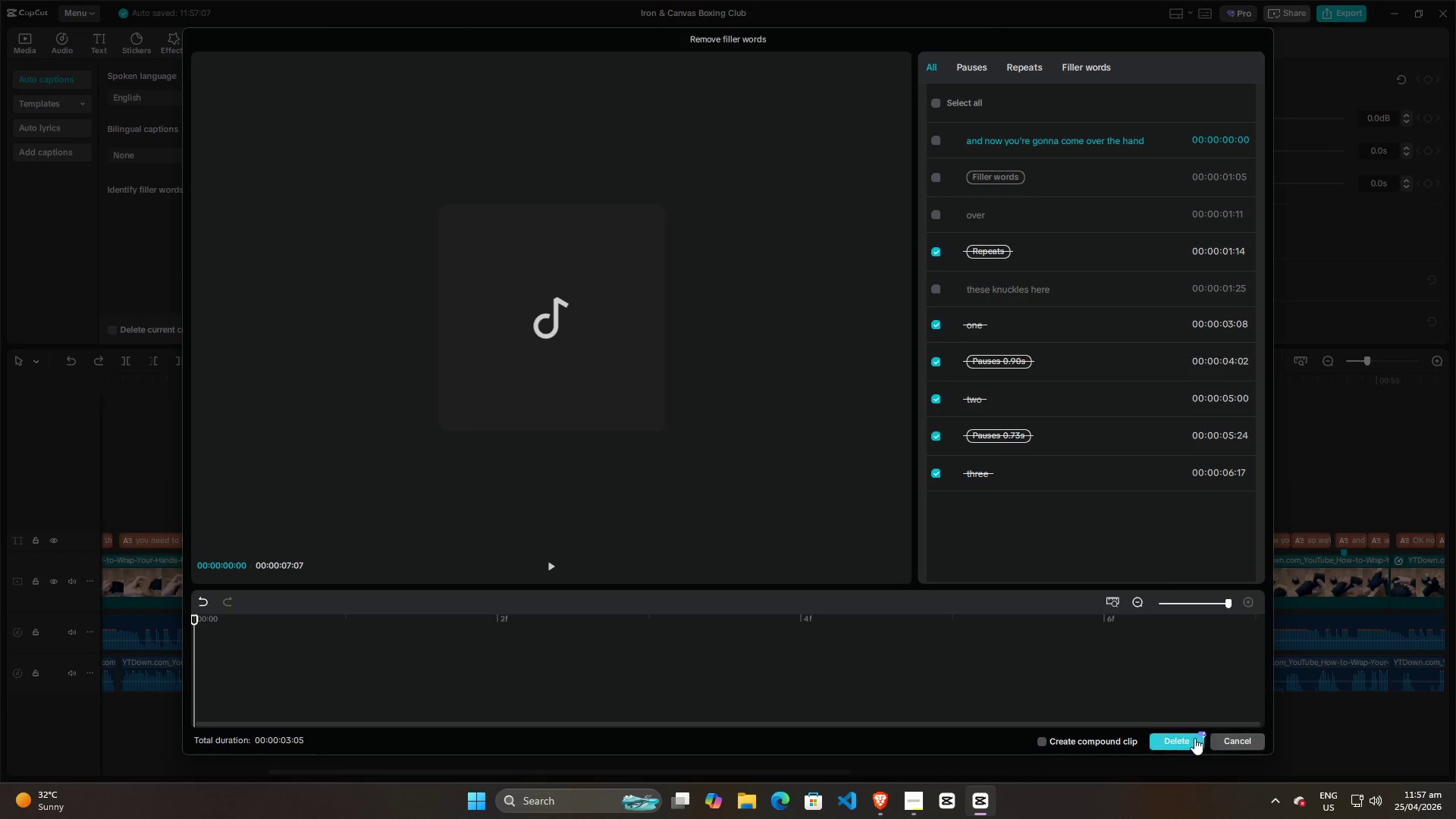 
left_click([1191, 740])
 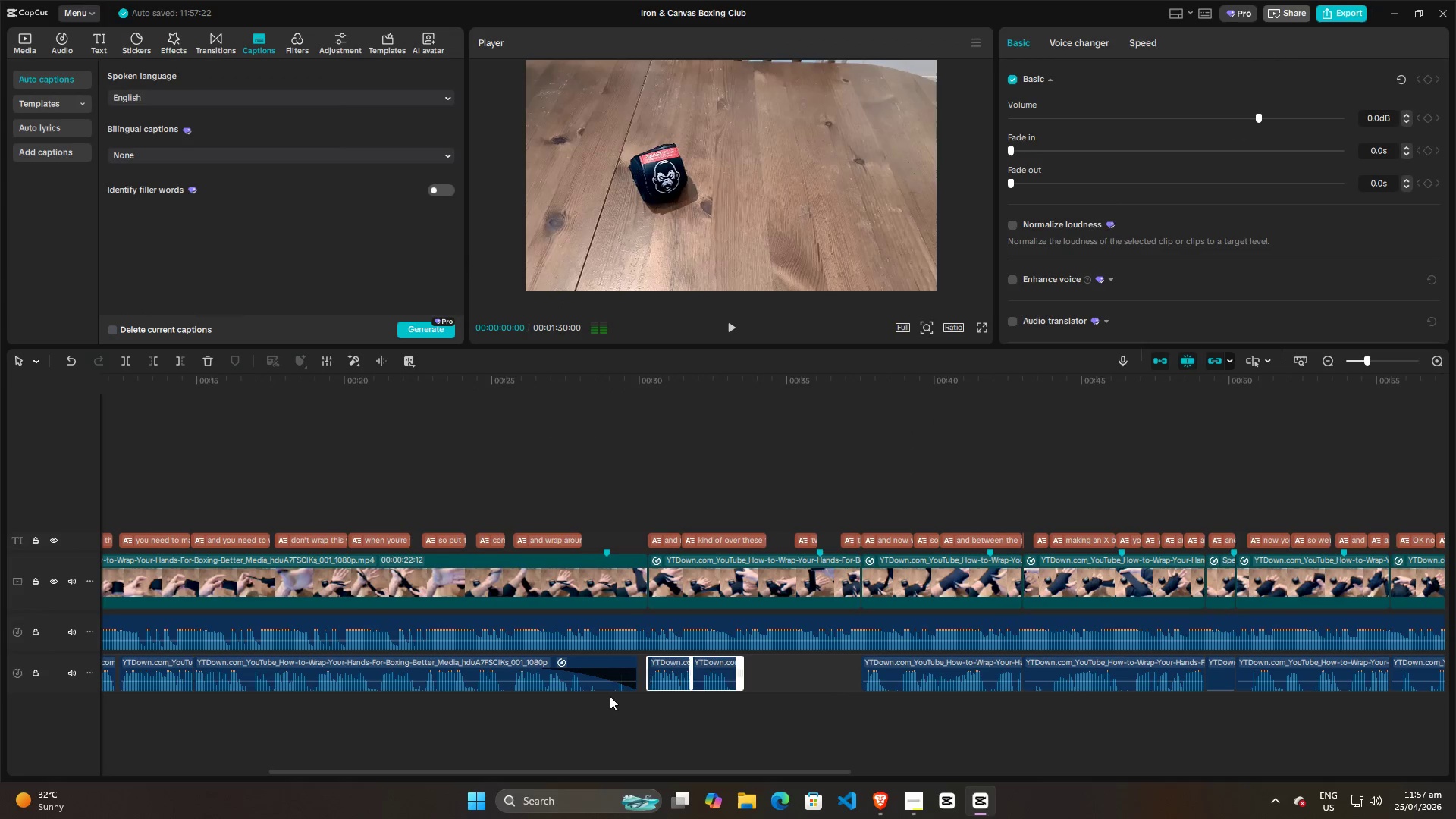 
left_click([640, 715])
 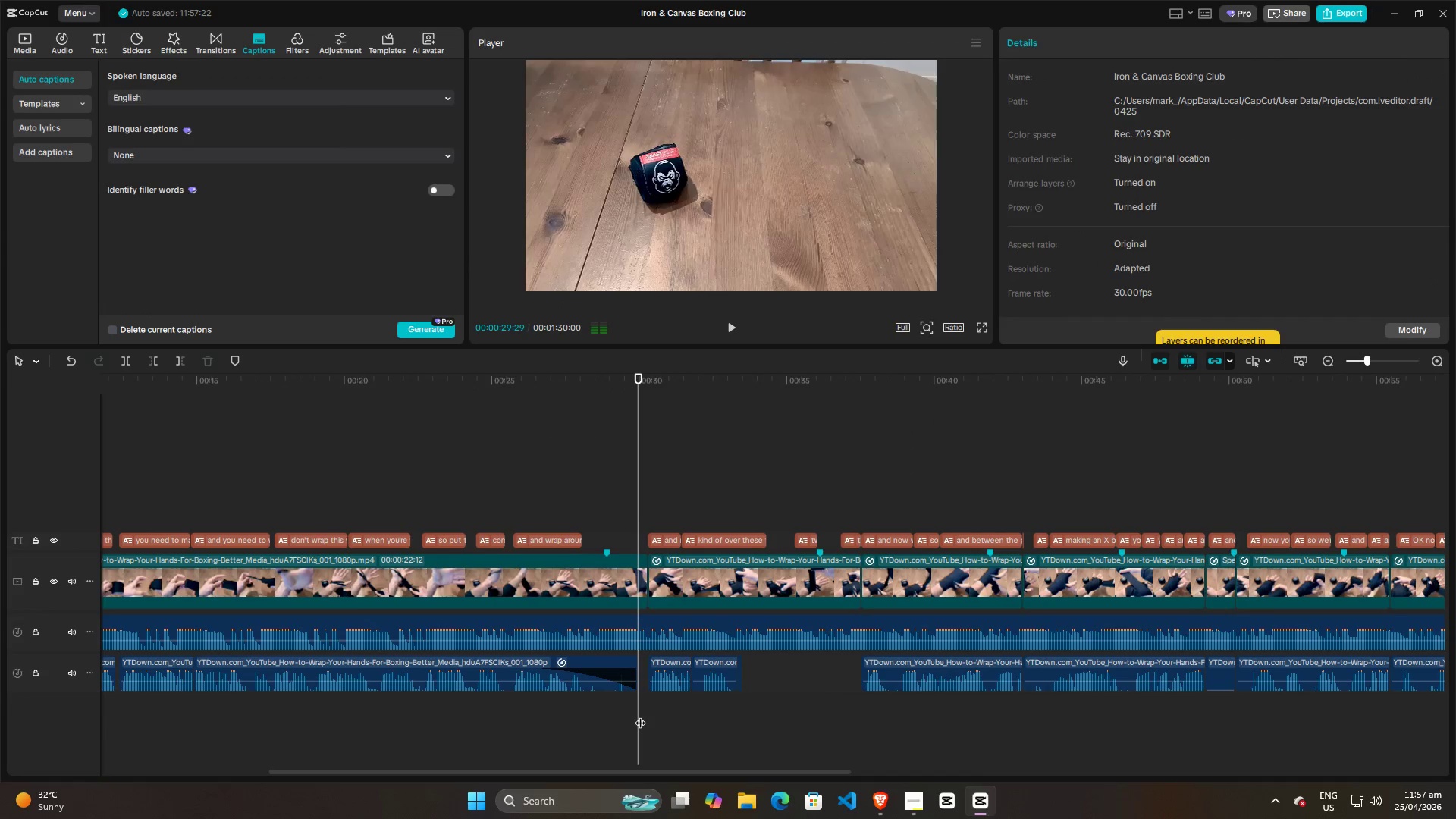 
key(Space)
 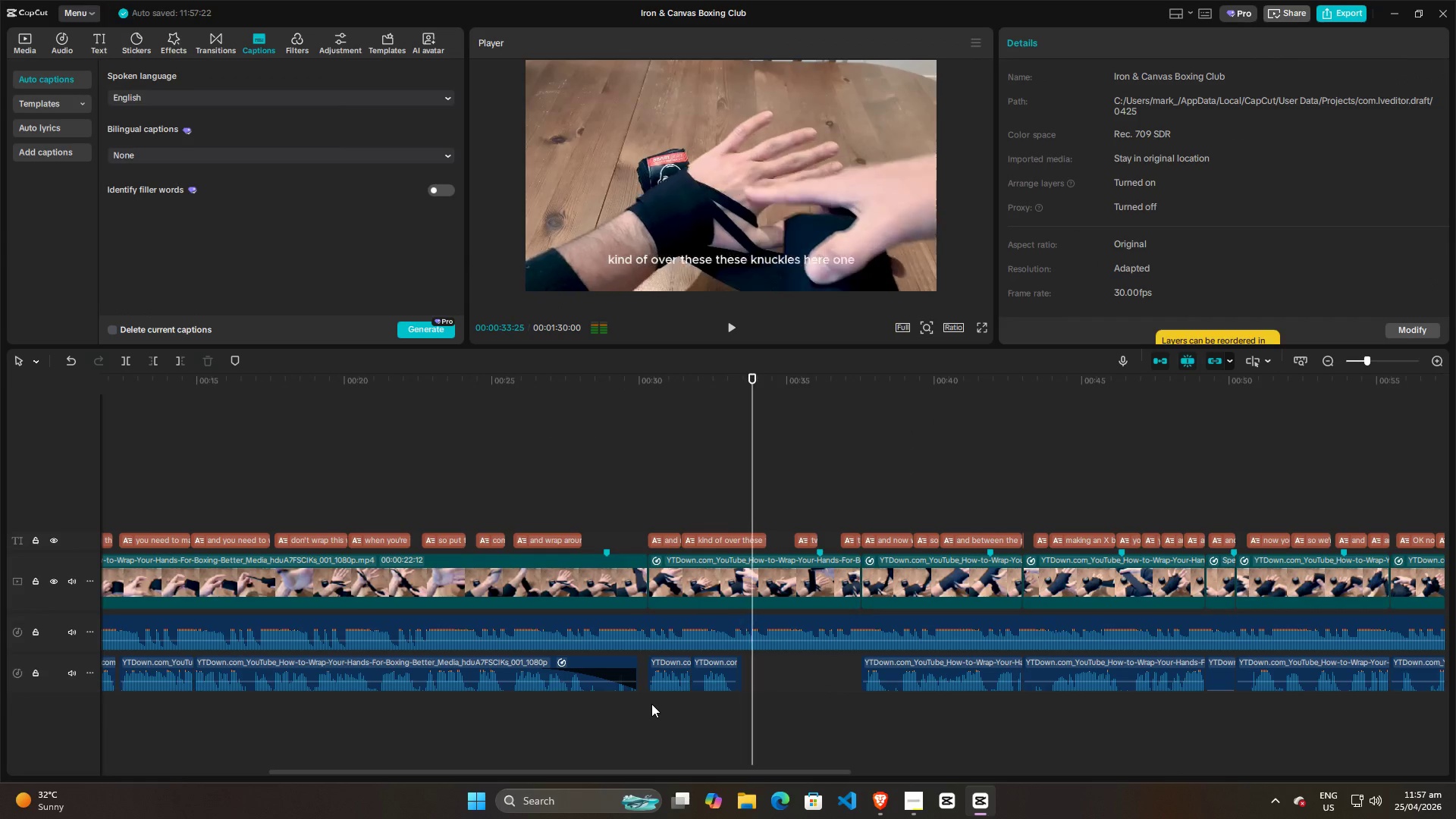 
wait(5.36)
 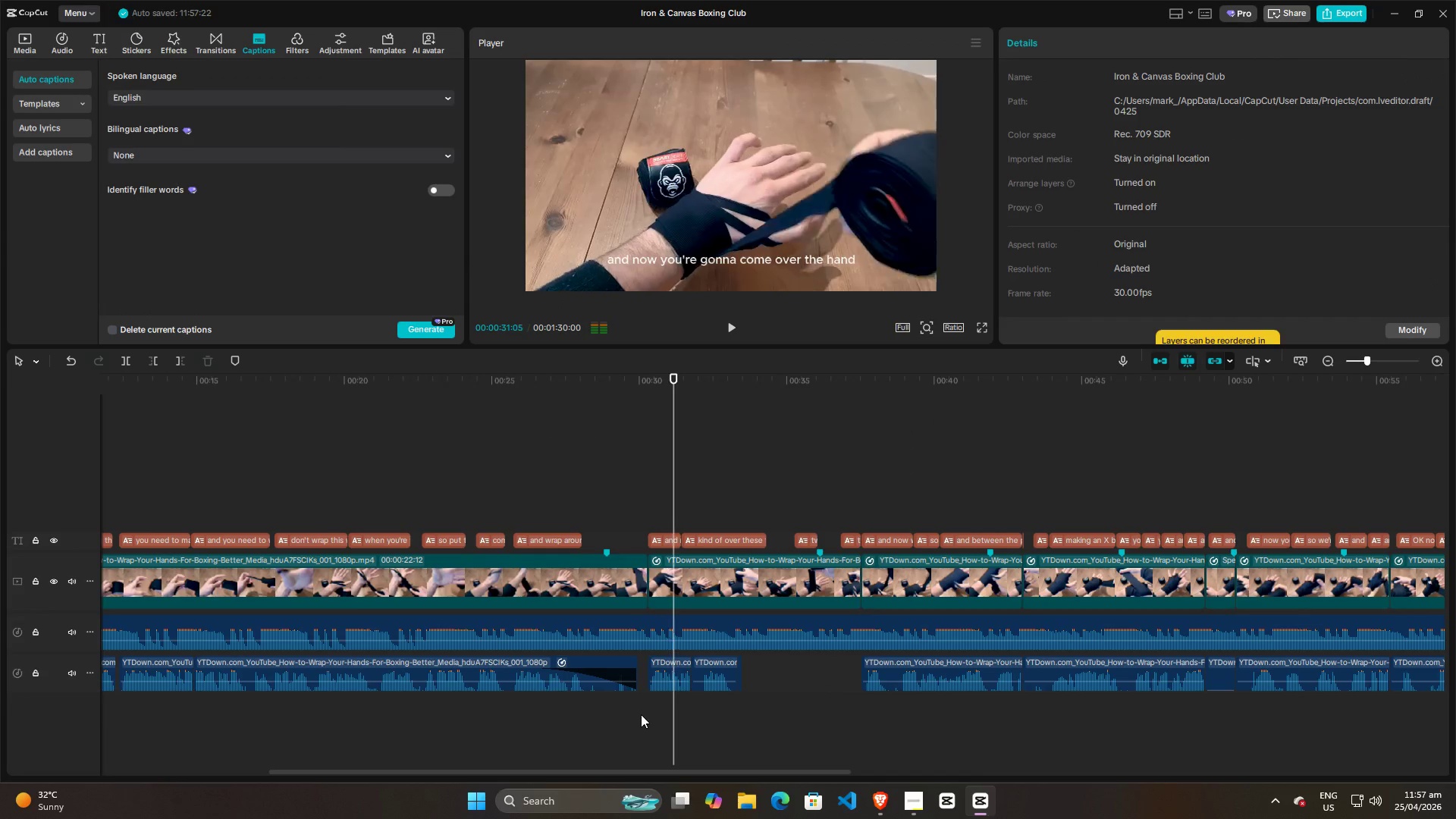 
key(Space)
 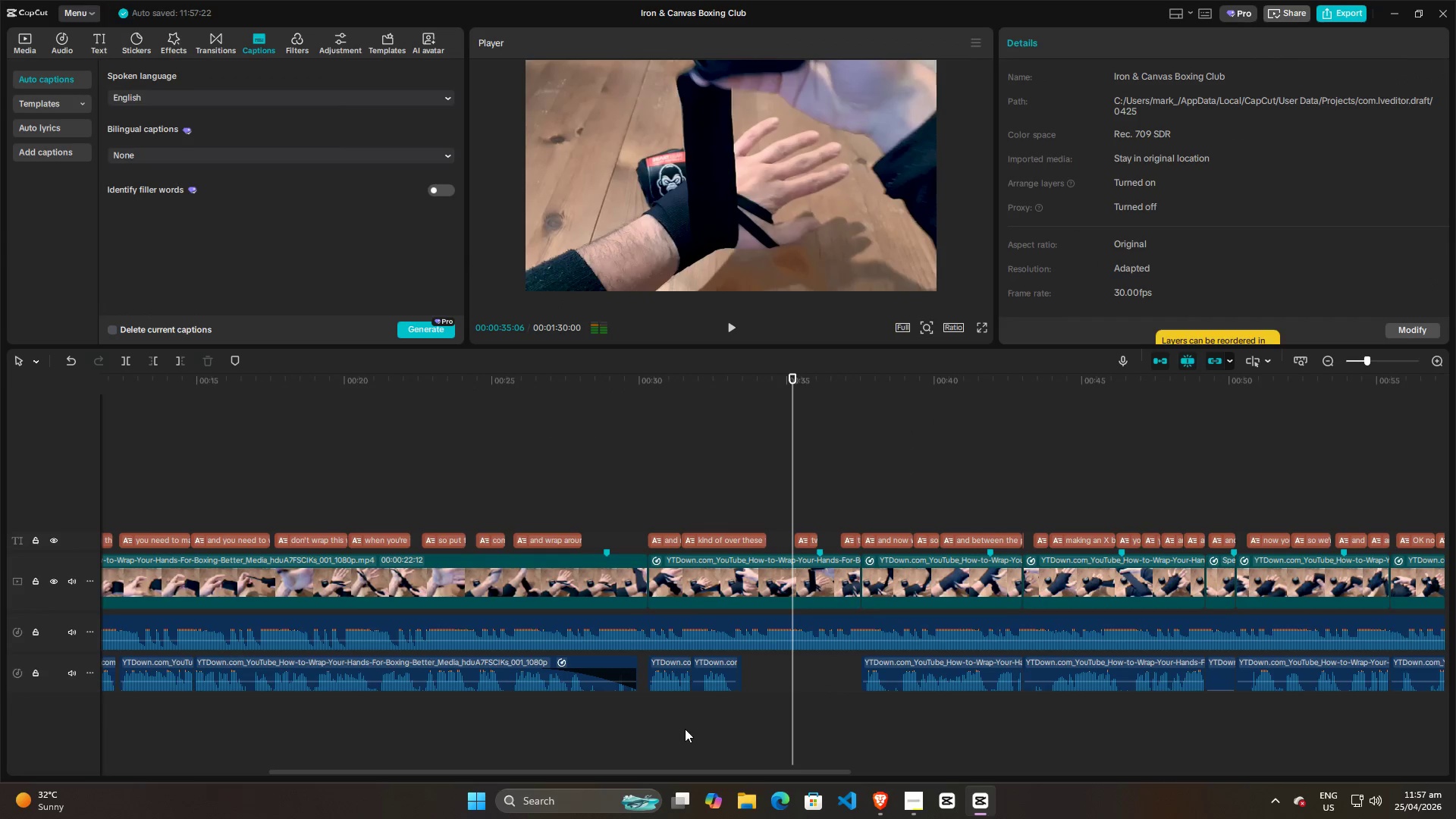 
left_click([683, 729])
 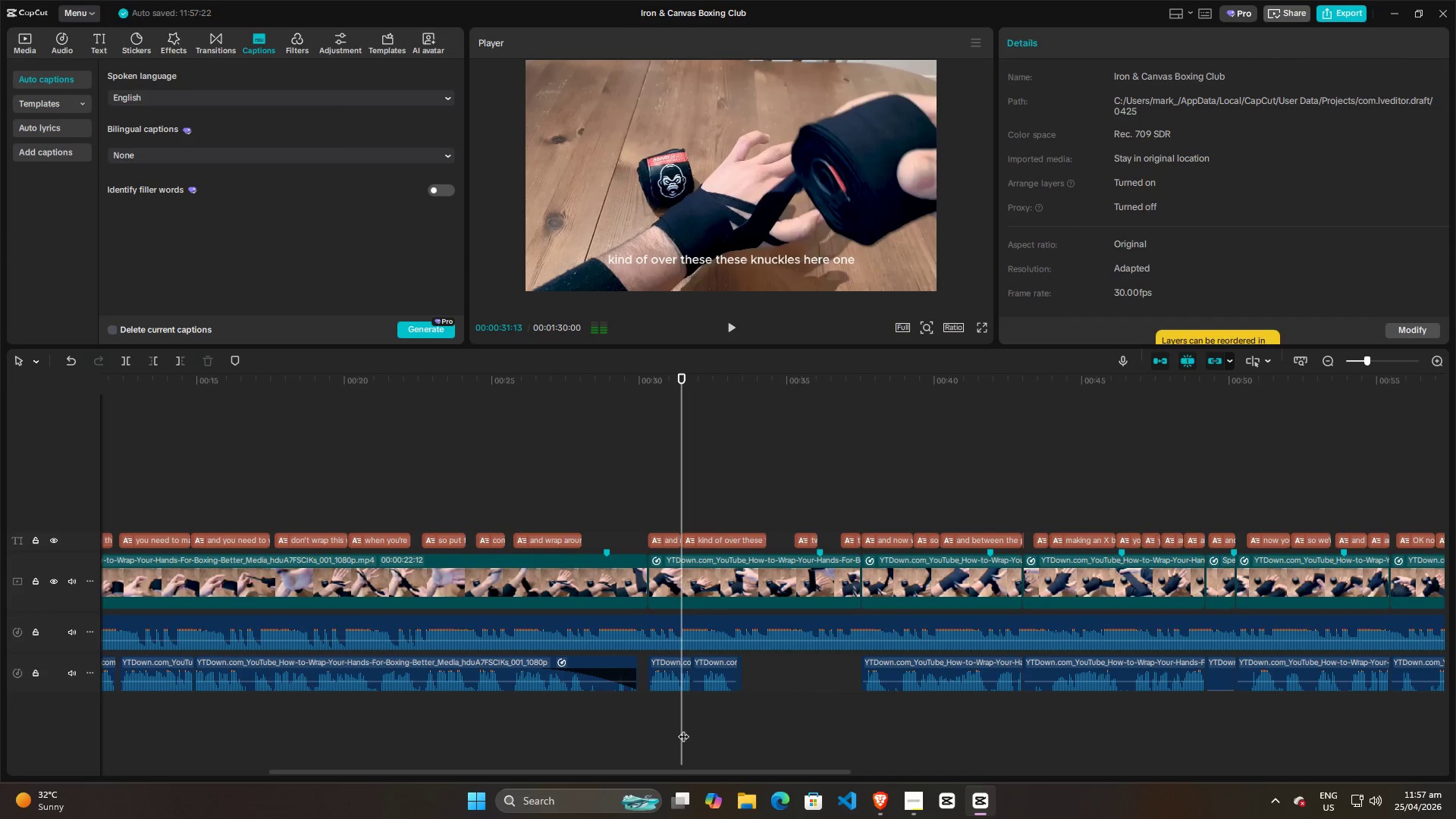 
left_click([683, 729])
 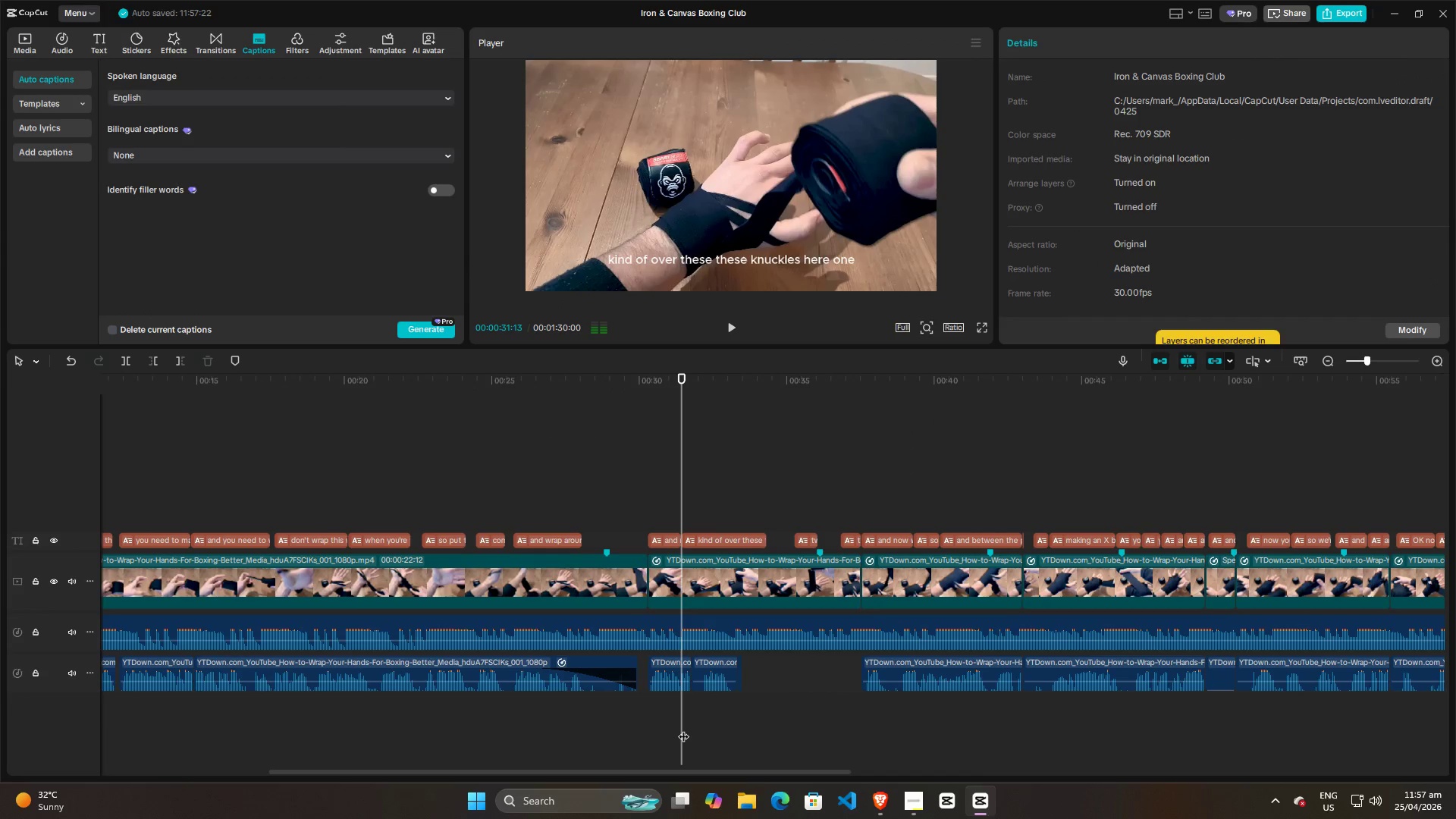 
key(Control+Z)
 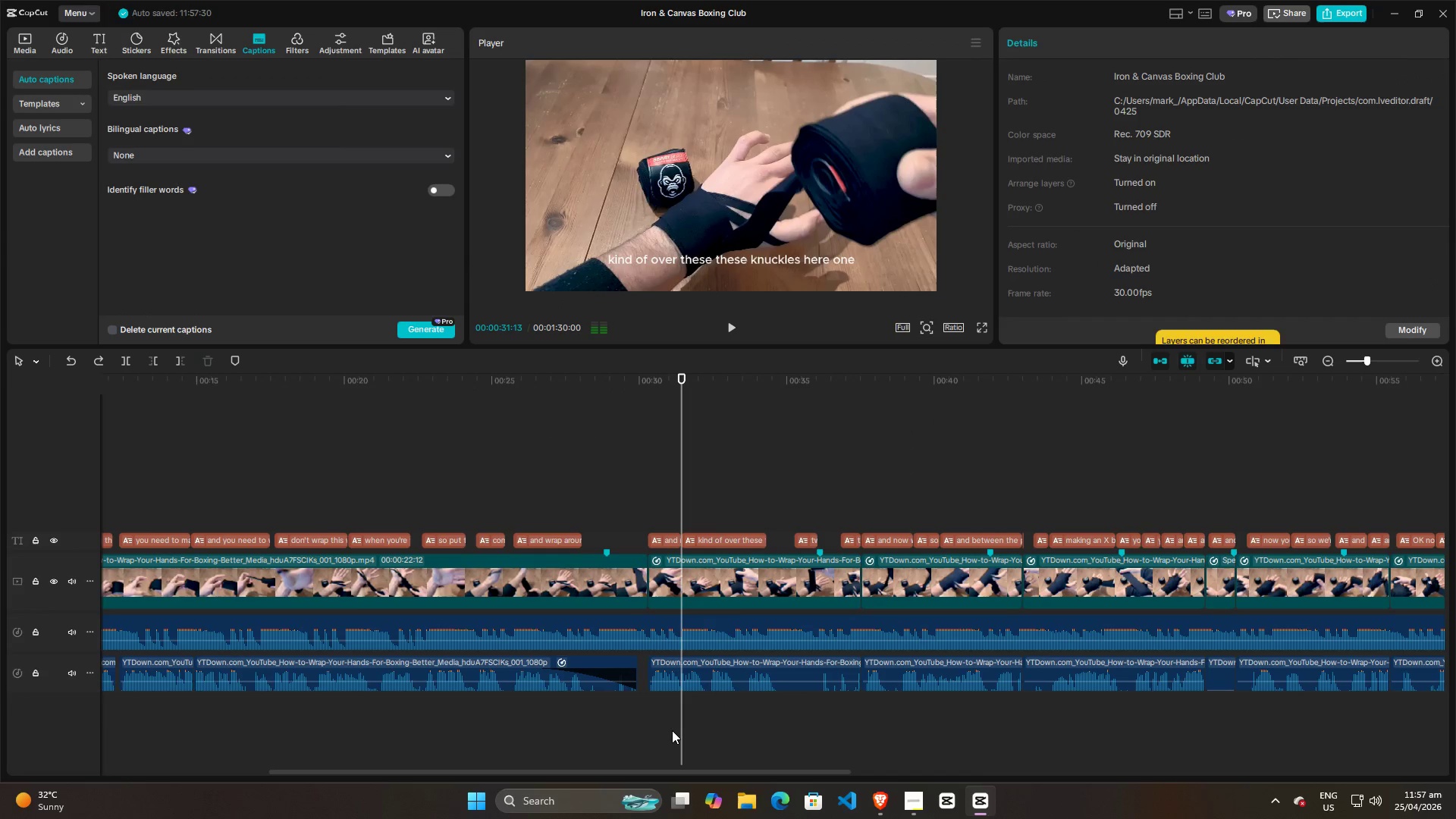 
left_click([672, 730])
 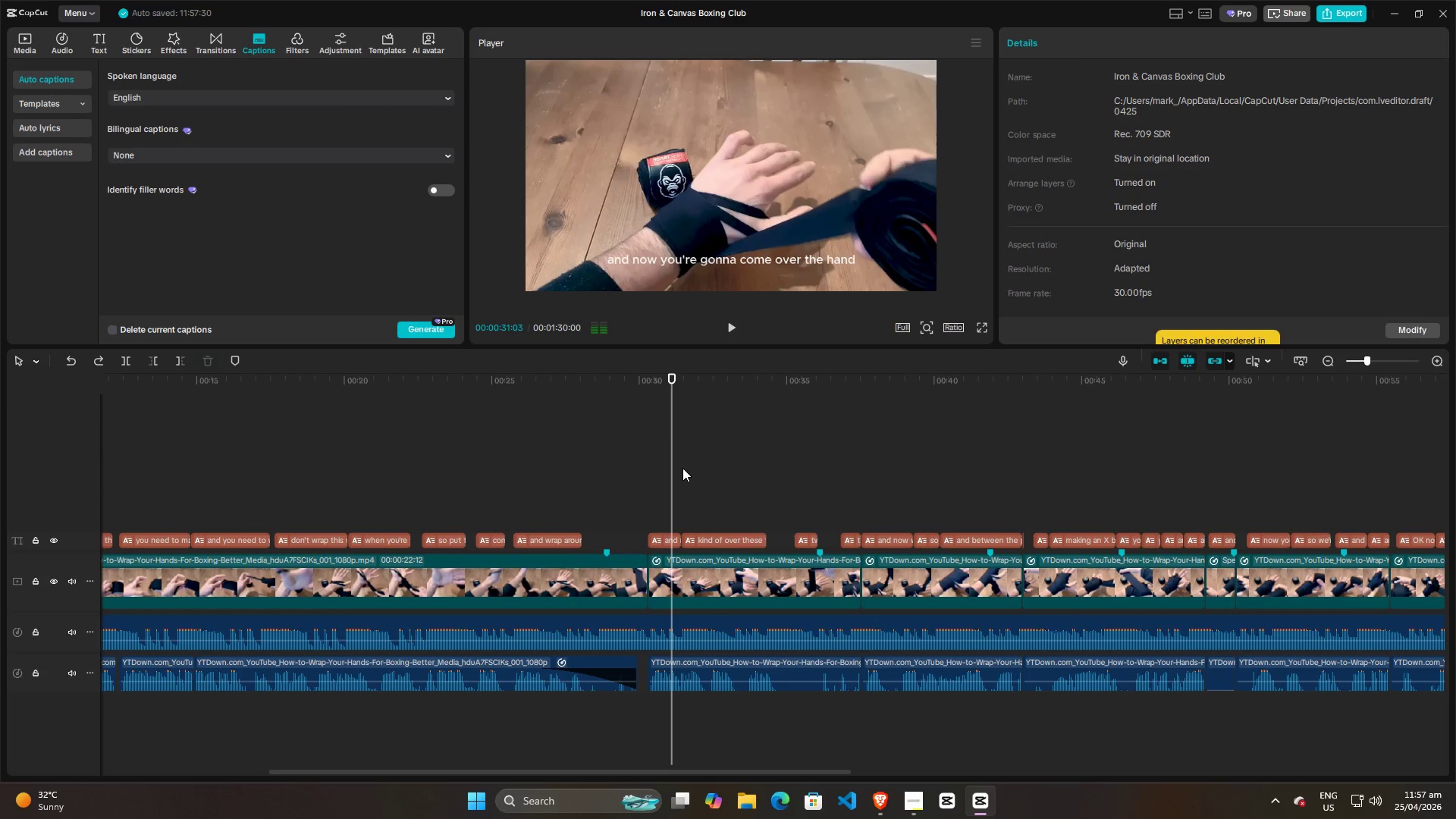 
left_click([563, 488])
 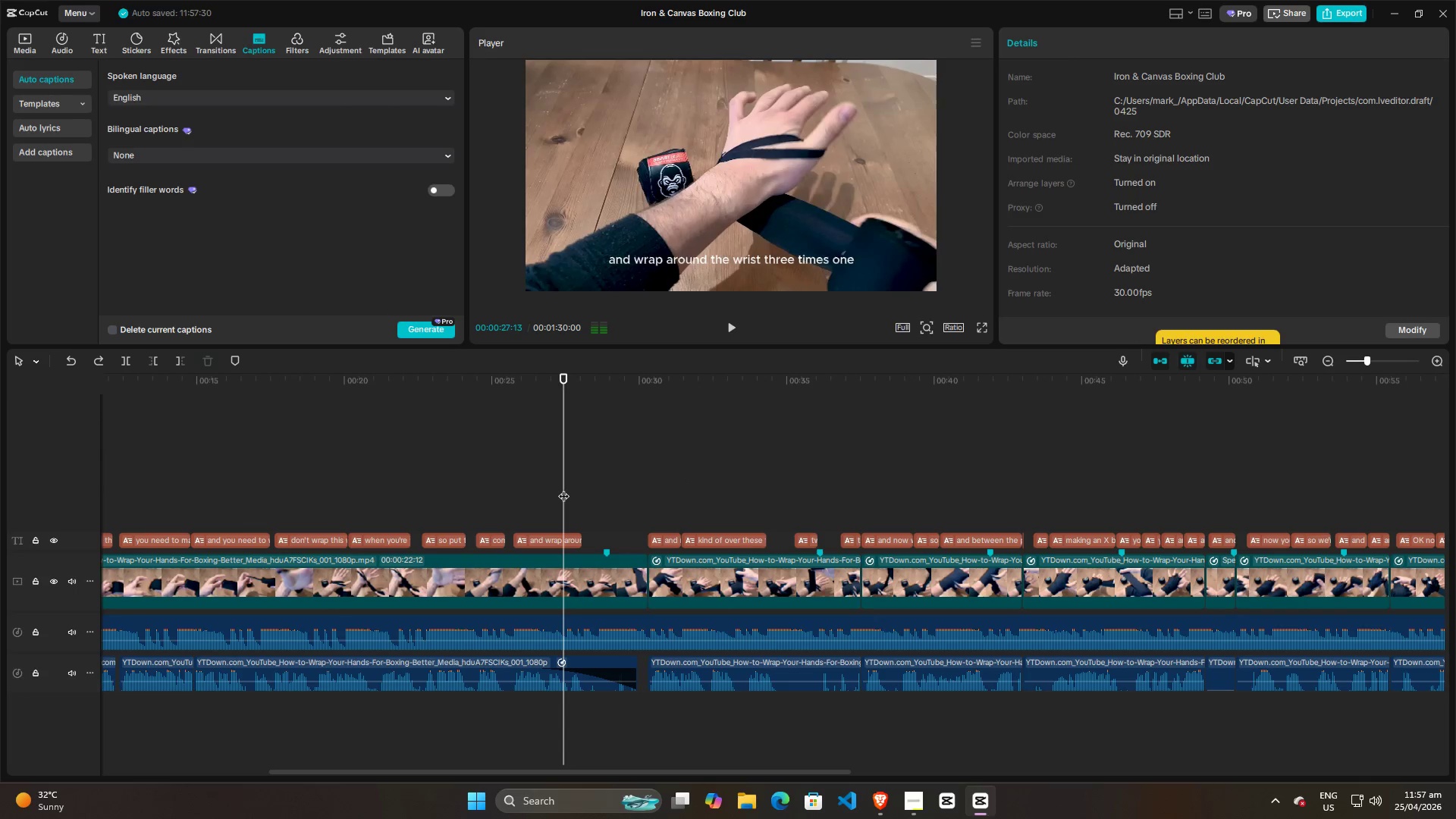 
key(Space)
 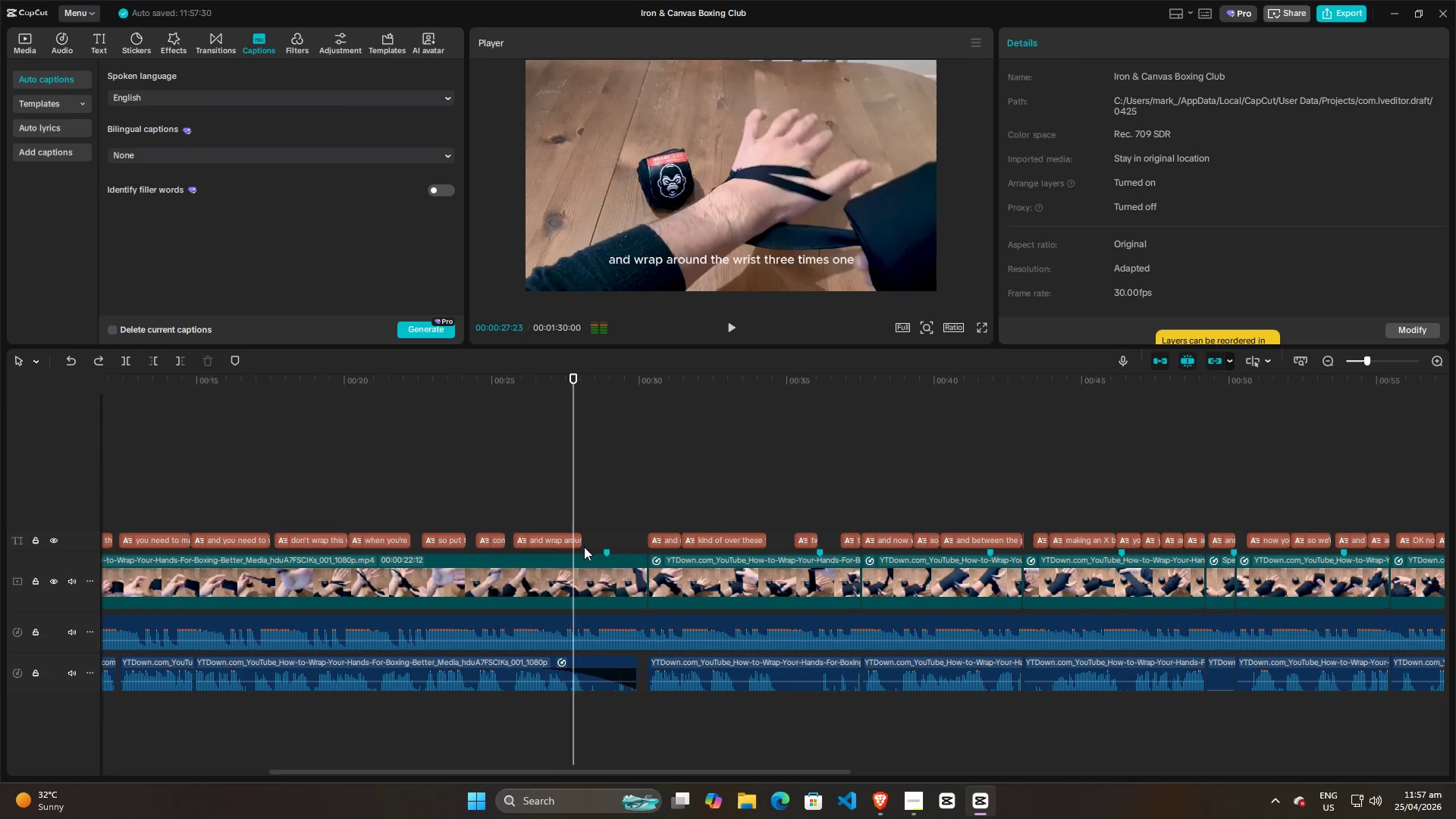 
key(Space)
 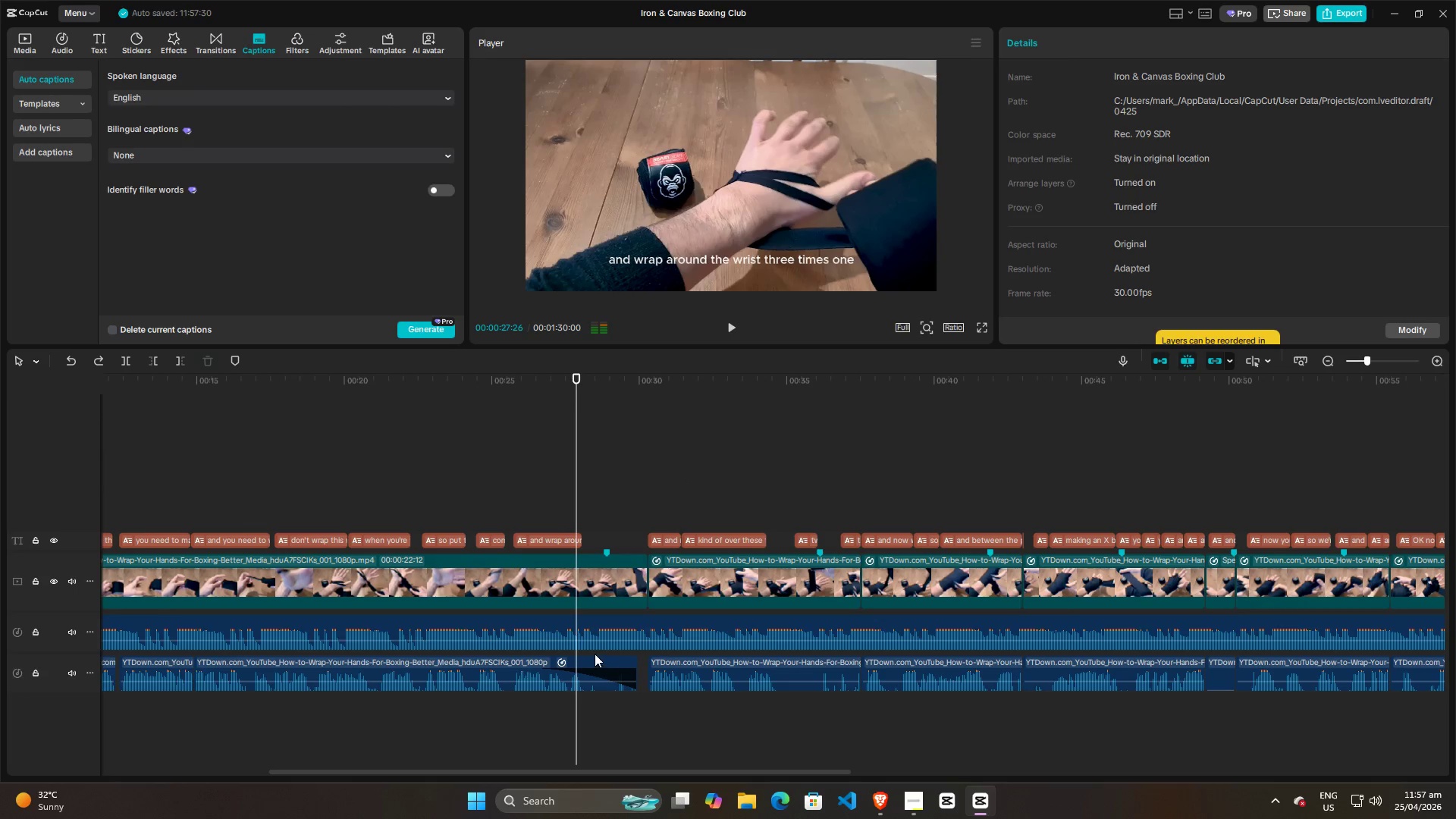 
key(Space)
 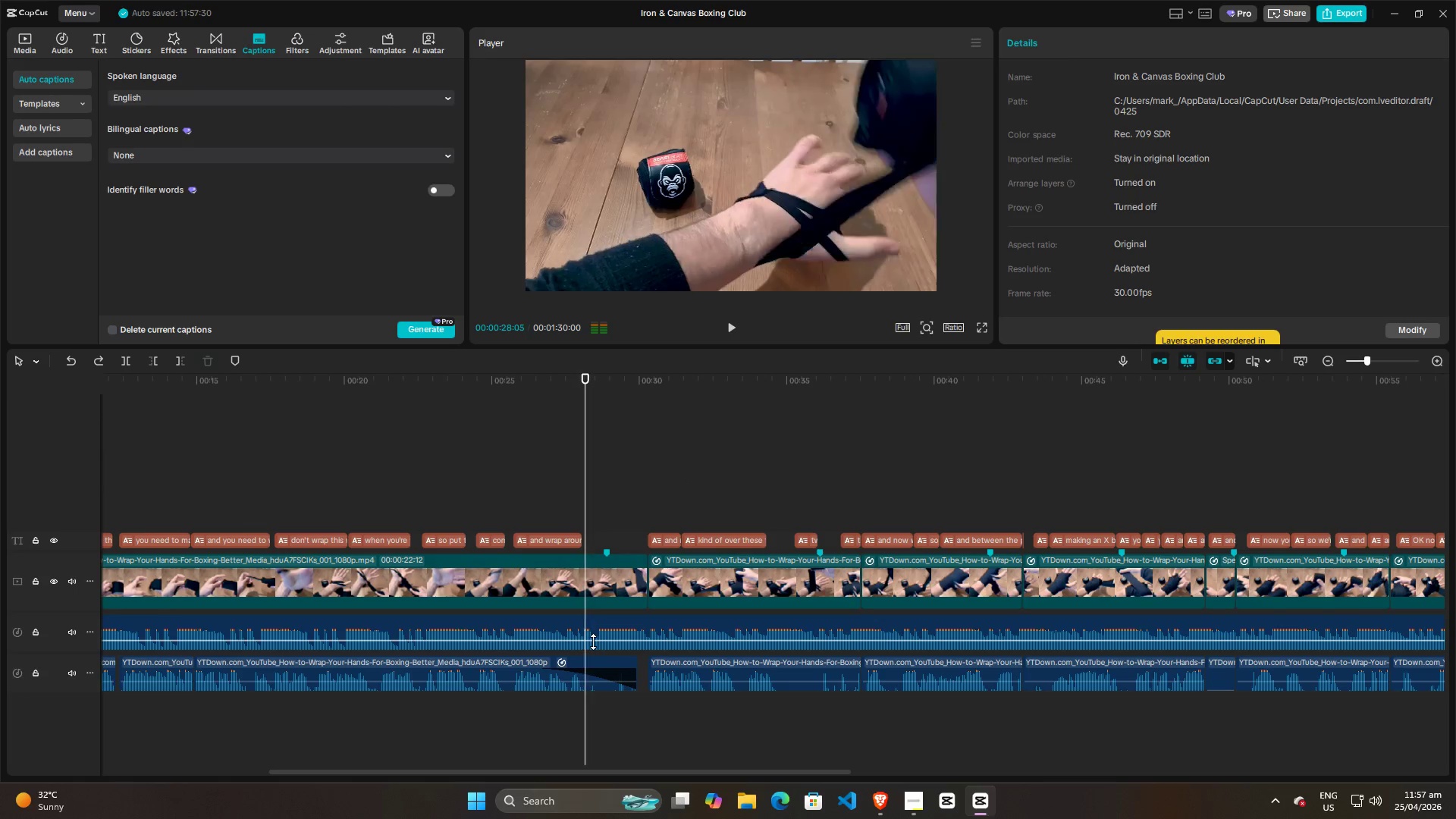 
key(Space)
 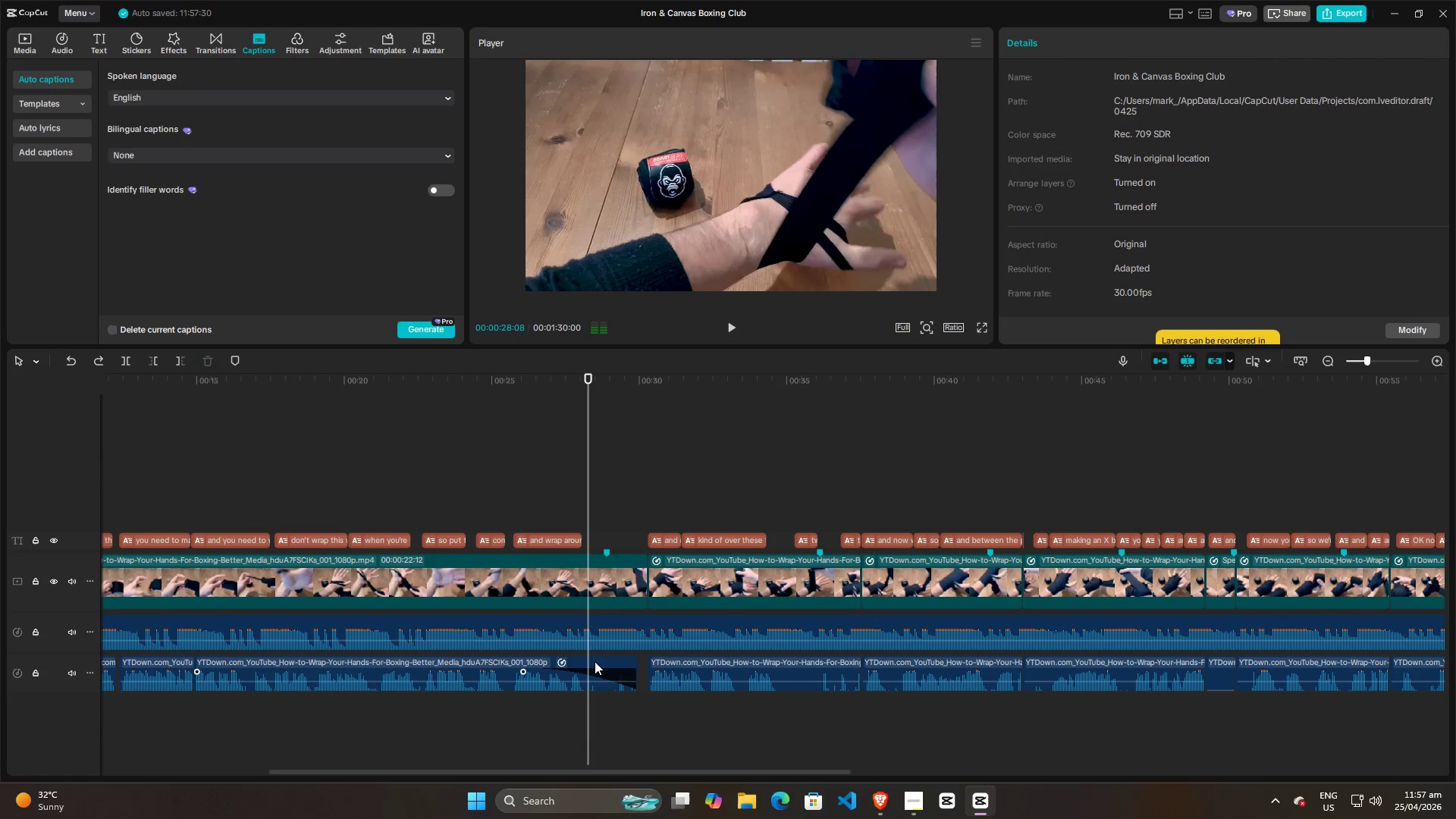 
left_click([595, 661])
 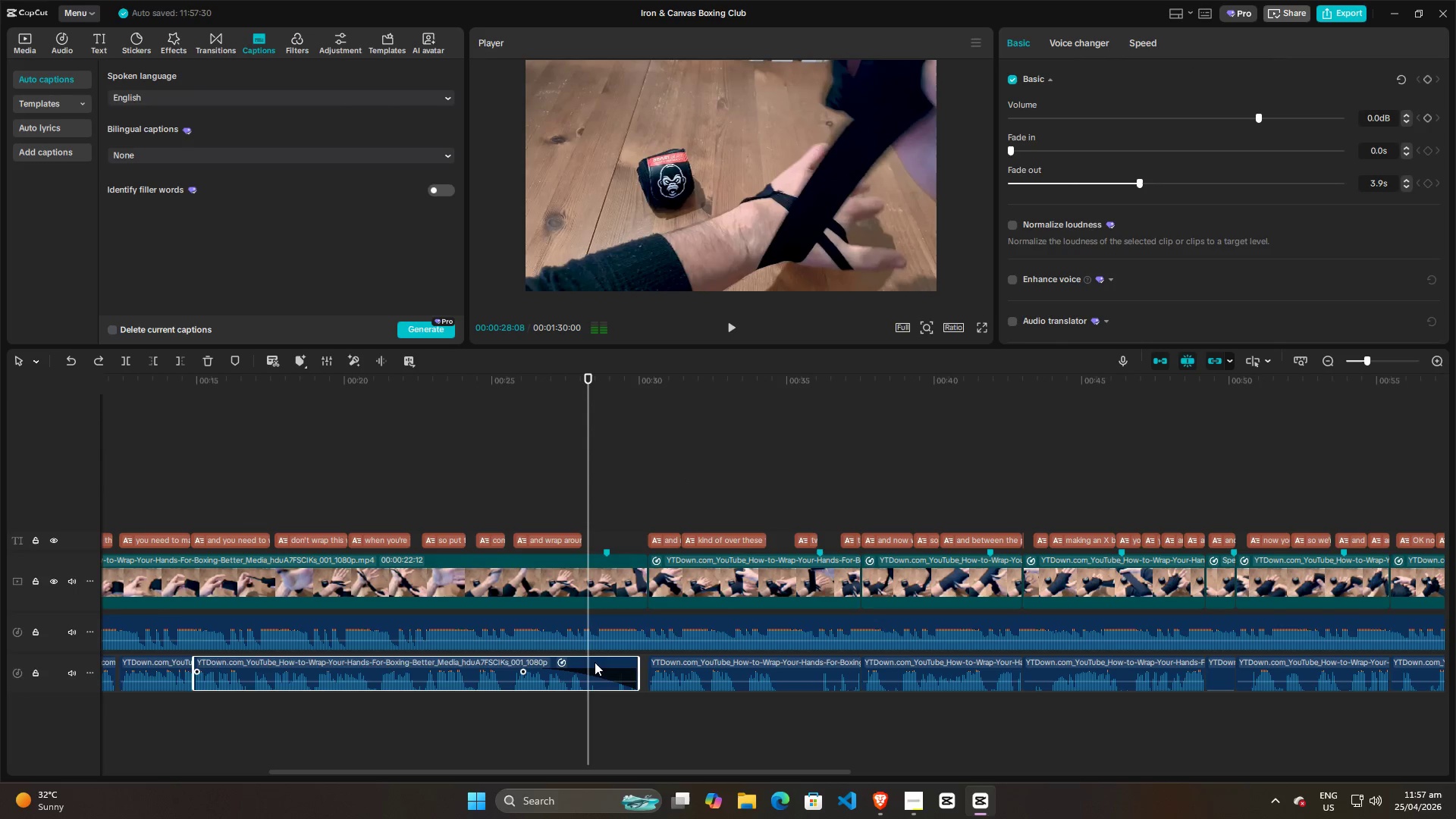 
hold_key(key=ControlLeft, duration=1.08)
scroll: coordinate [599, 660], scroll_direction: up, amount: 17.0
 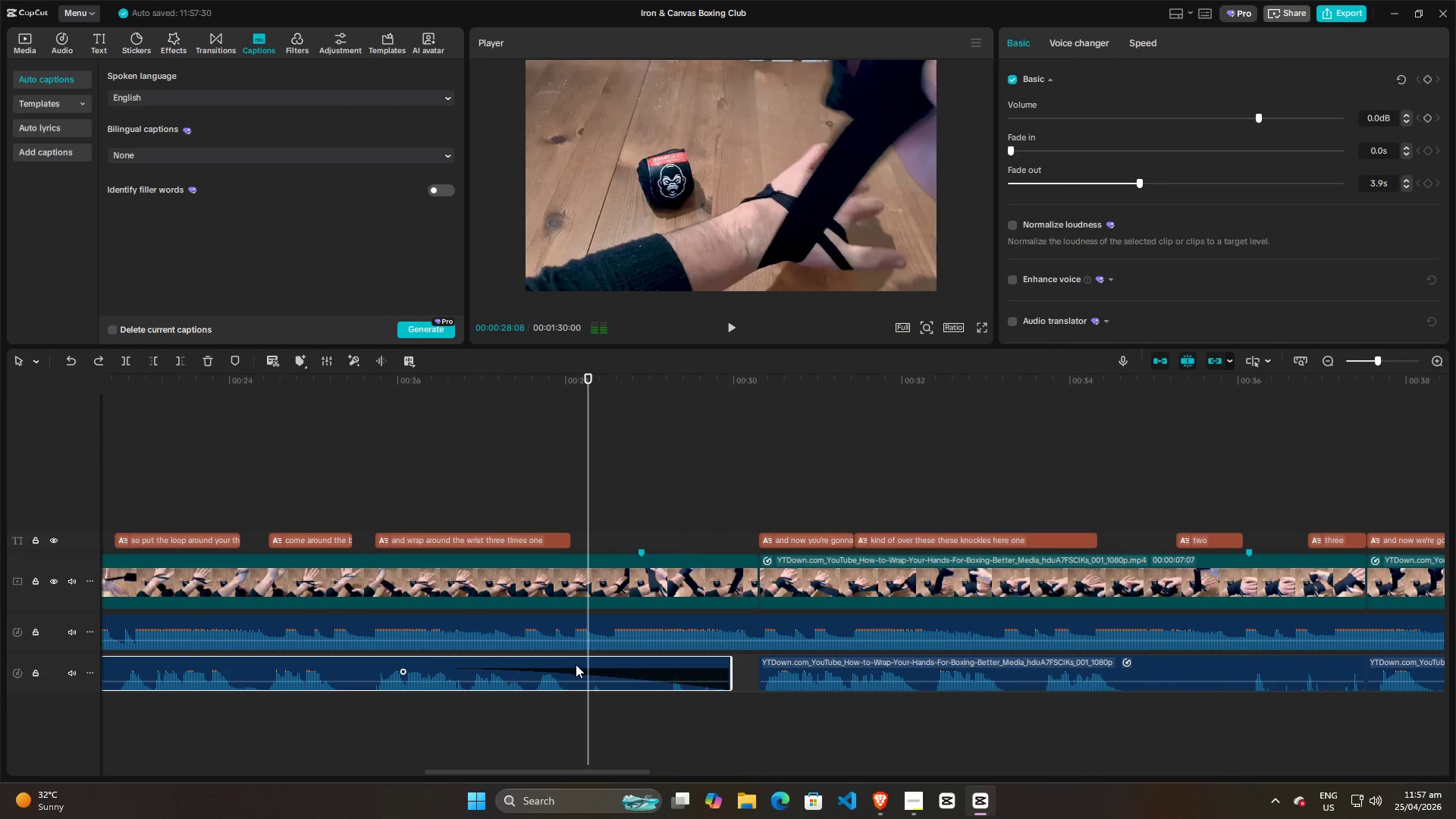 
left_click([576, 664])
 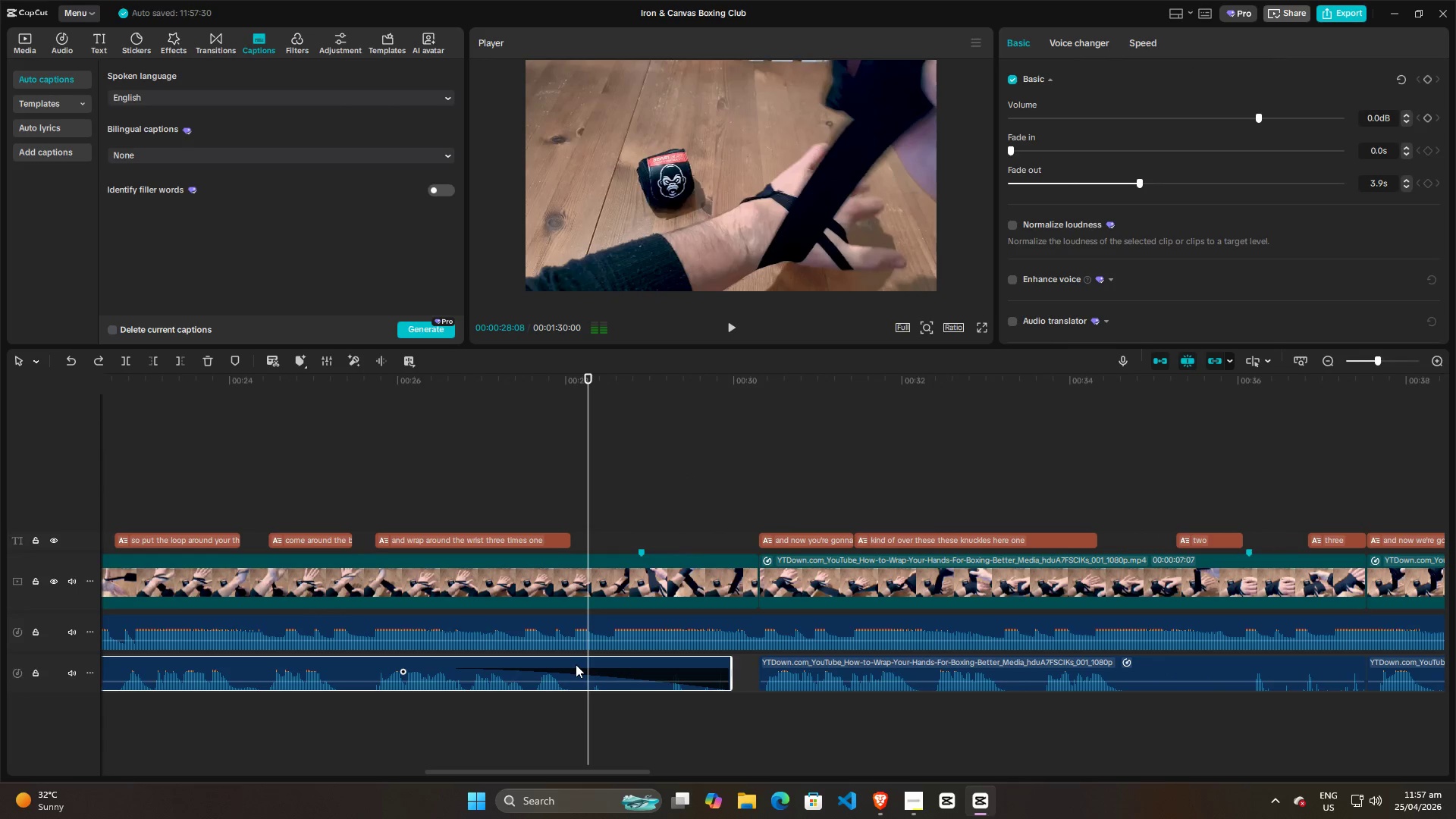 
key(W)
 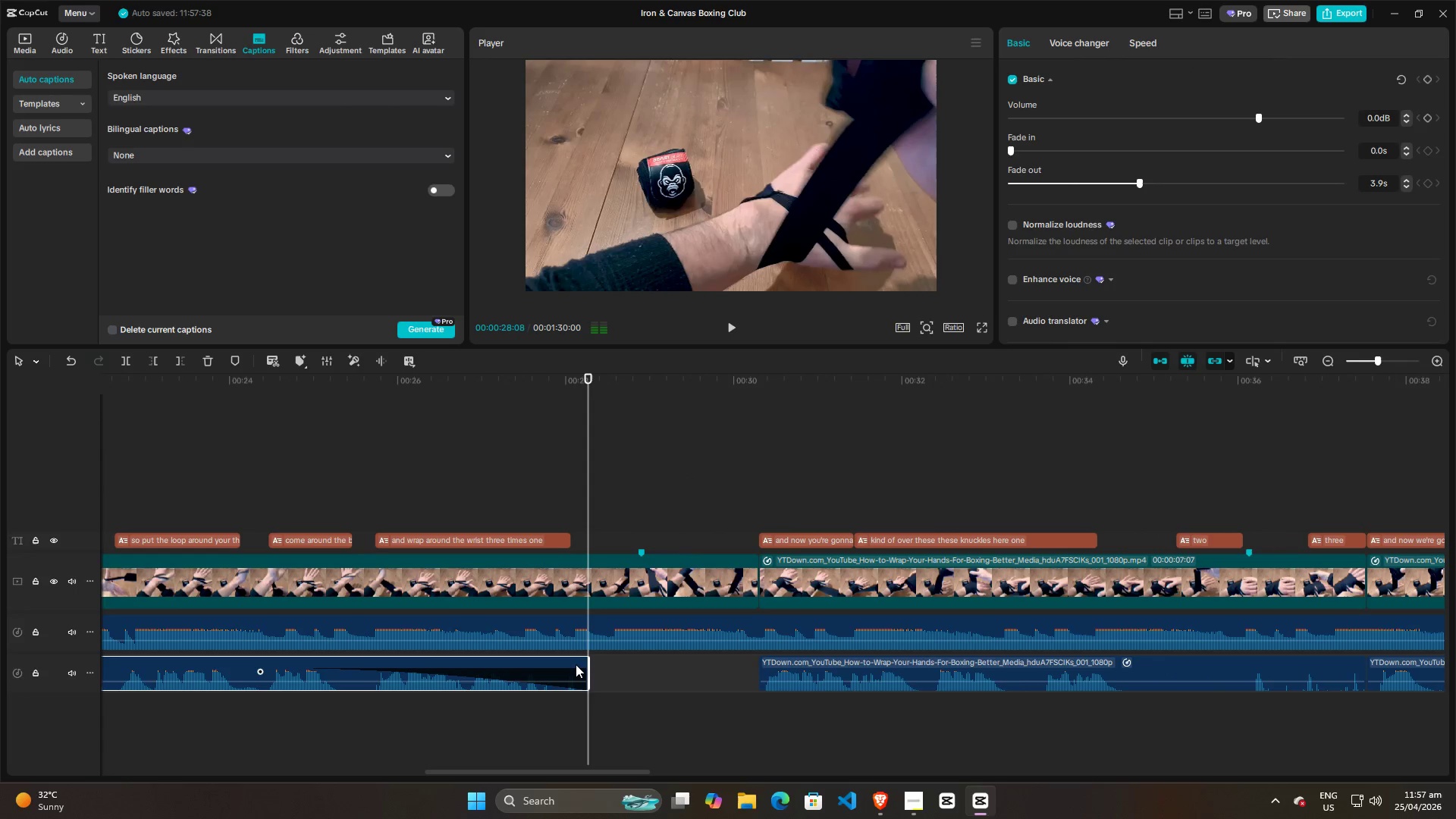 
key(Control+Z)
 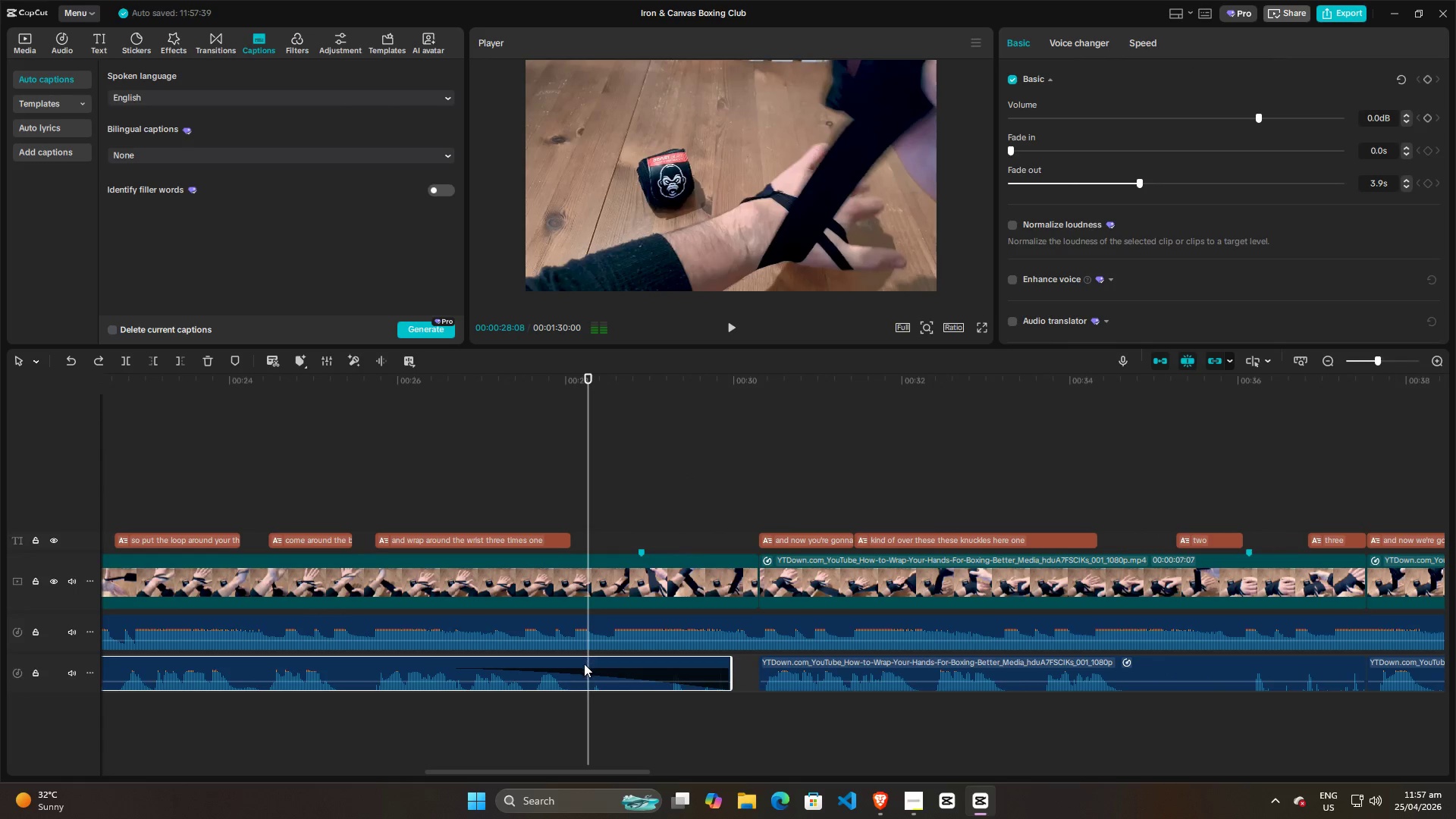 
left_click([573, 670])
 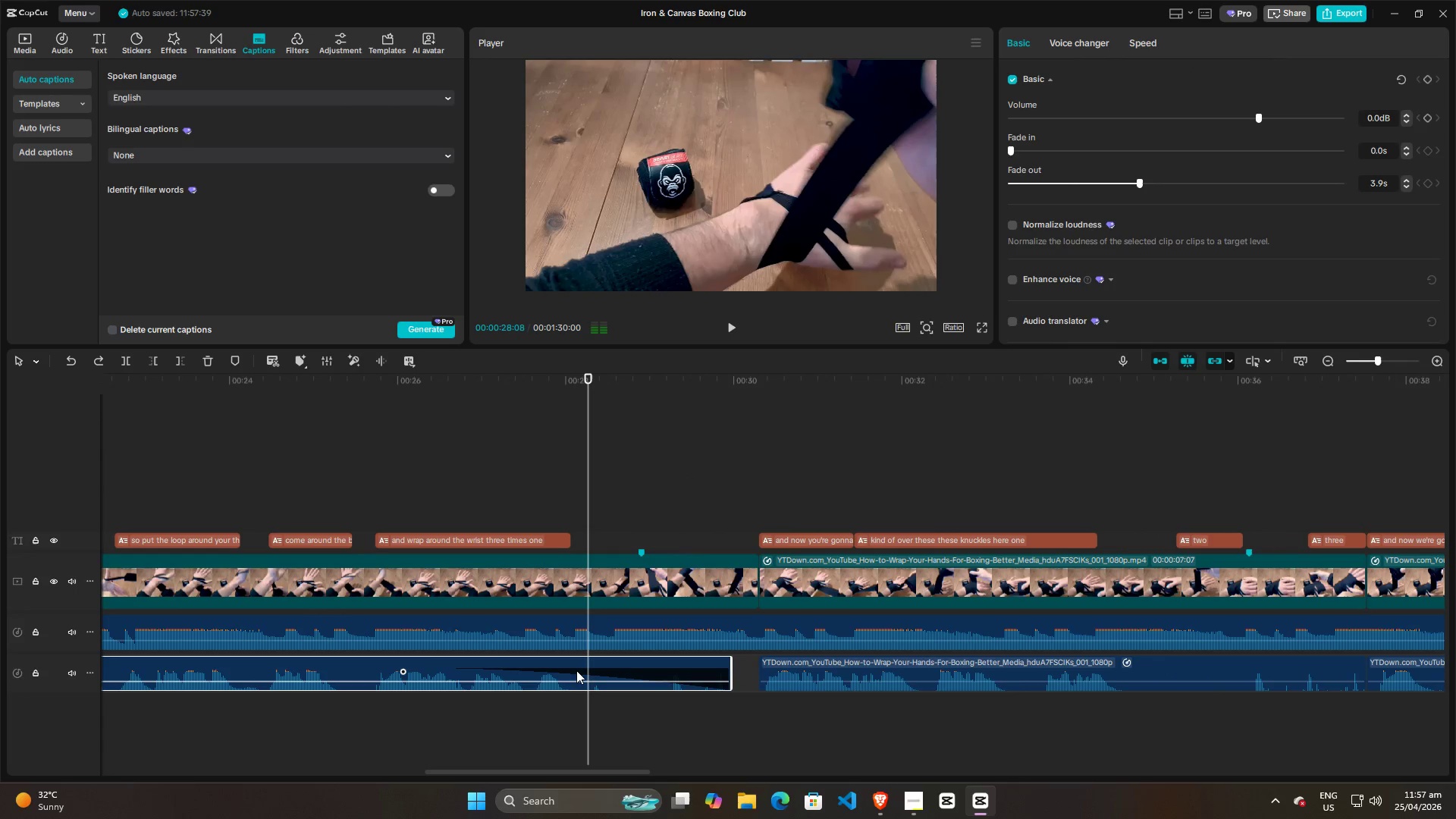 
double_click([576, 670])
 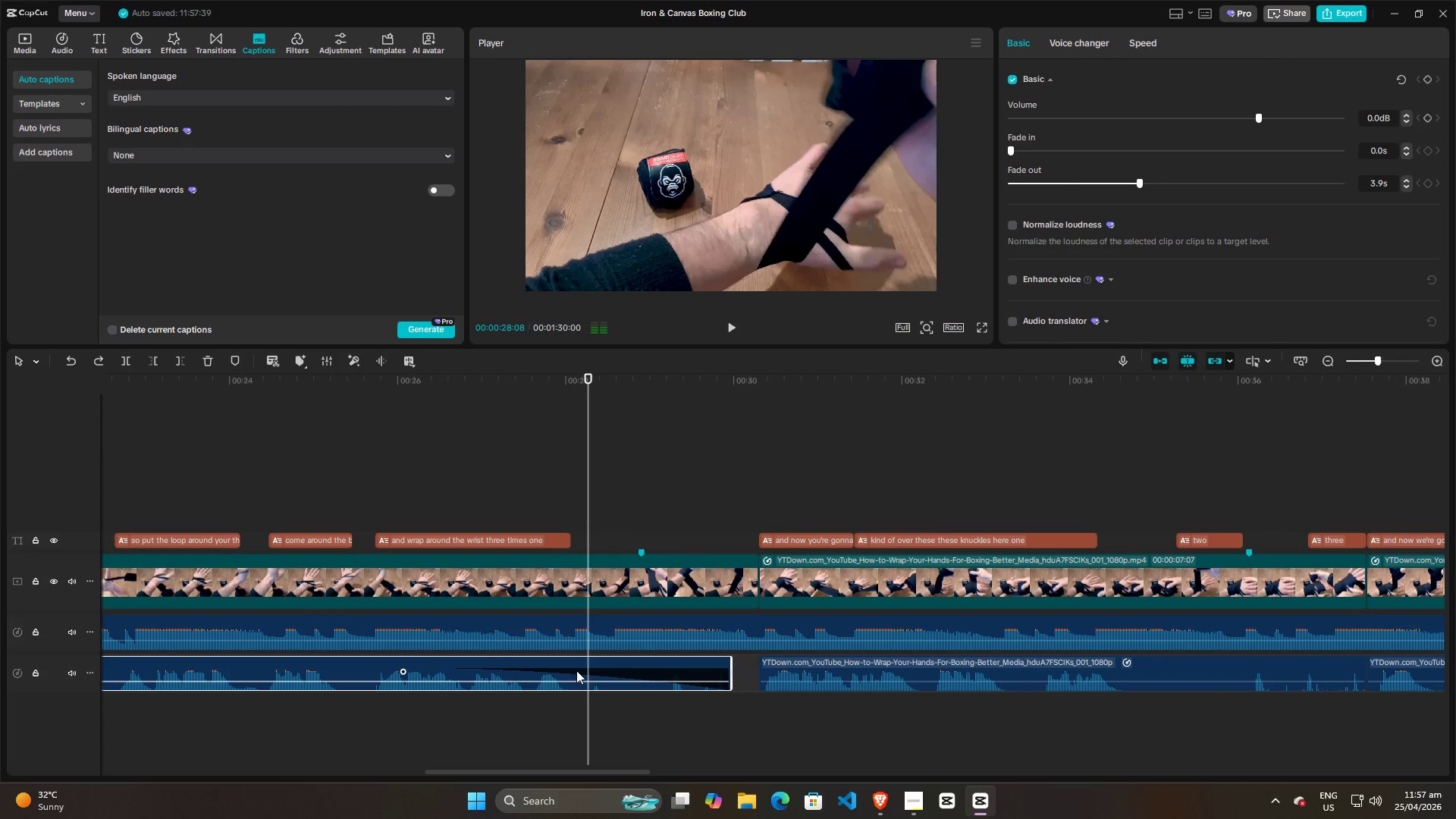 
triple_click([576, 670])
 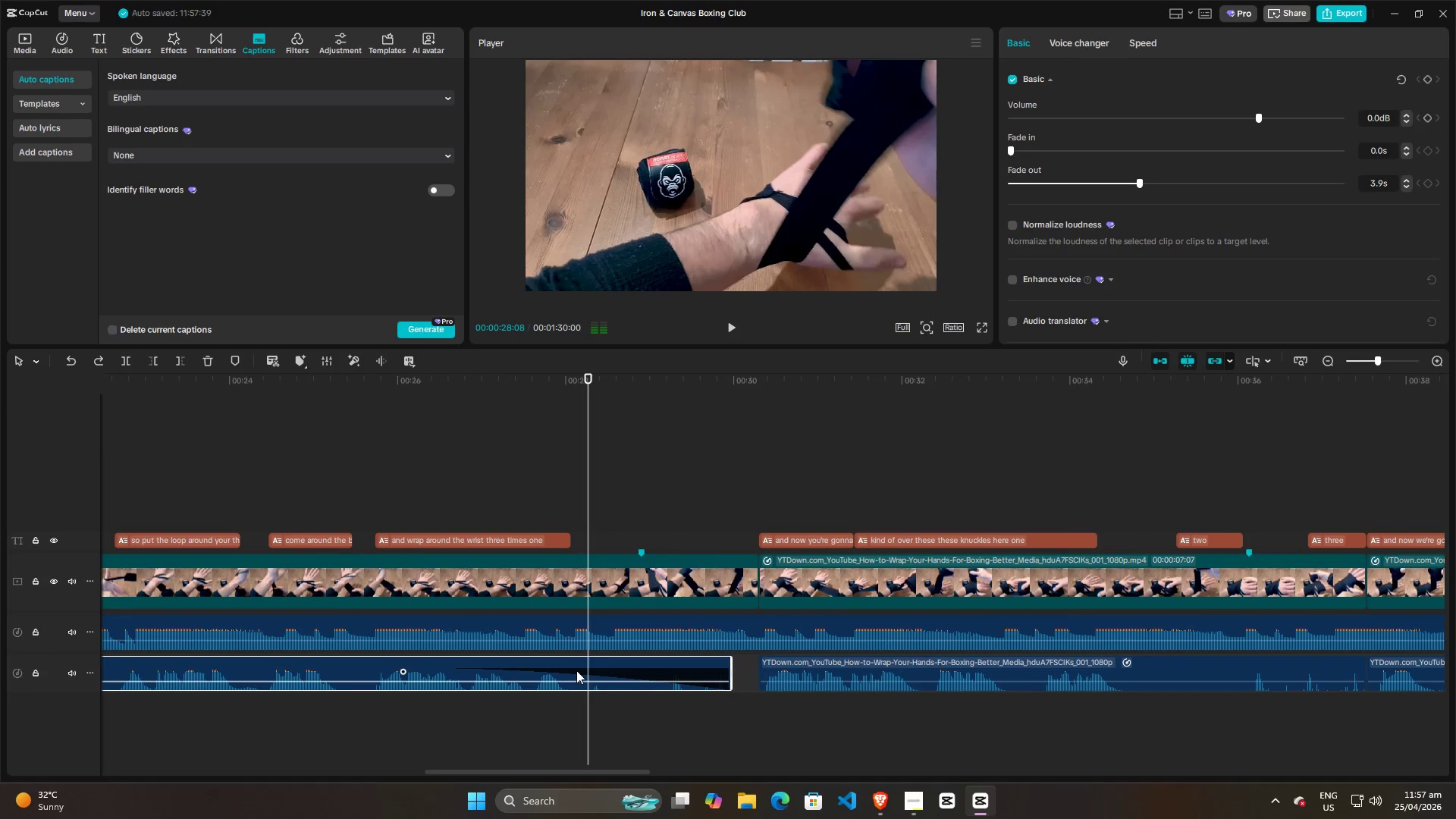 
triple_click([576, 670])
 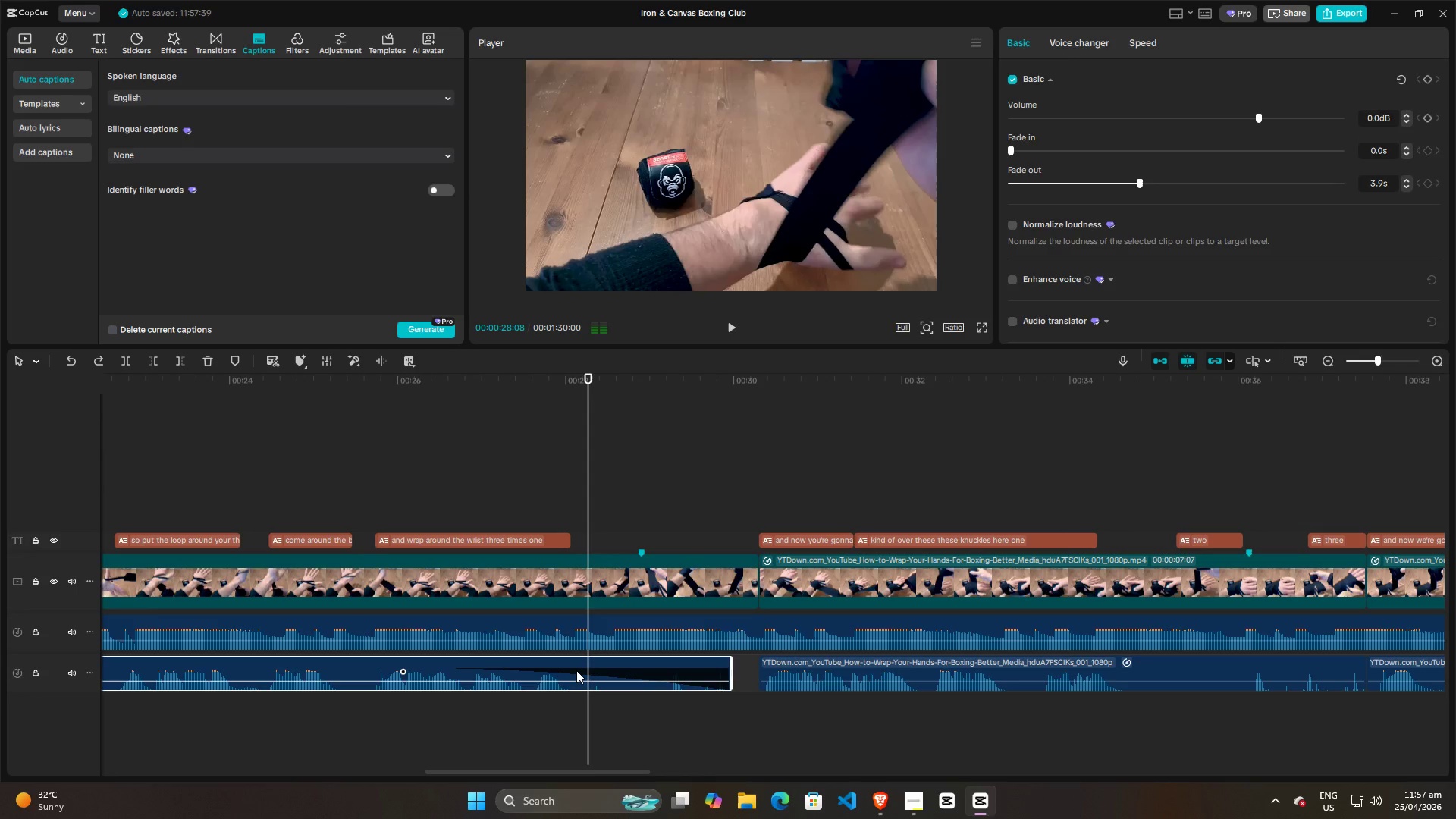 
triple_click([576, 670])
 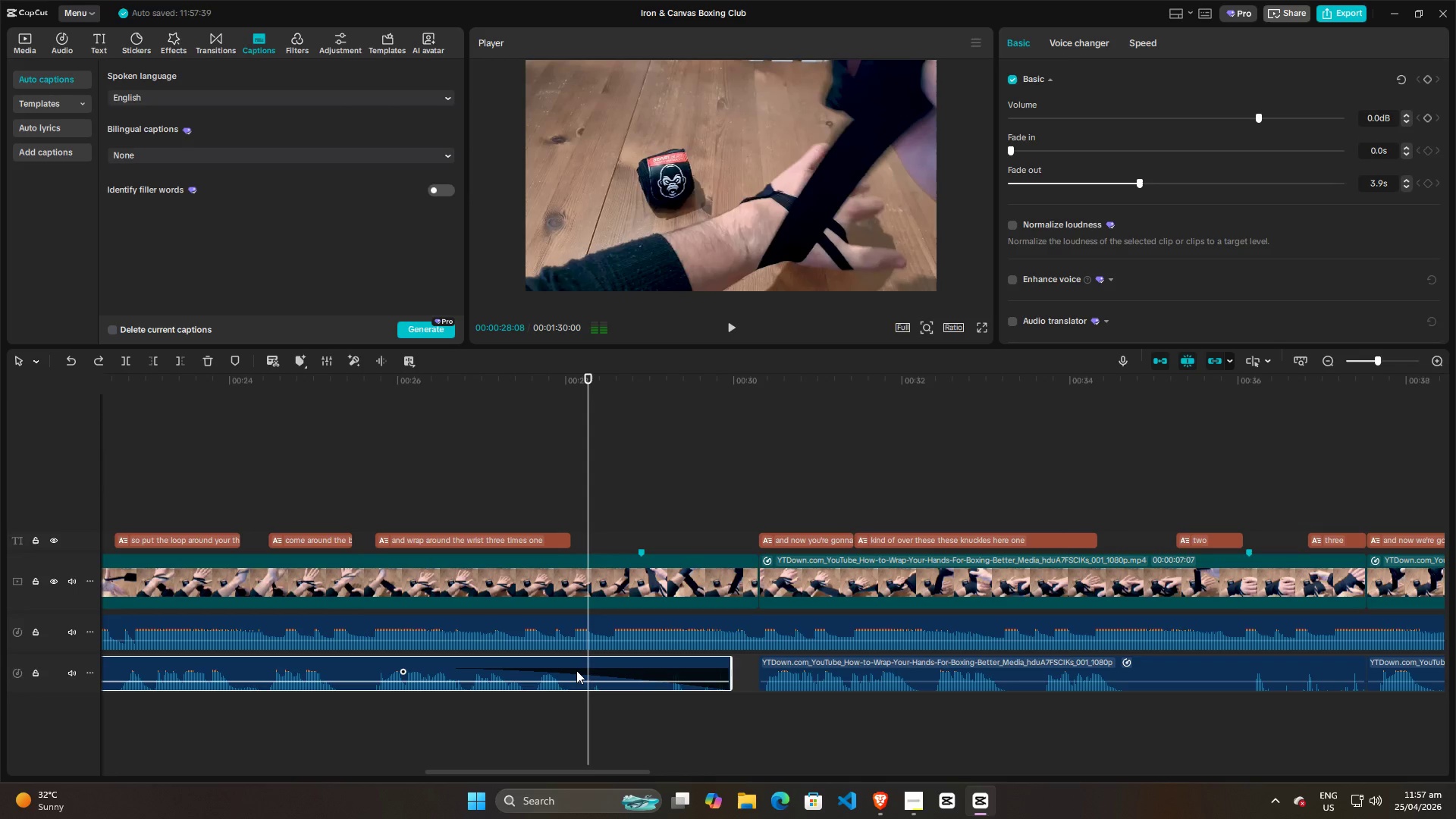 
triple_click([576, 670])
 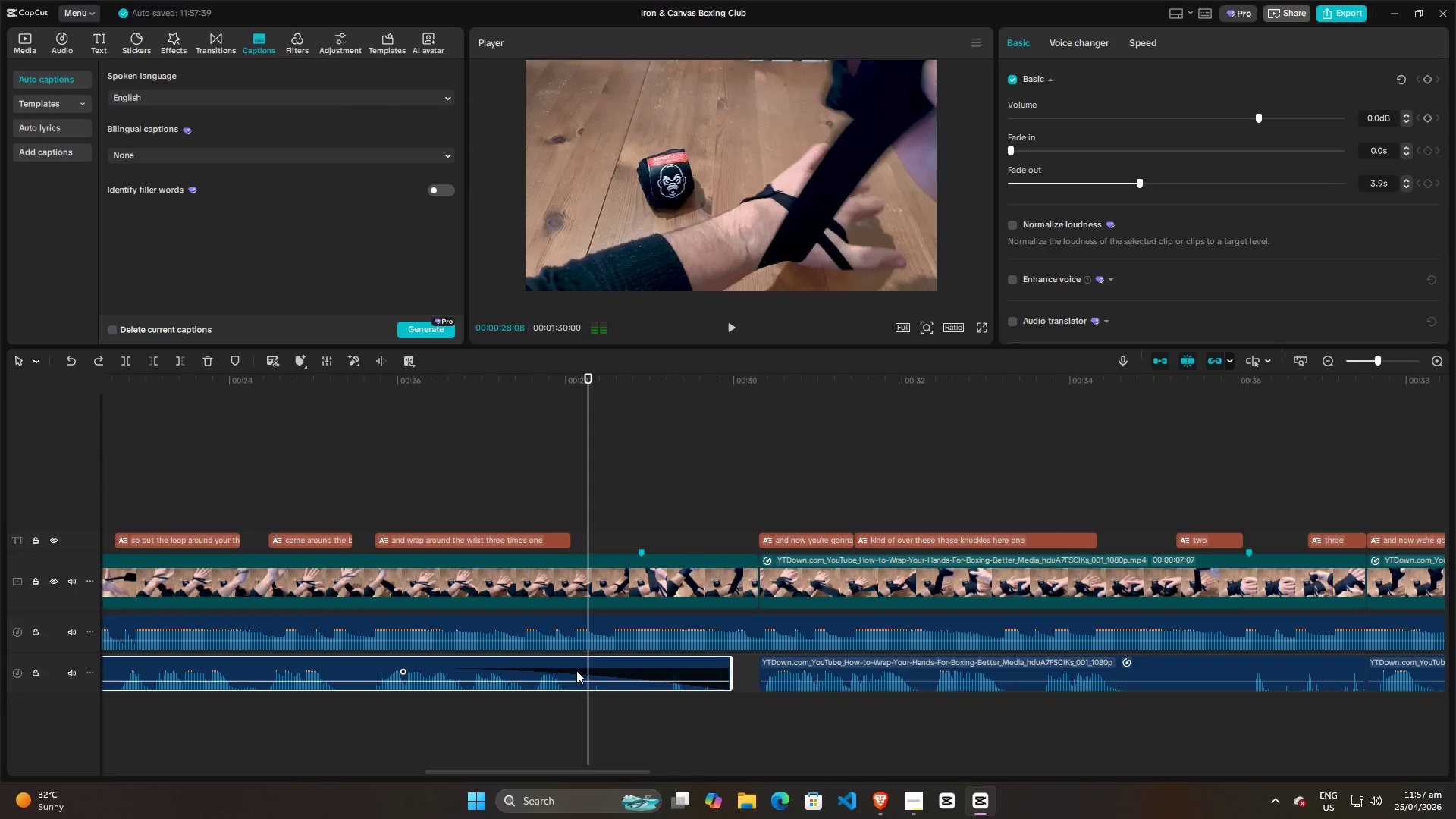 
triple_click([576, 670])
 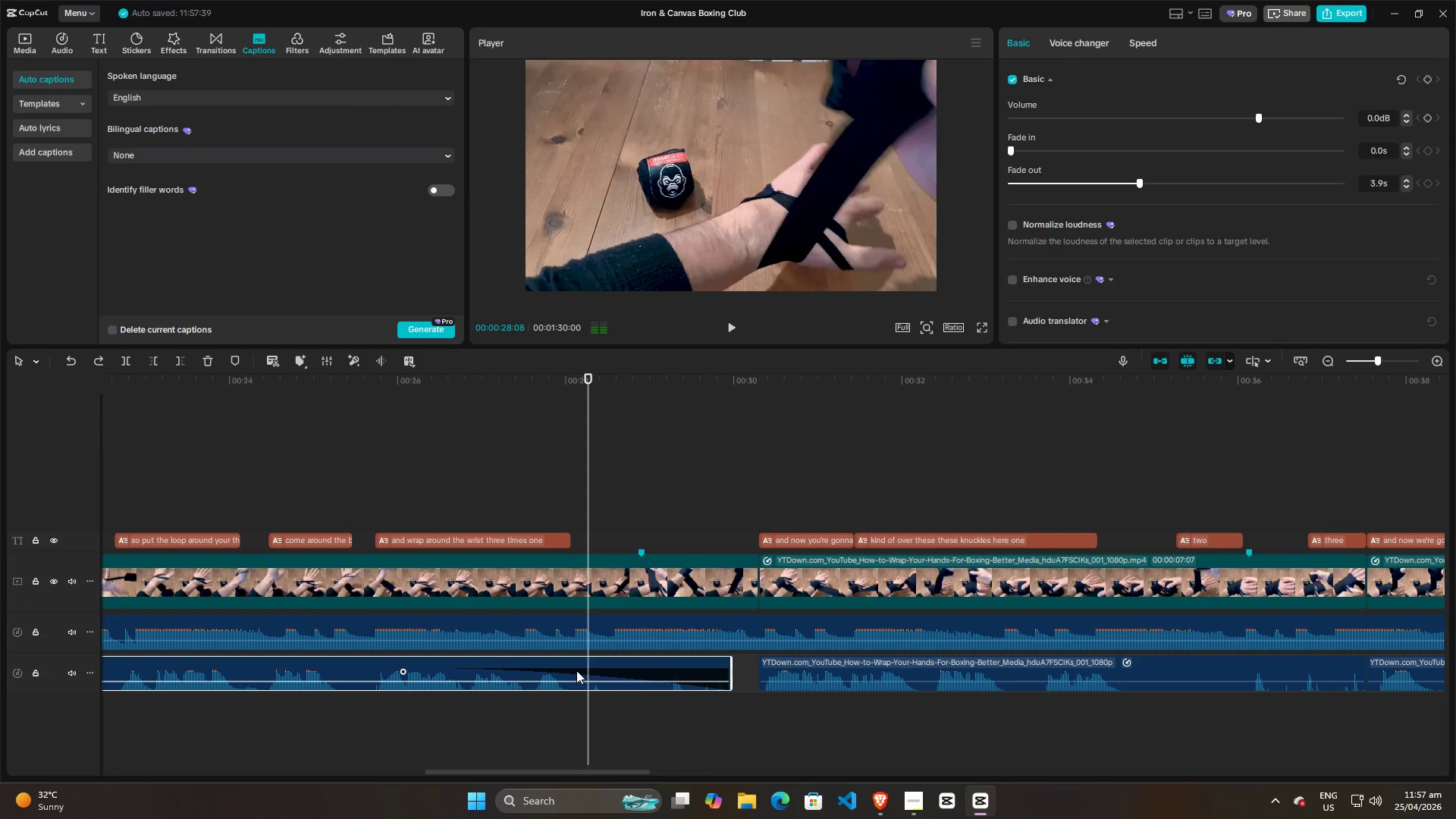 
key(Control+B)
 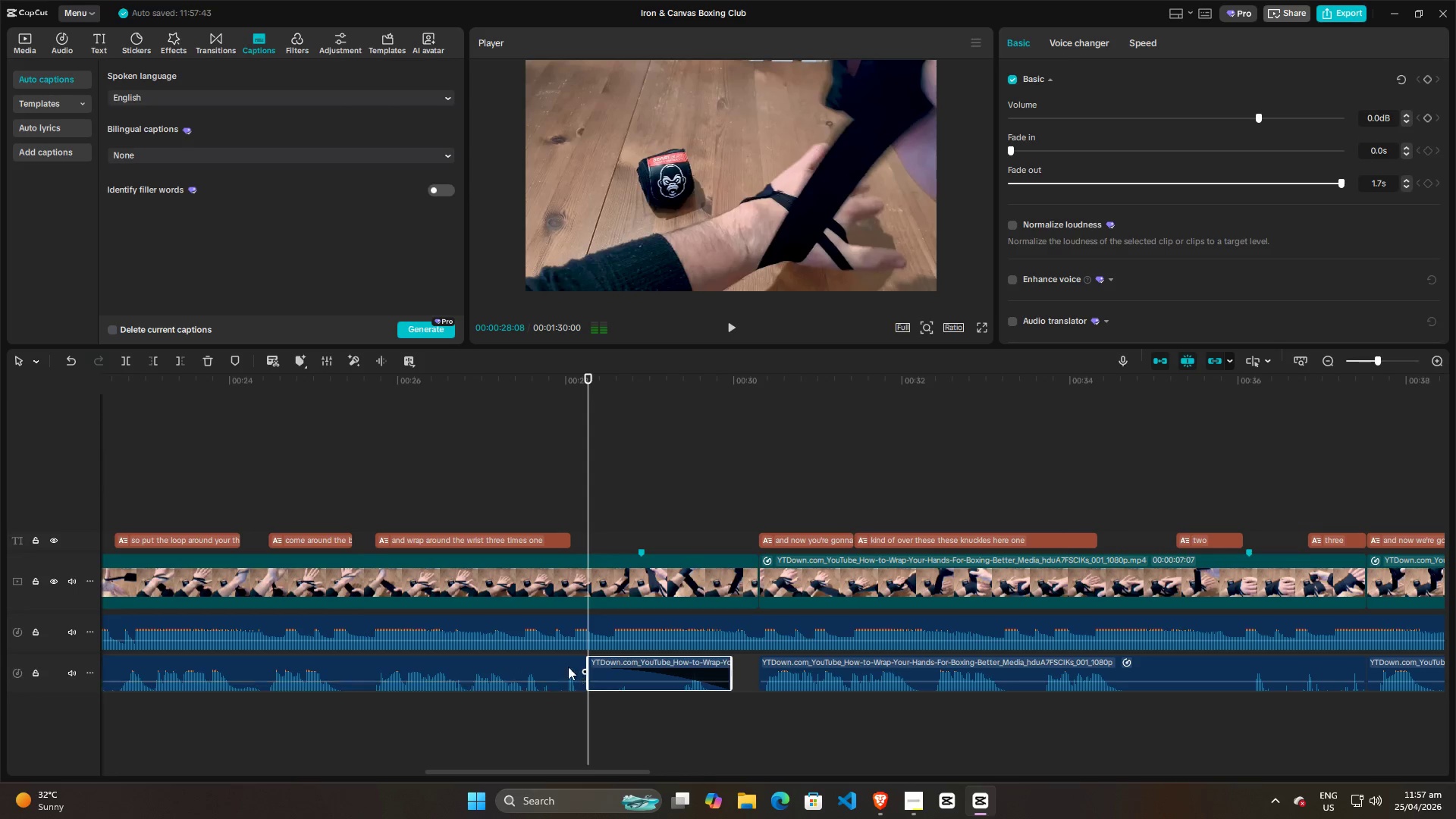 
left_click([543, 721])
 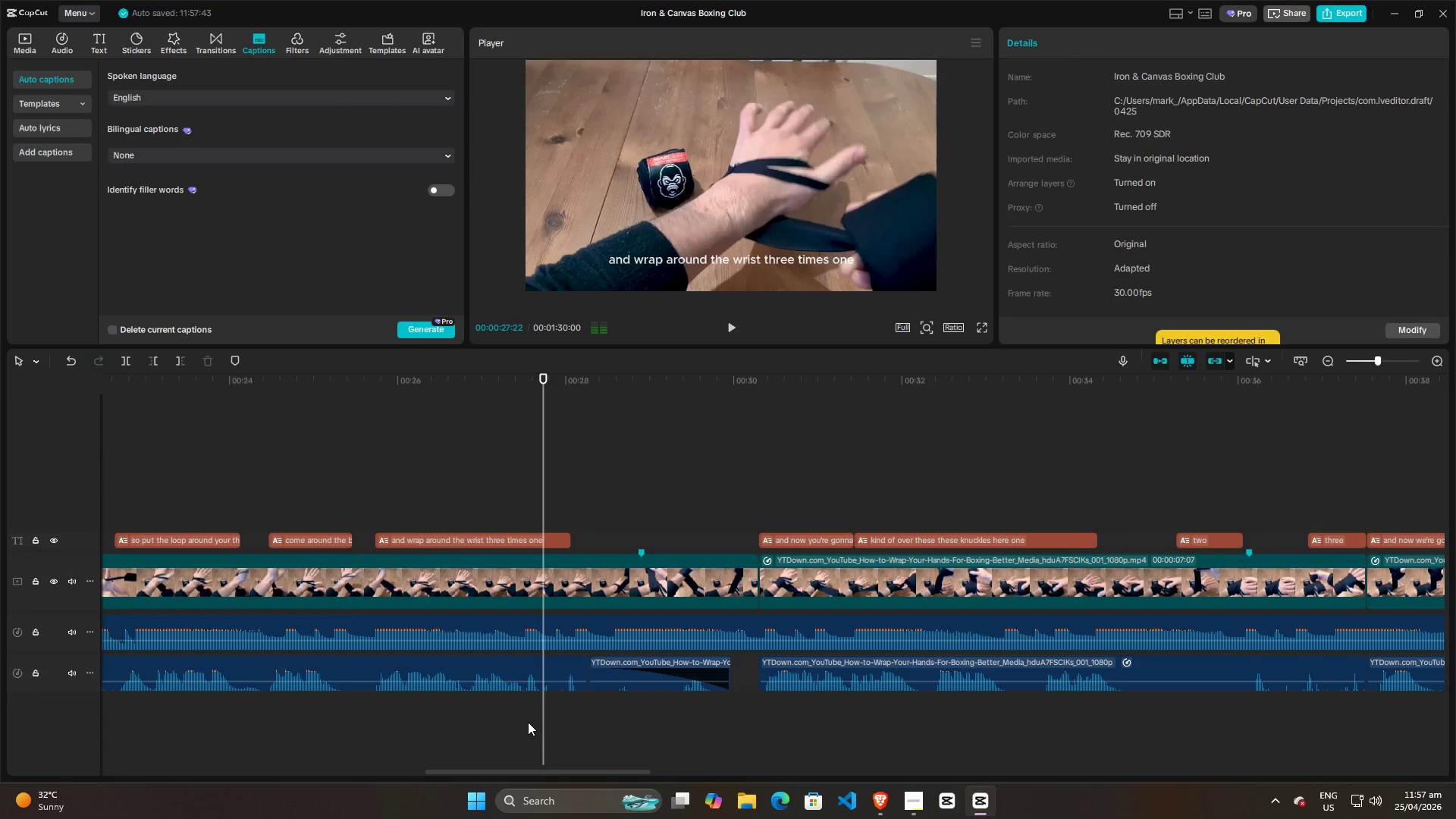 
key(Space)
 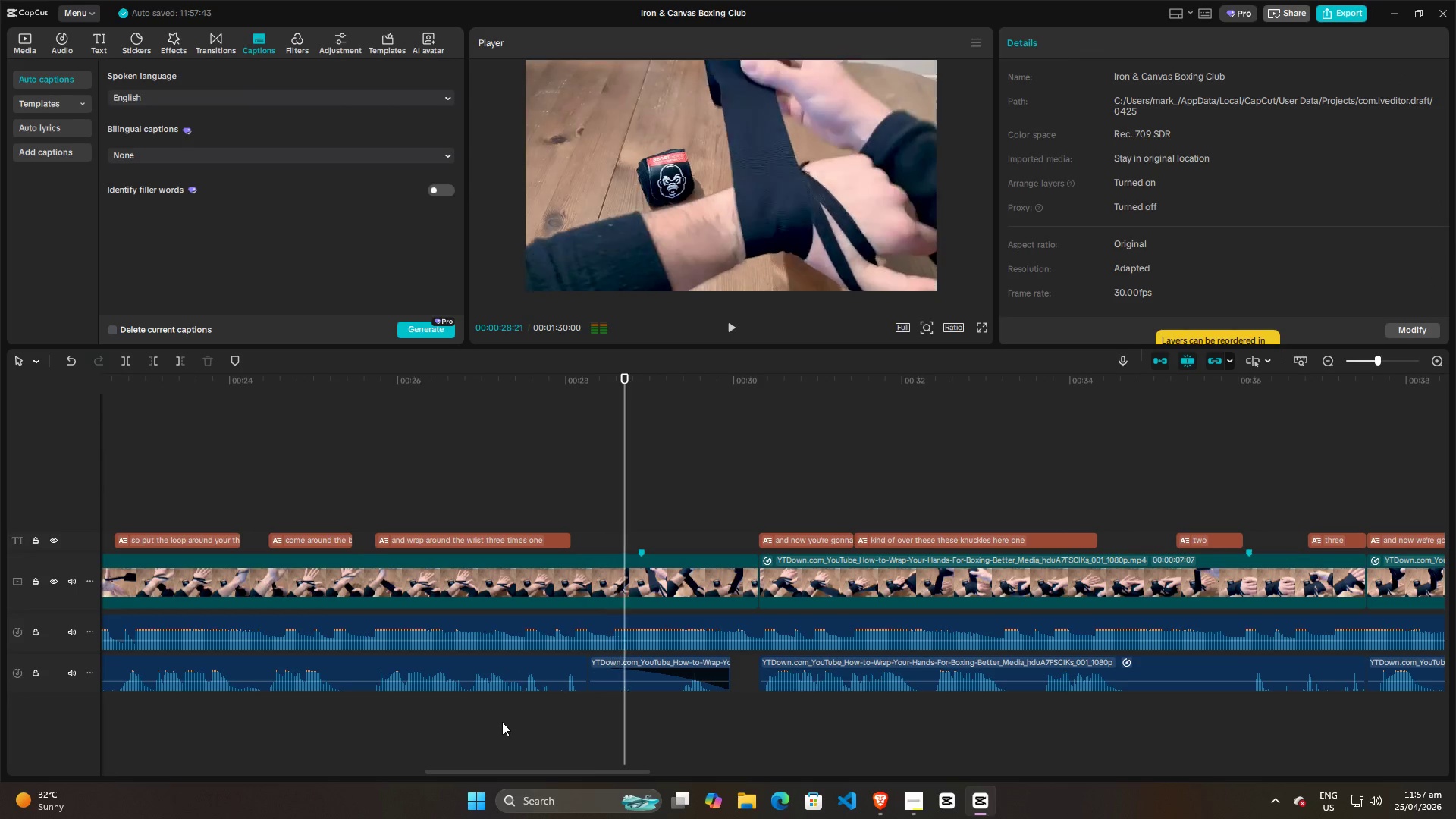 
left_click([500, 722])
 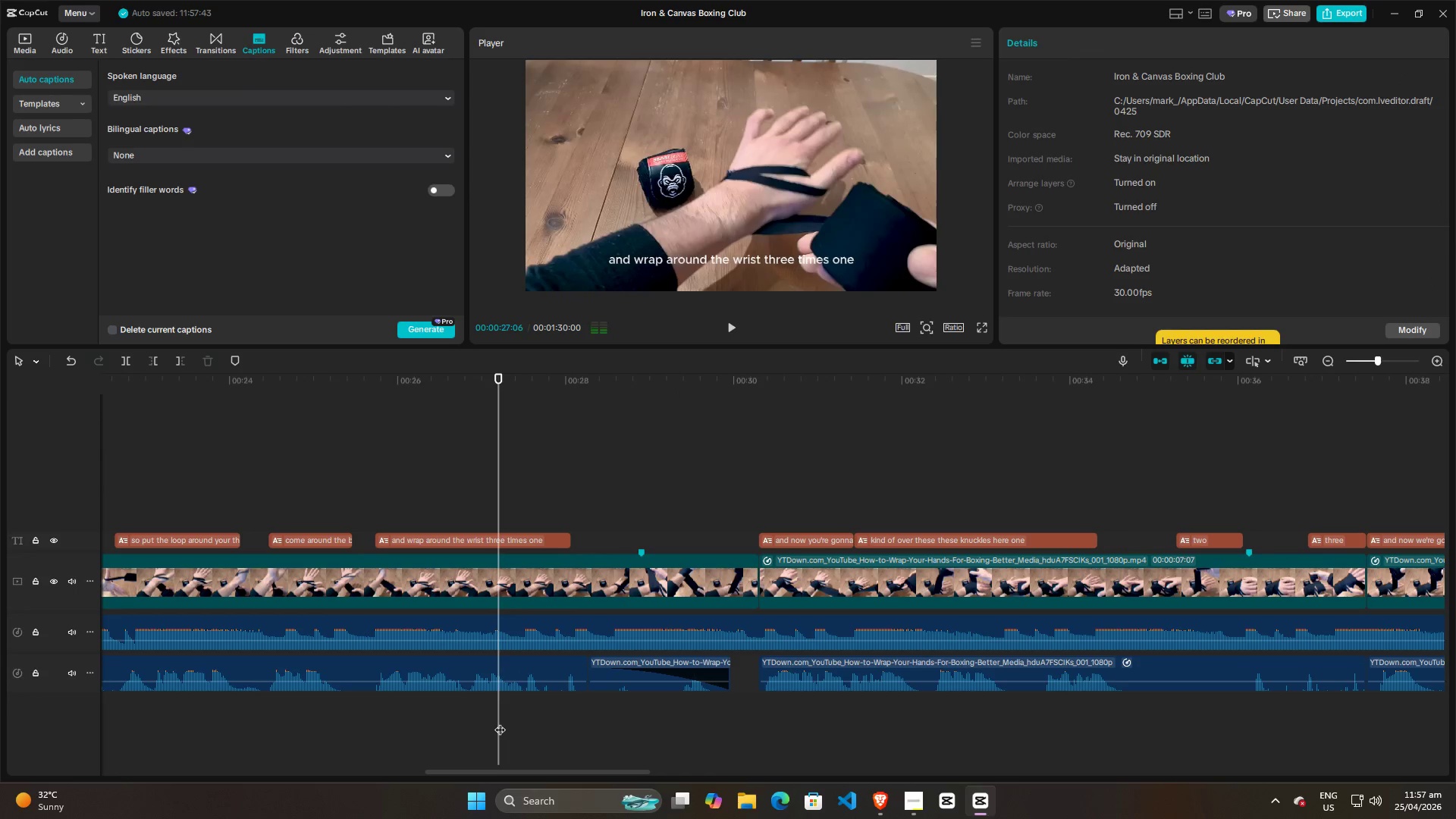 
key(Space)
 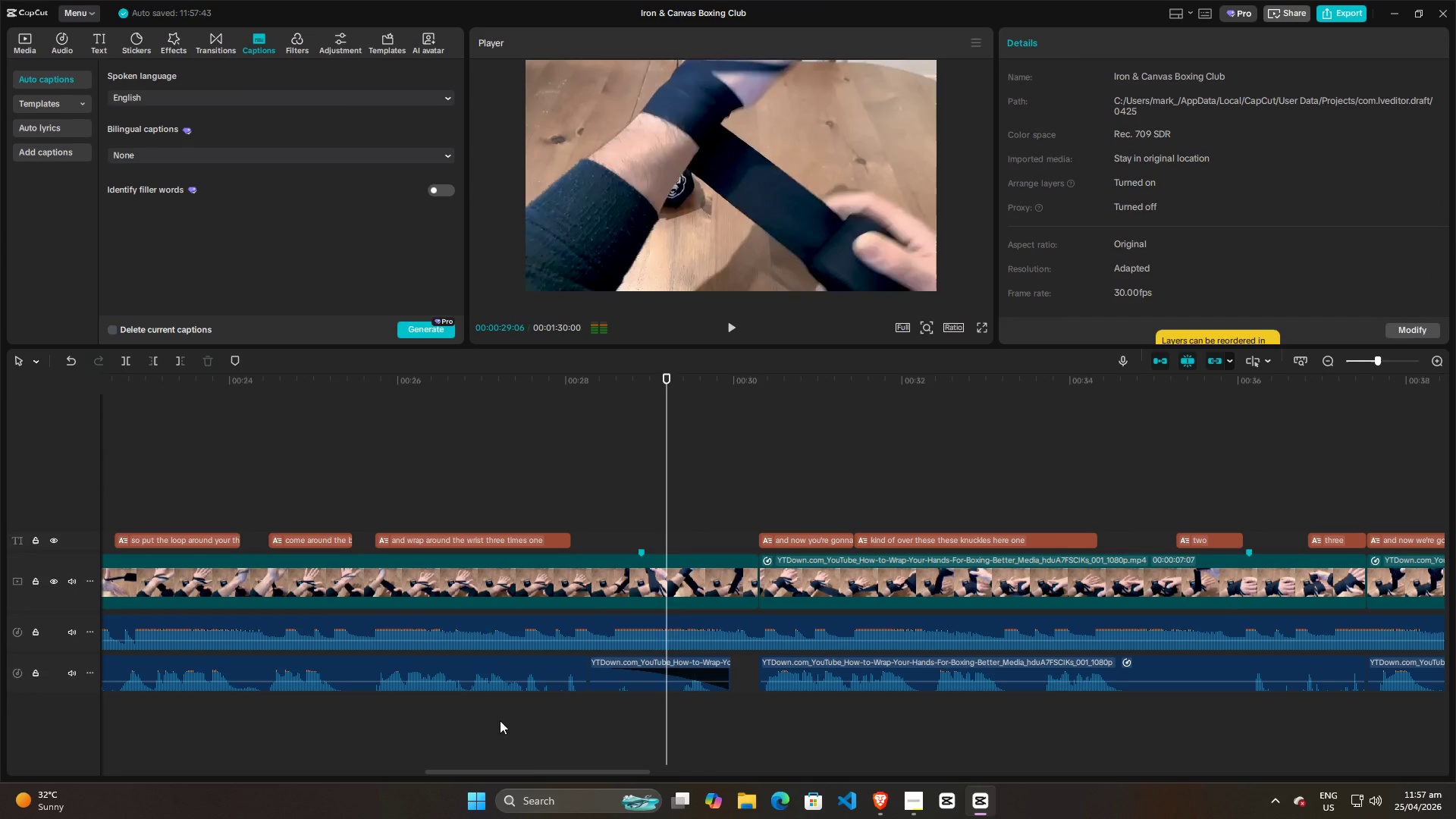 
key(Space)
 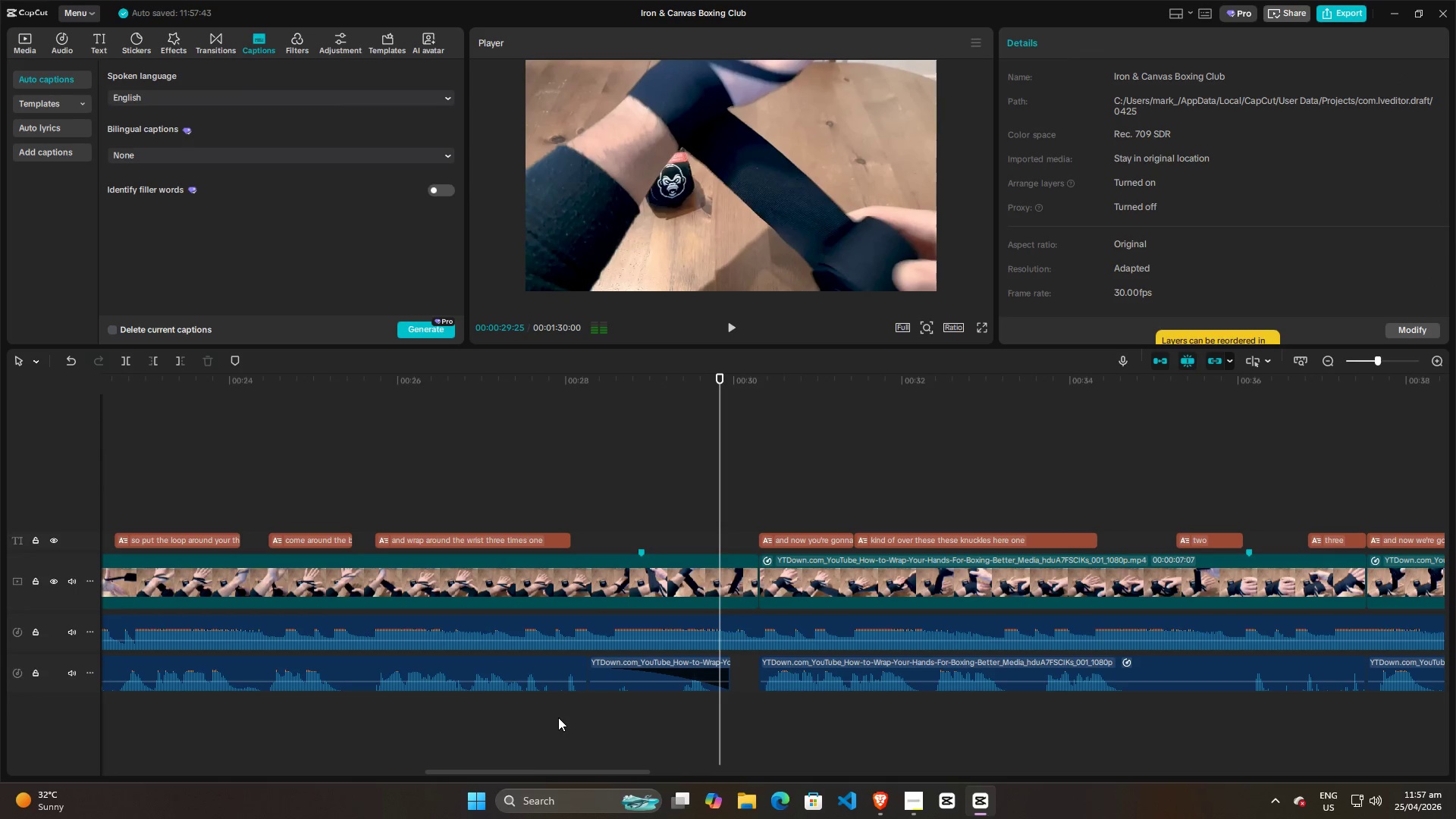 
key(Control+Z)
 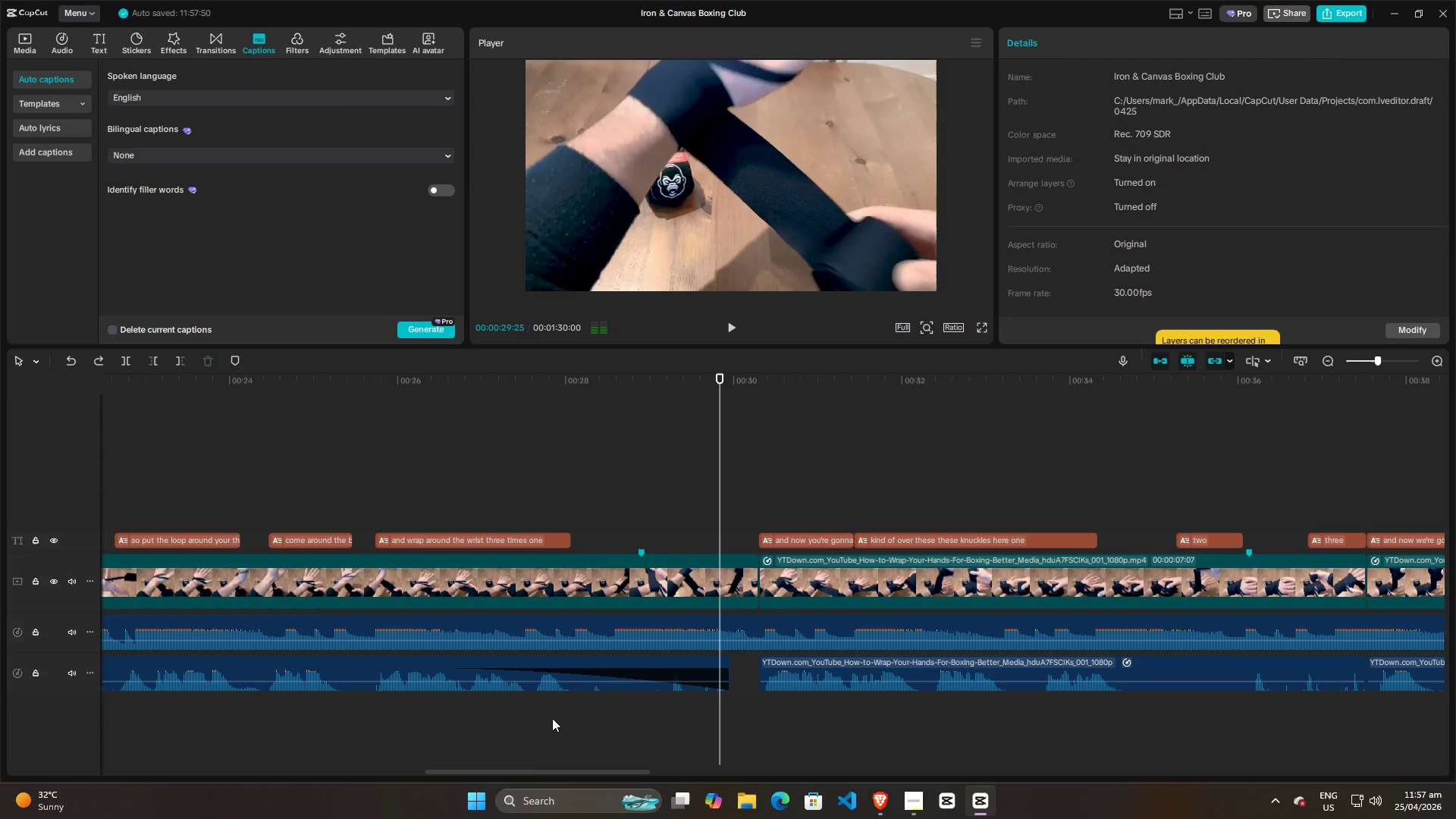 
double_click([535, 718])
 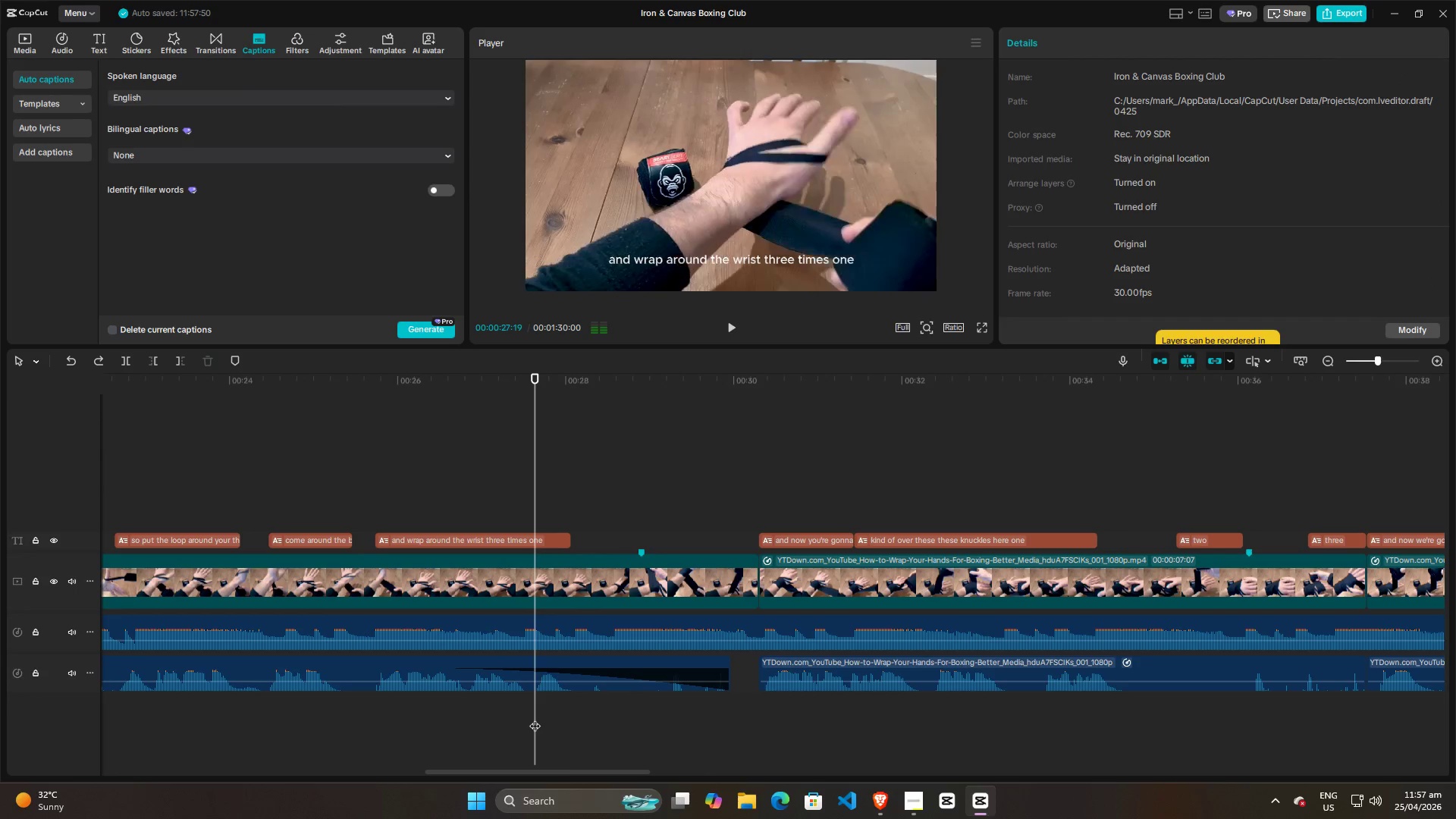 
key(Space)
 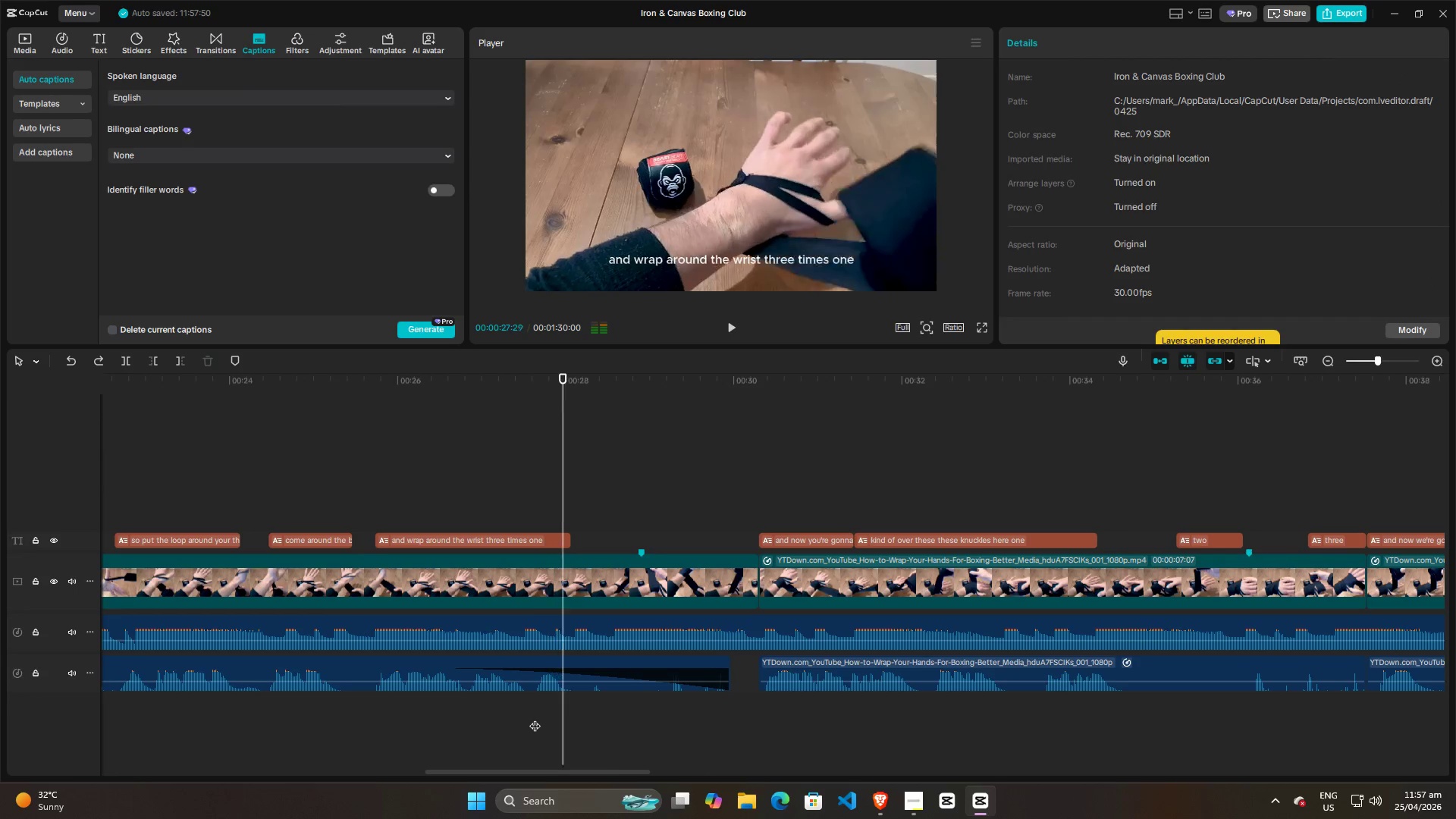 
key(Space)
 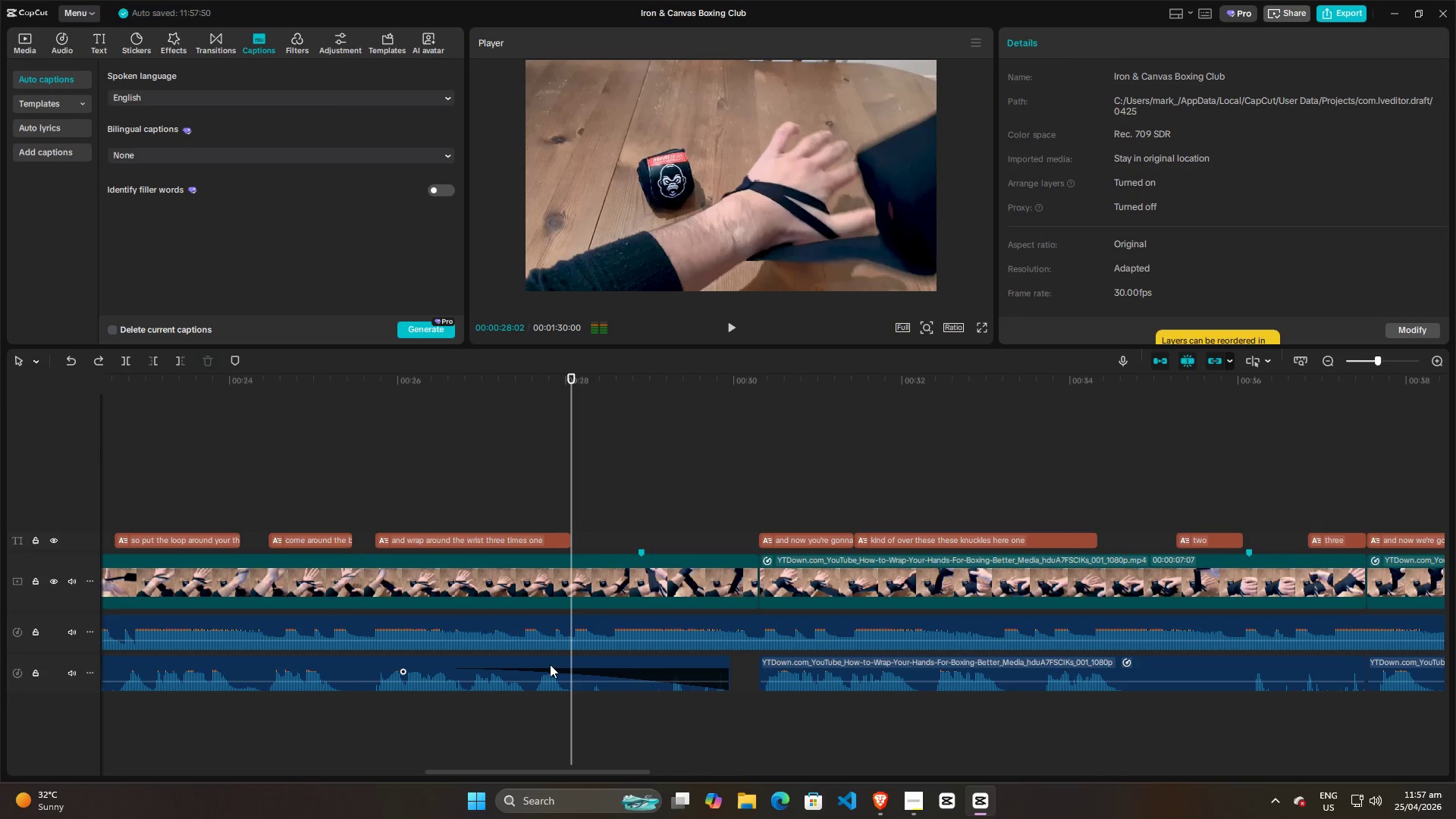 
left_click([550, 661])
 